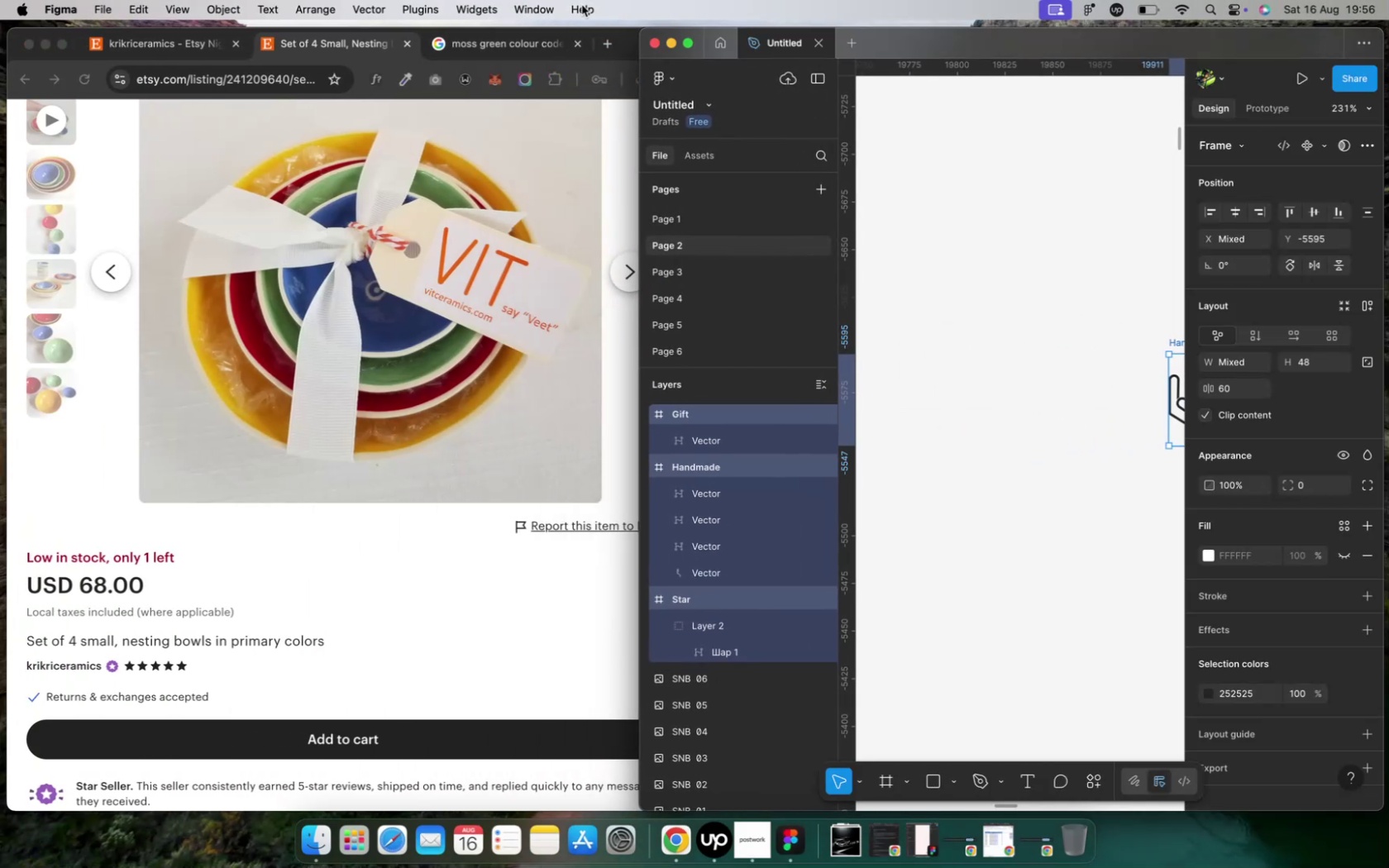 
left_click([687, 47])
 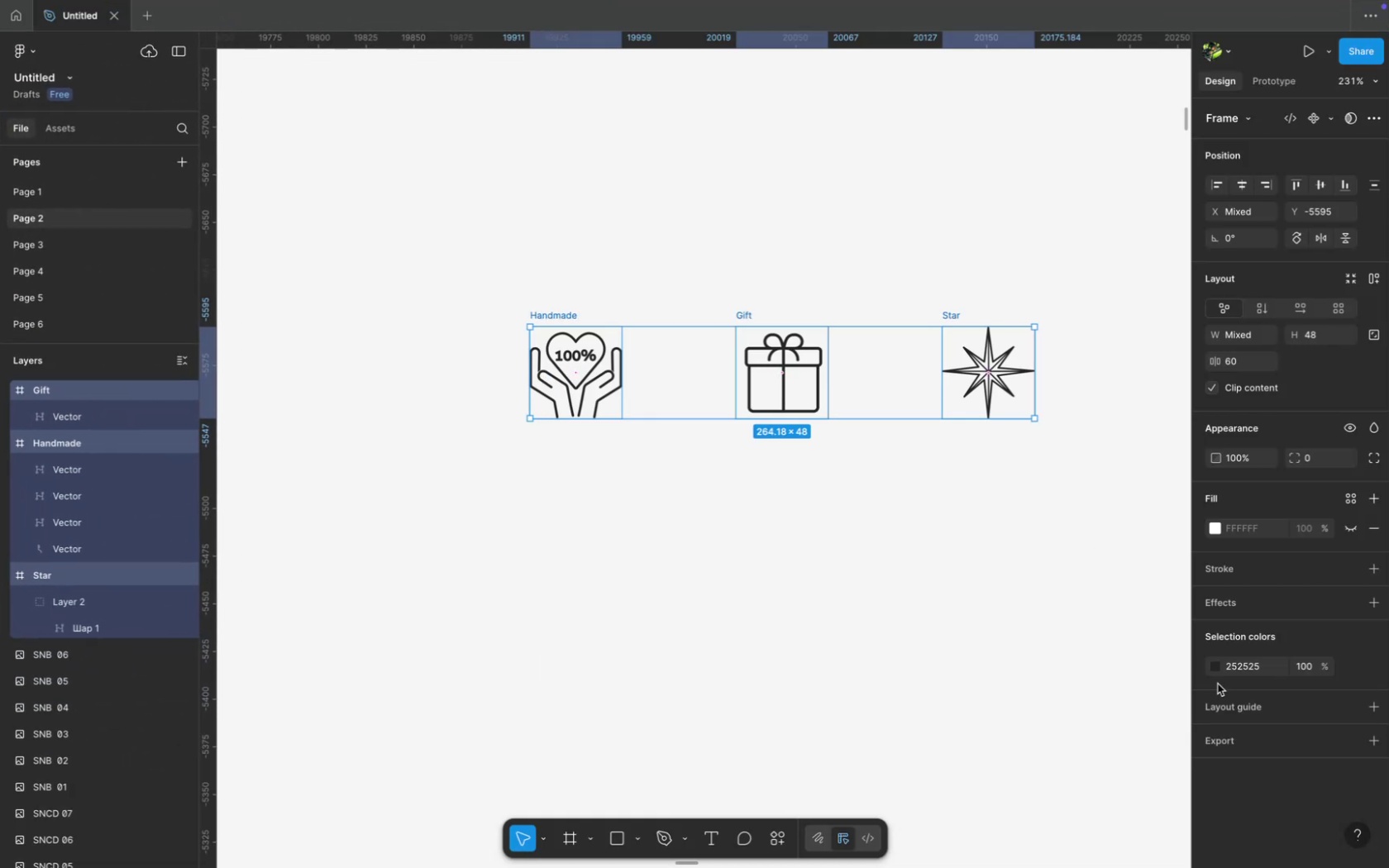 
left_click([1218, 671])
 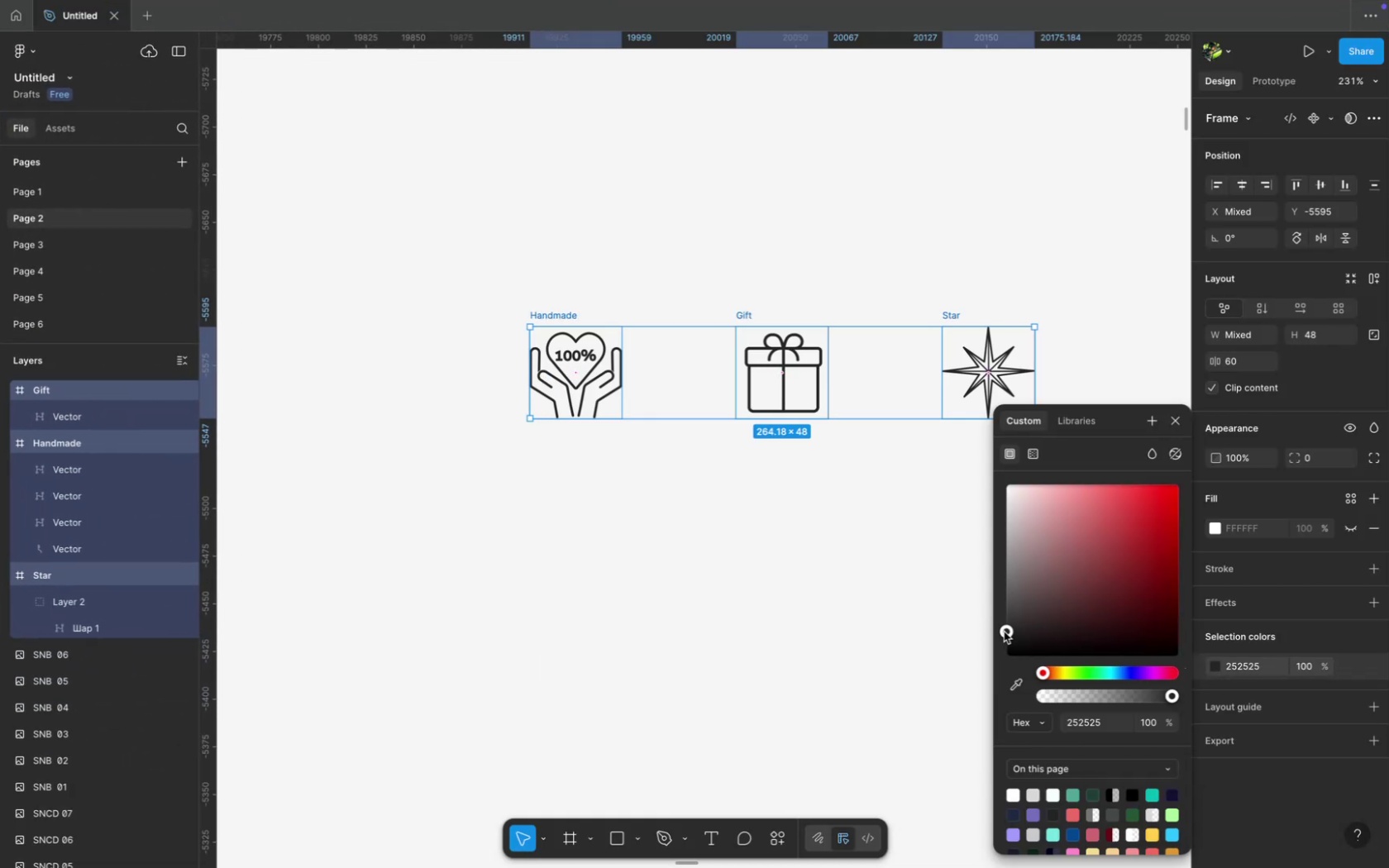 
left_click_drag(start_coordinate=[1003, 632], to_coordinate=[1003, 623])
 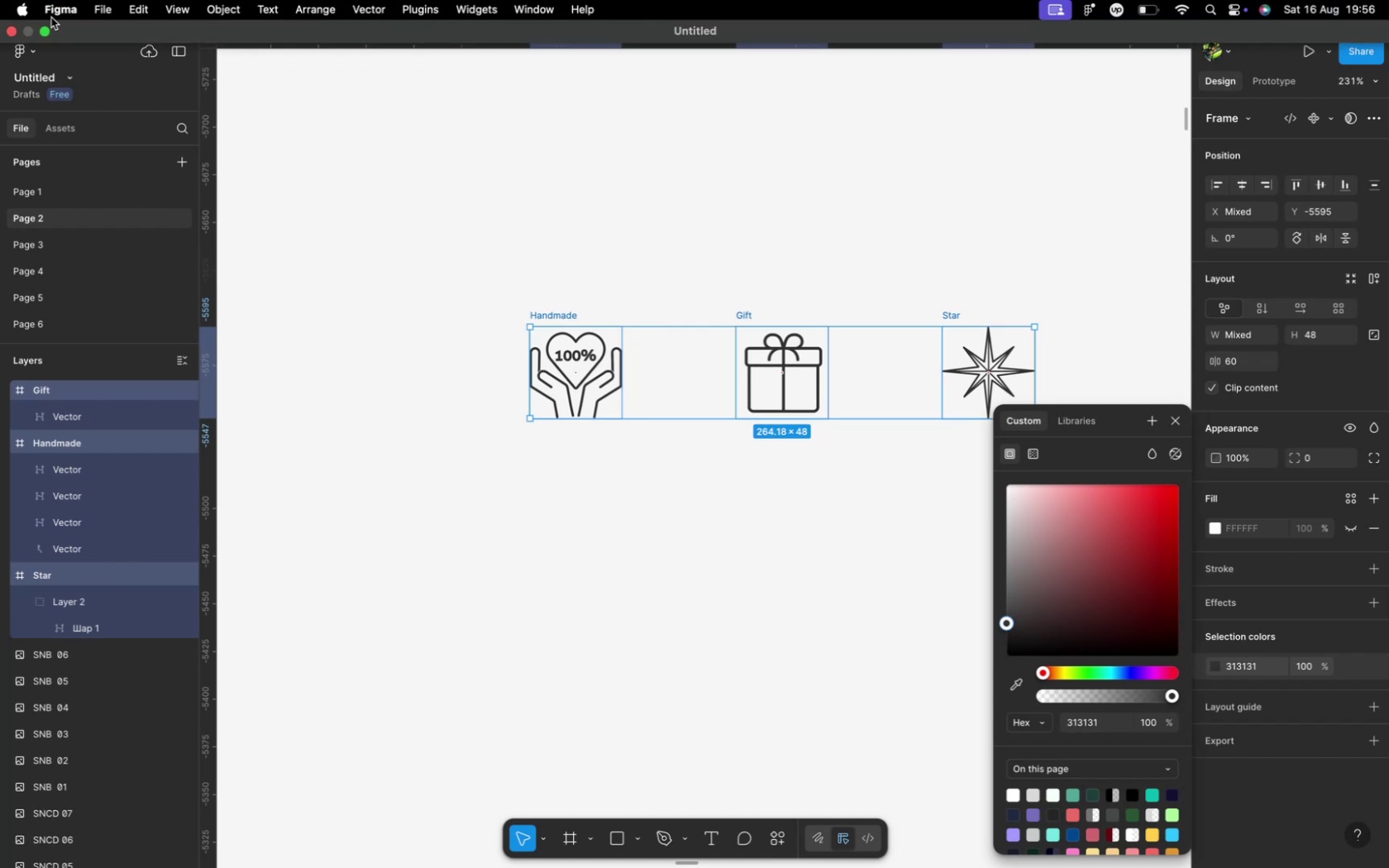 
left_click([41, 29])
 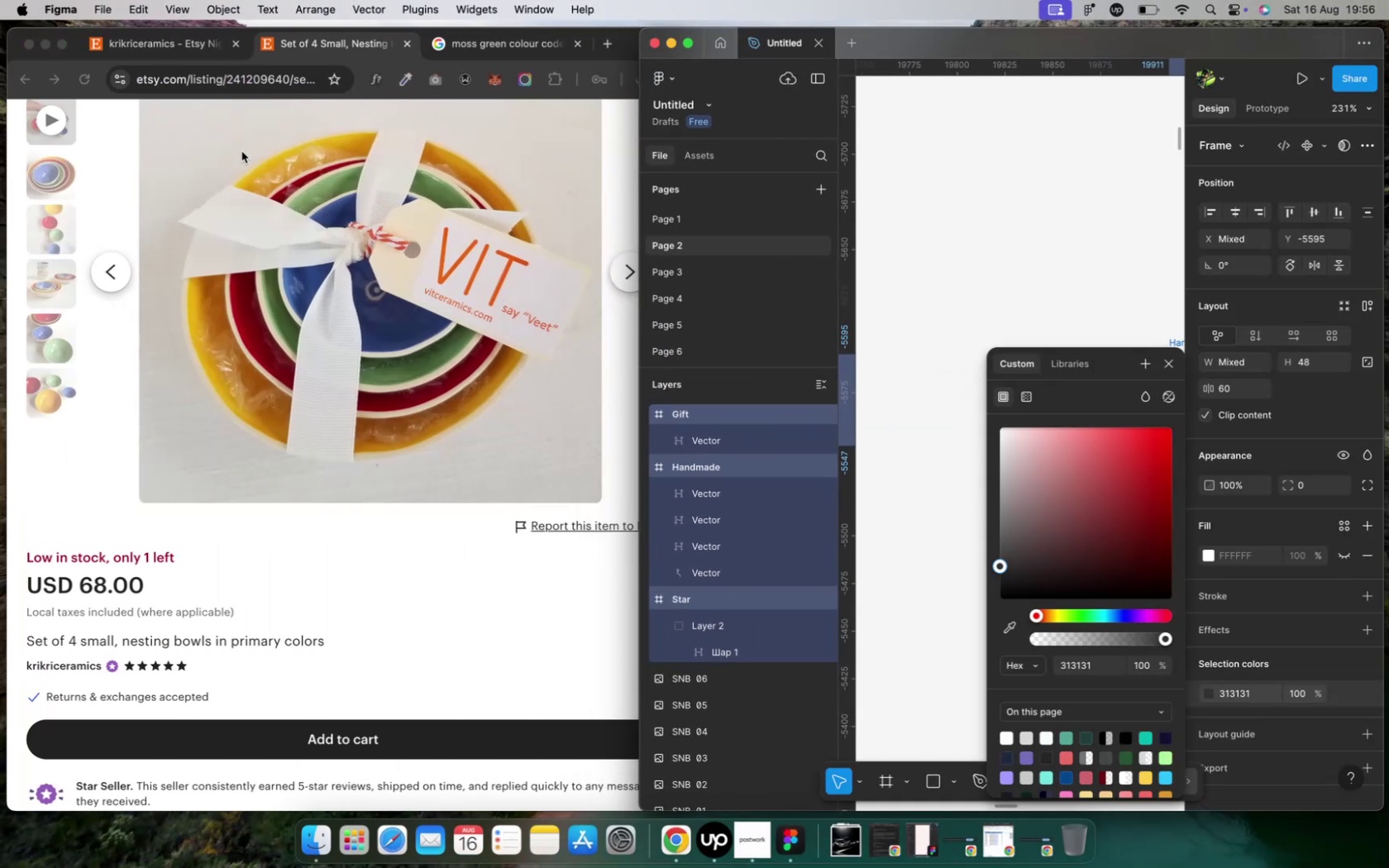 
wait(5.46)
 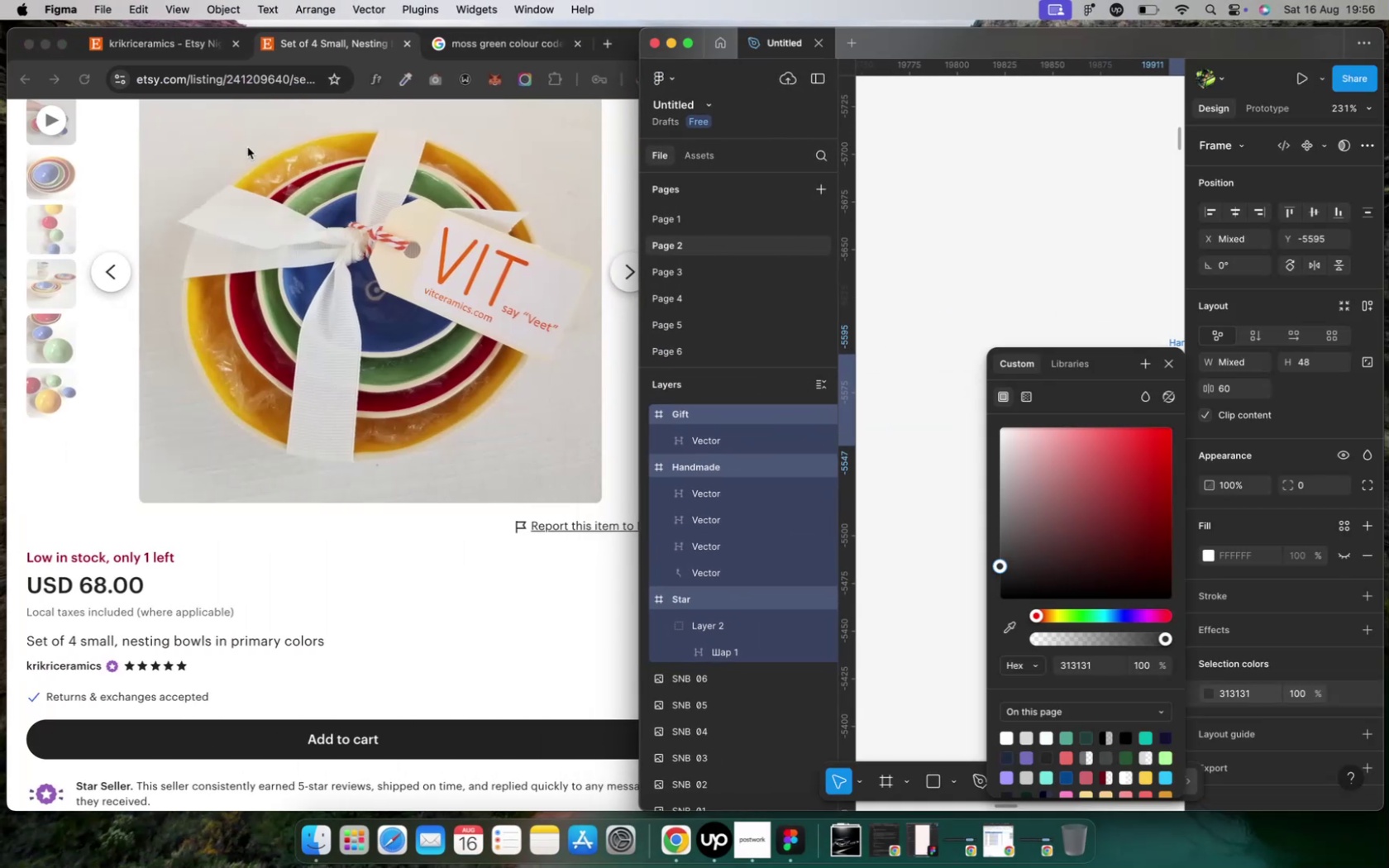 
key(Control+ArrowUp)
 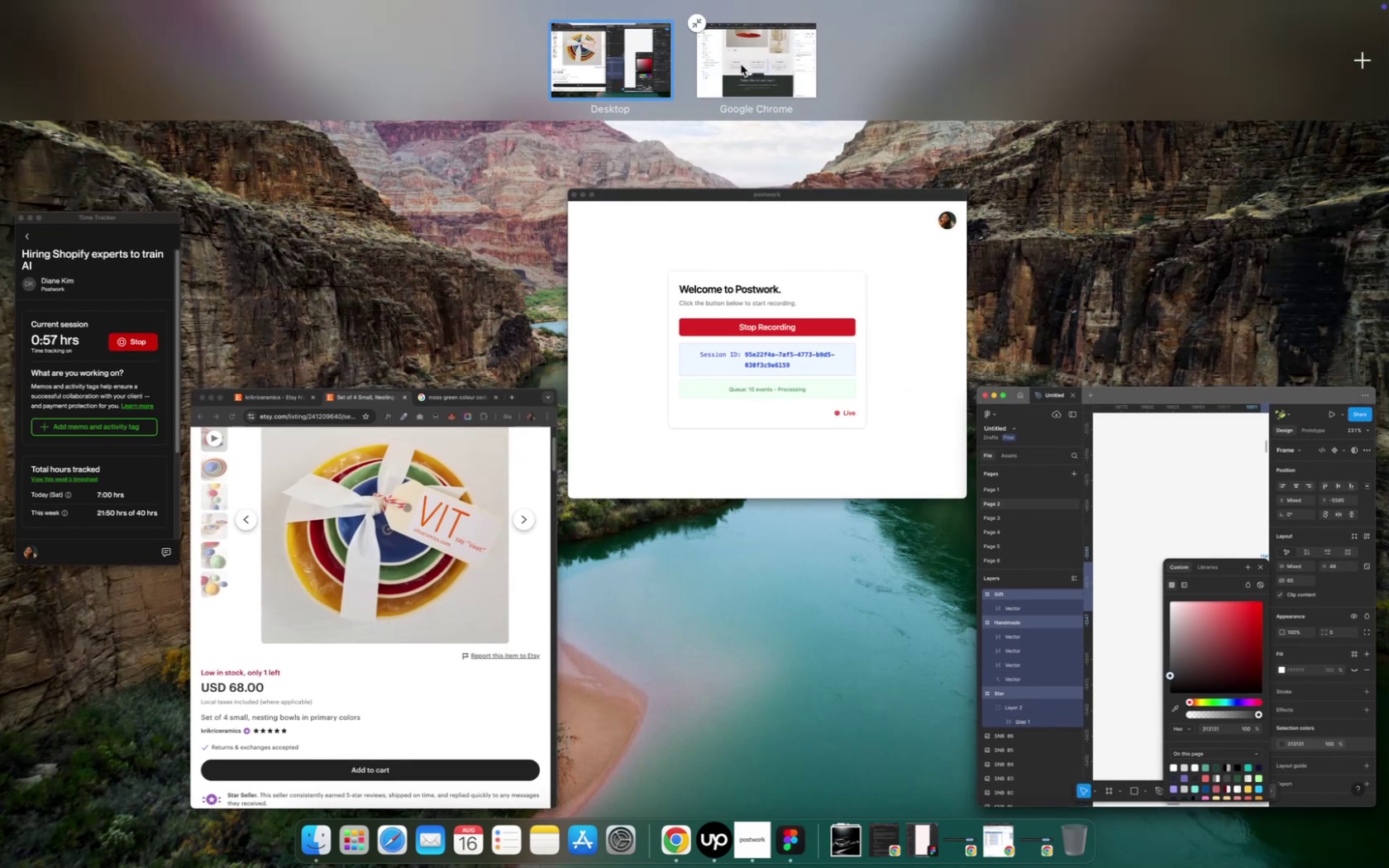 
wait(7.05)
 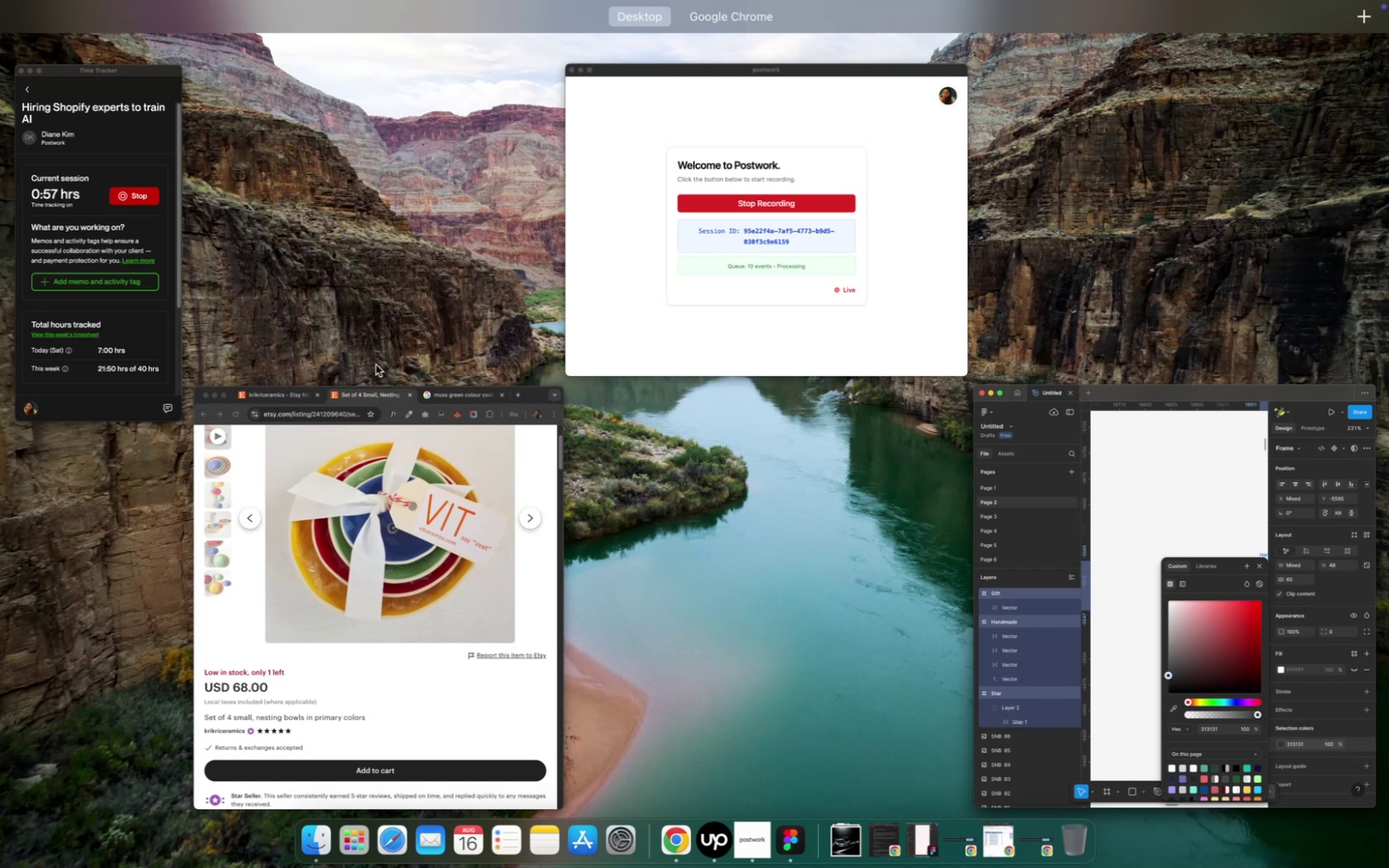 
left_click([740, 64])
 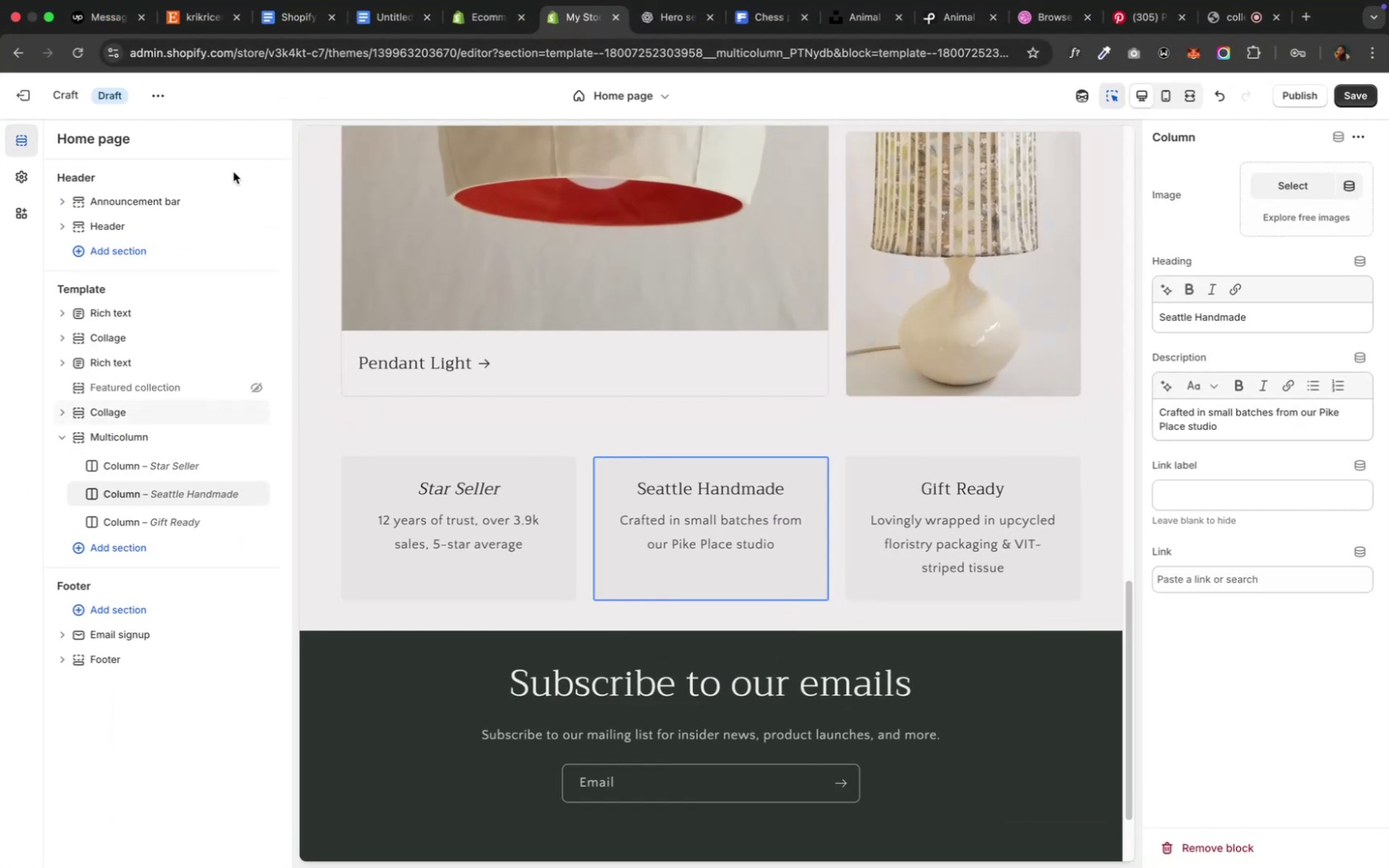 
left_click([12, 177])
 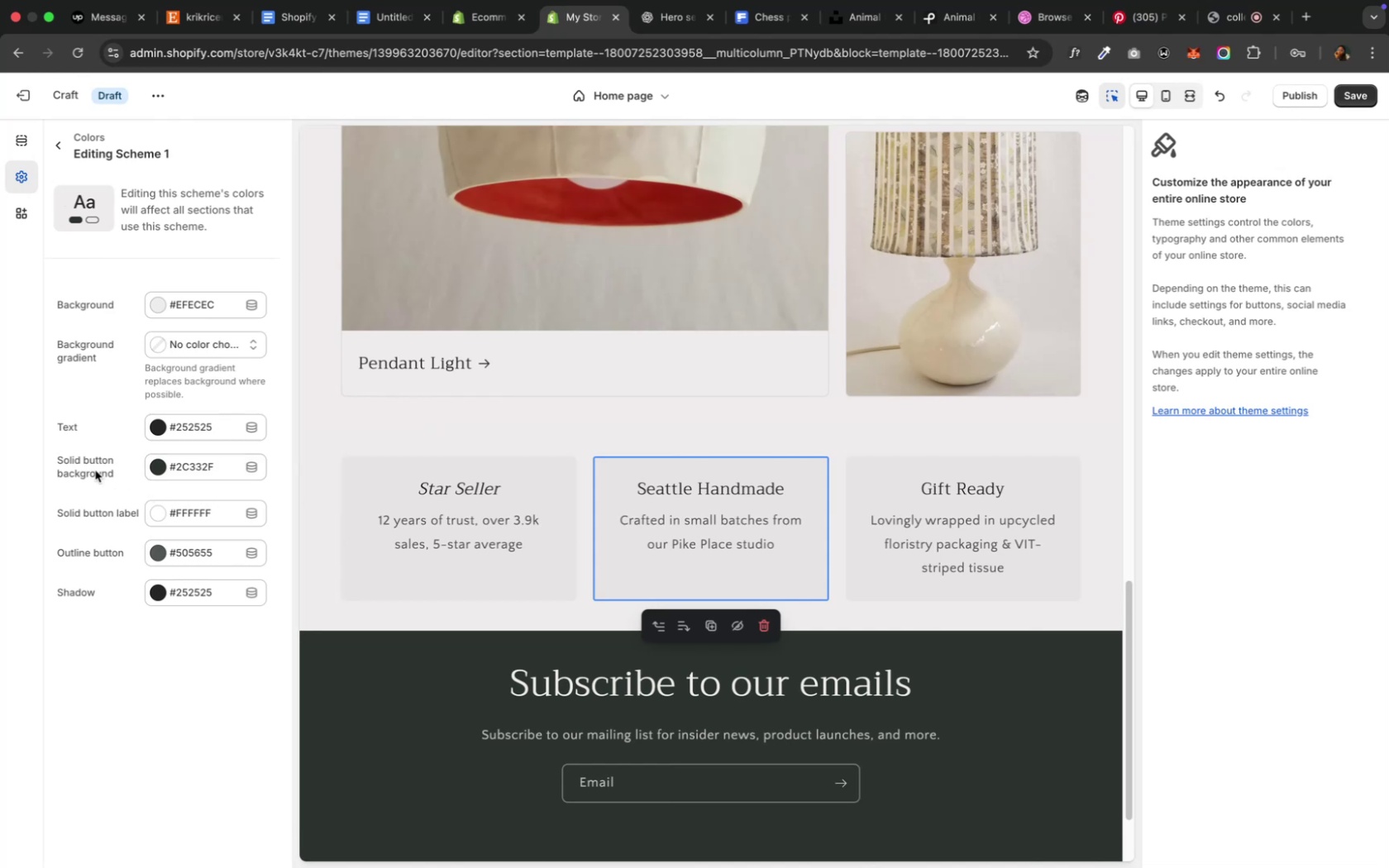 
wait(6.16)
 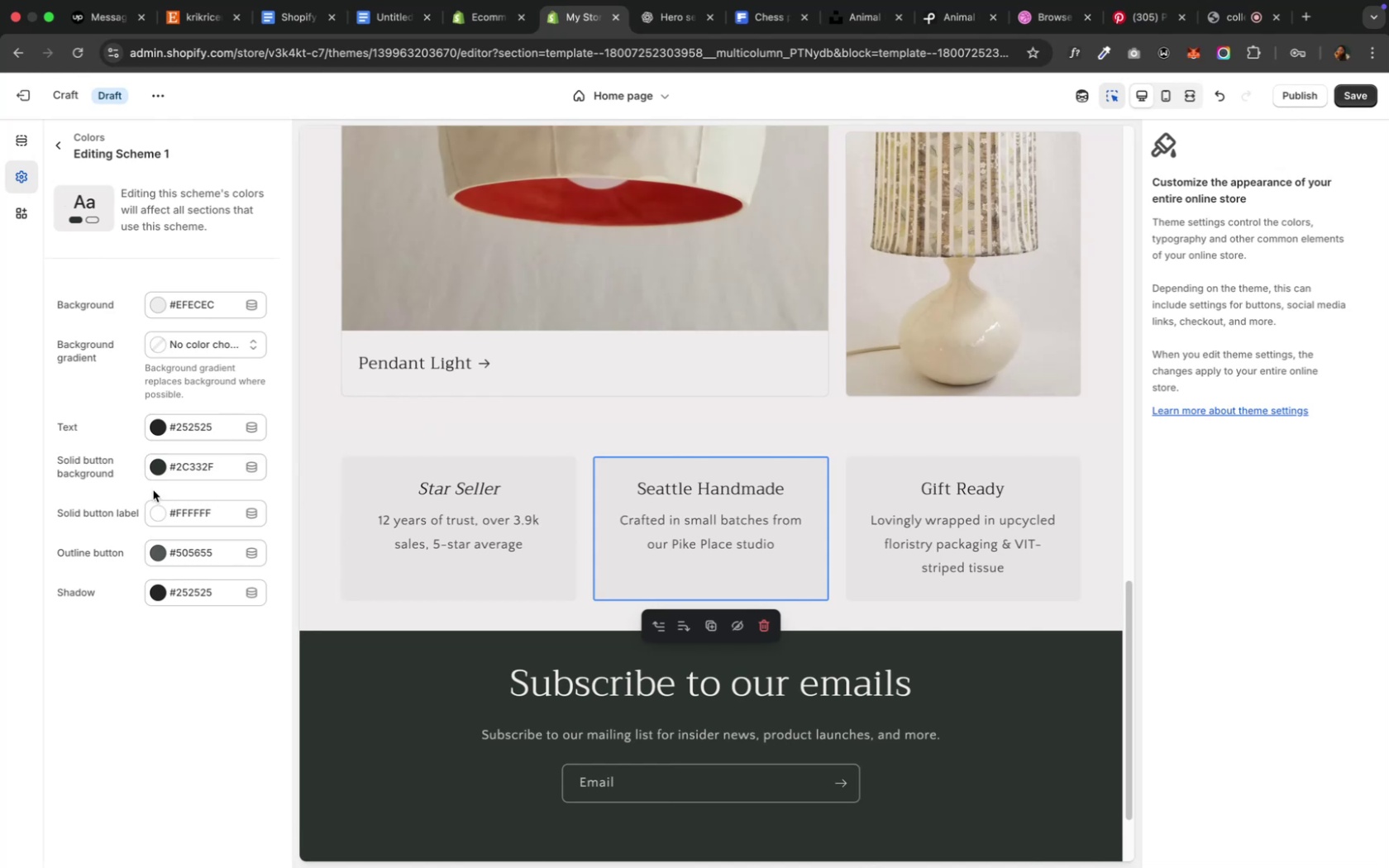 
left_click([209, 306])
 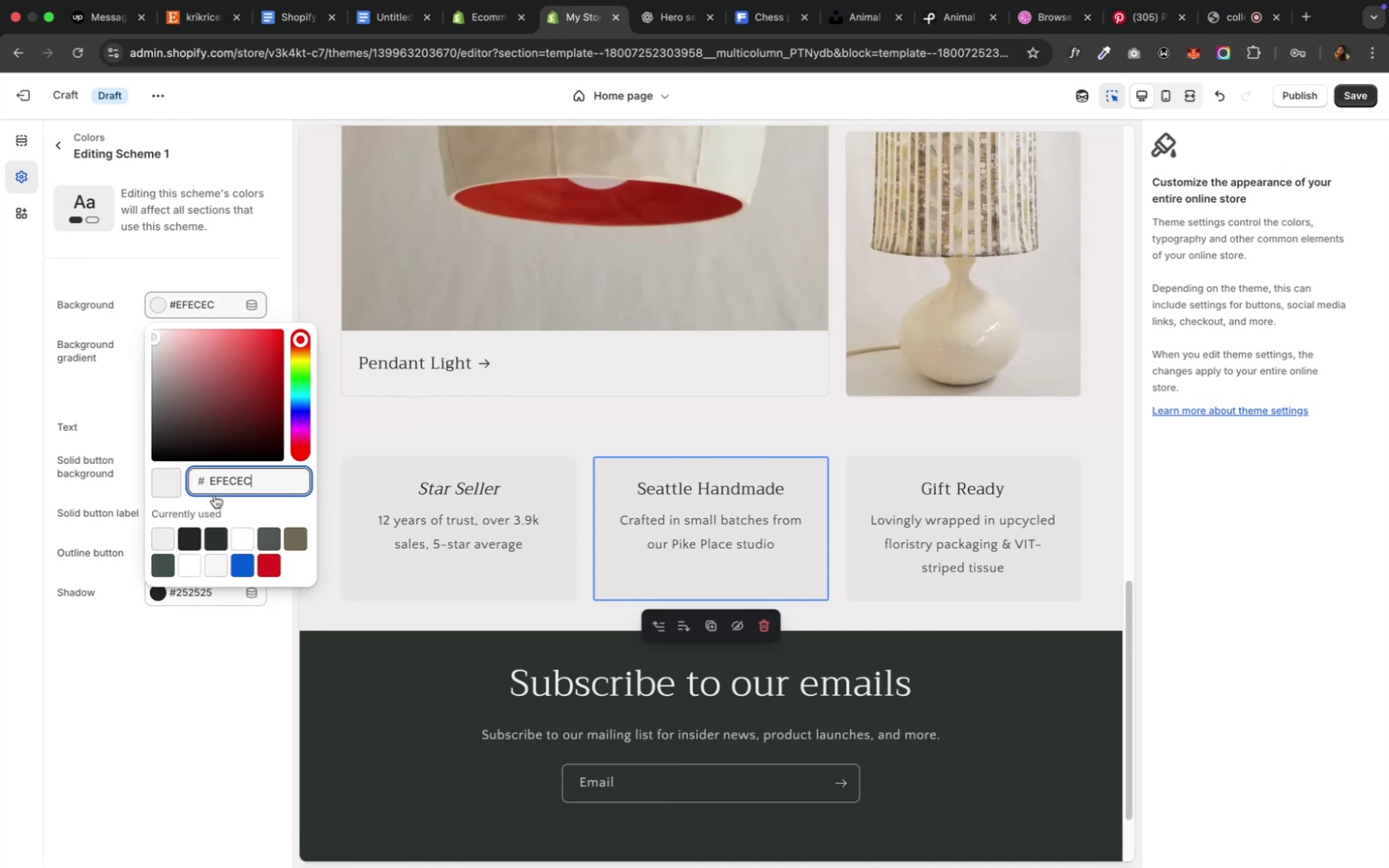 
key(Meta+A)
 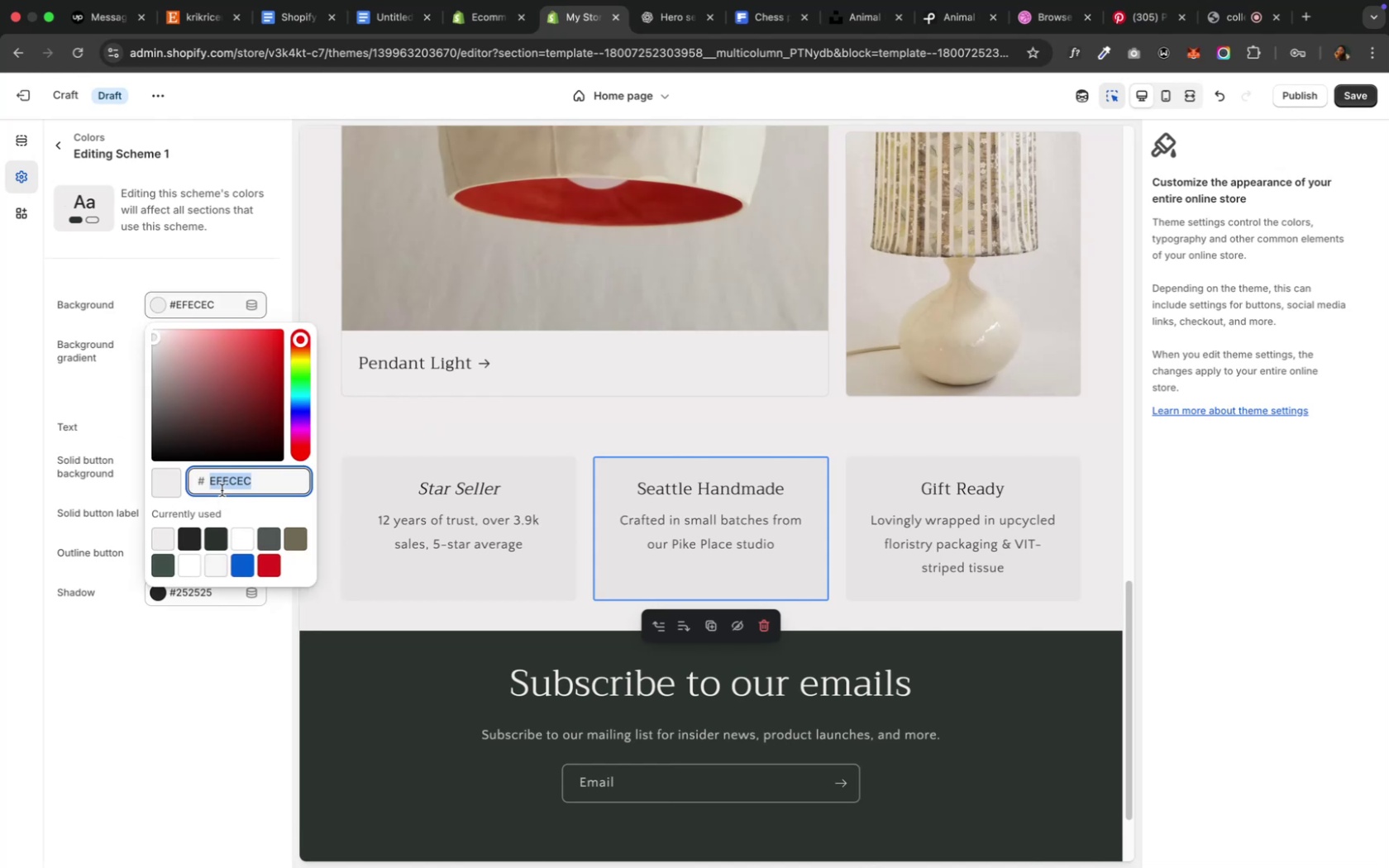 
key(Meta+C)
 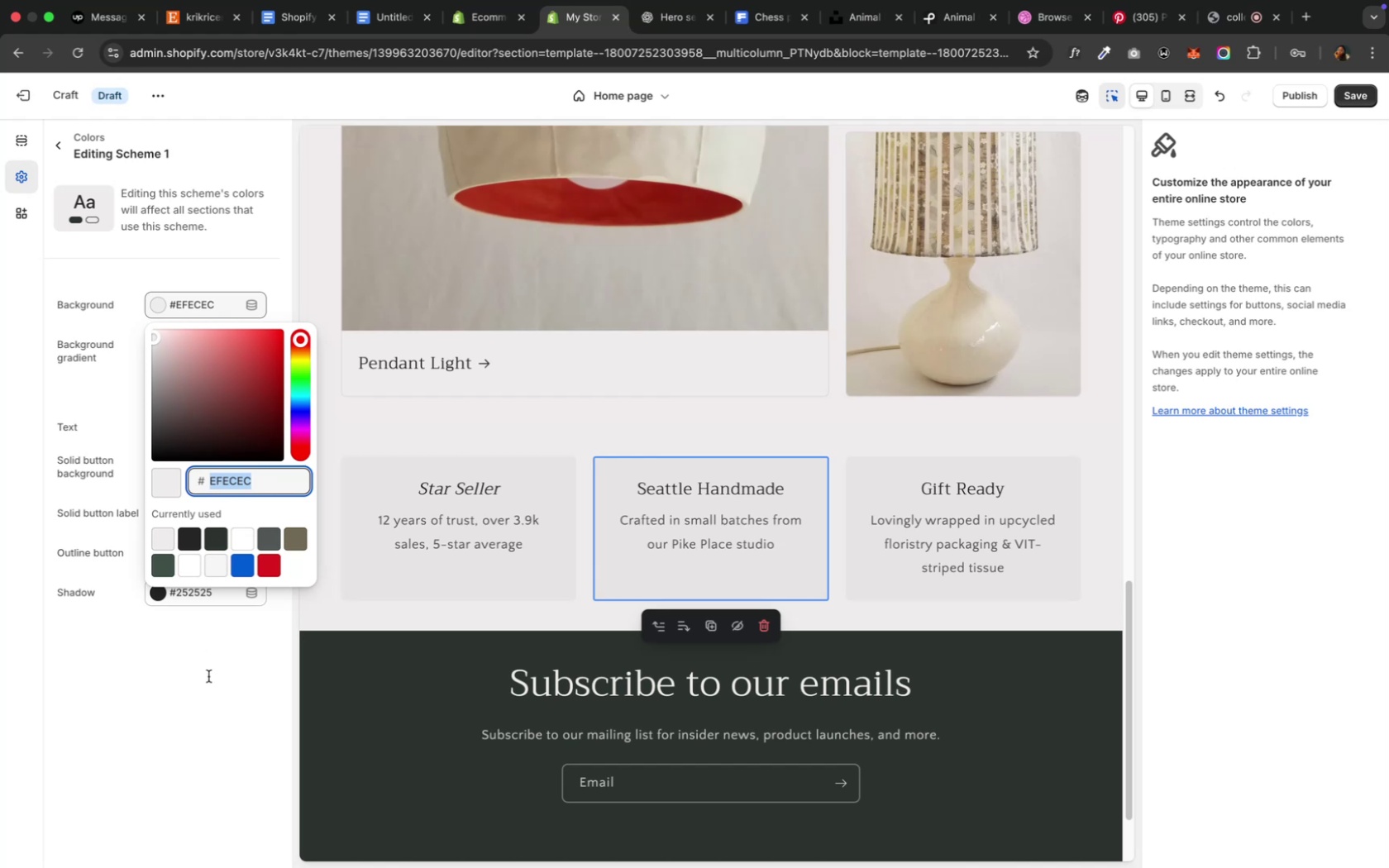 
left_click([208, 677])
 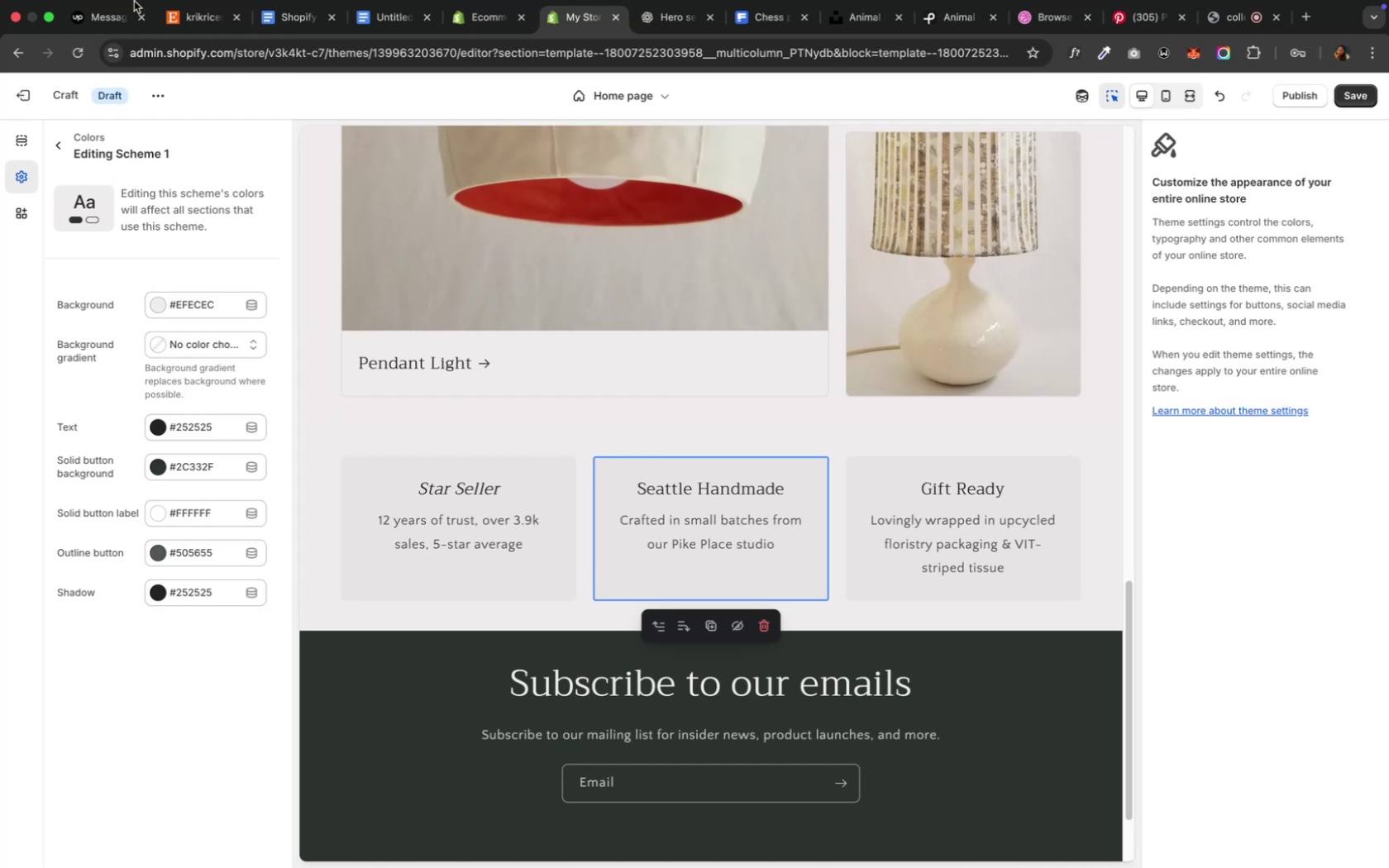 
wait(7.47)
 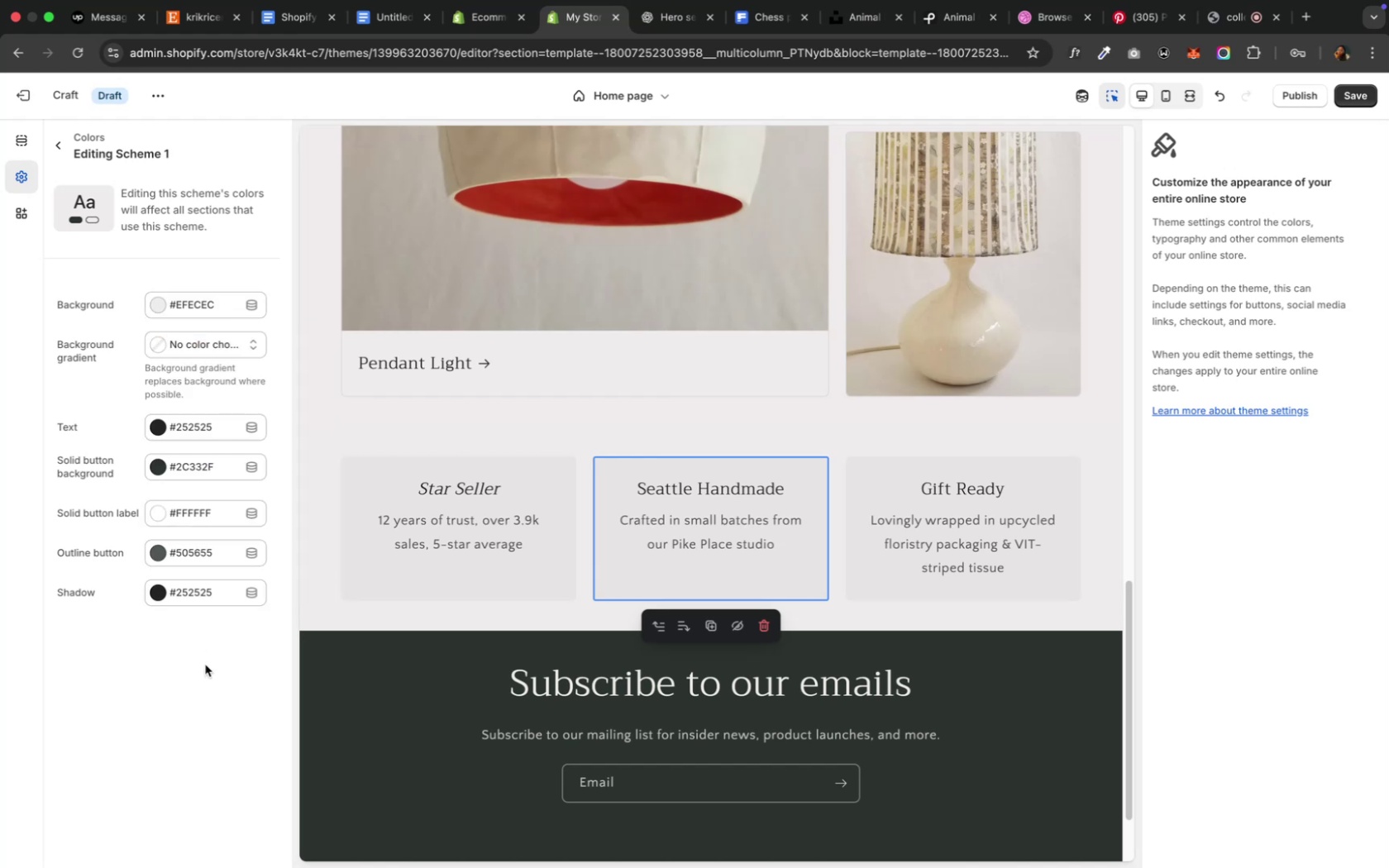 
left_click([44, 37])
 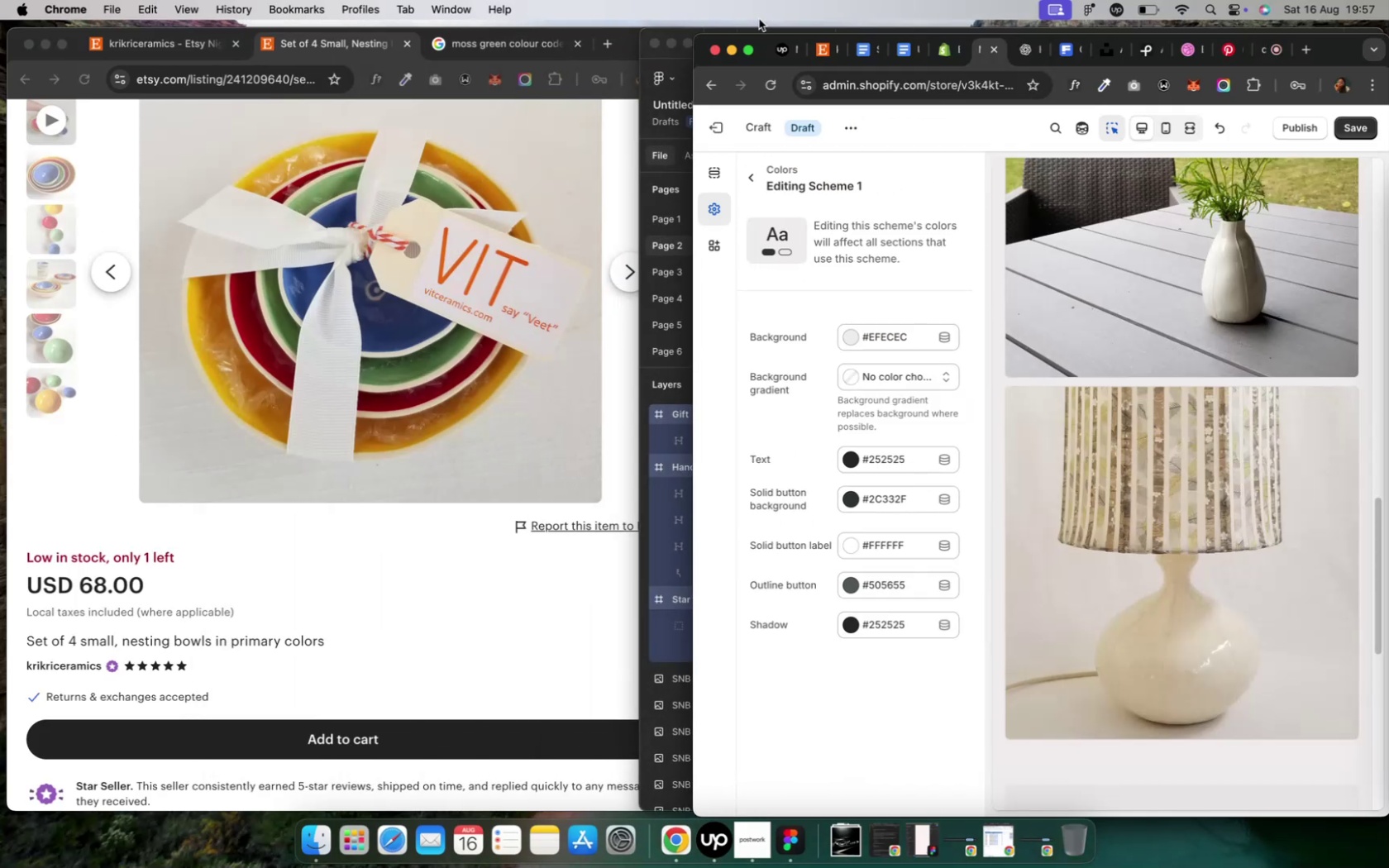 
left_click([747, 49])
 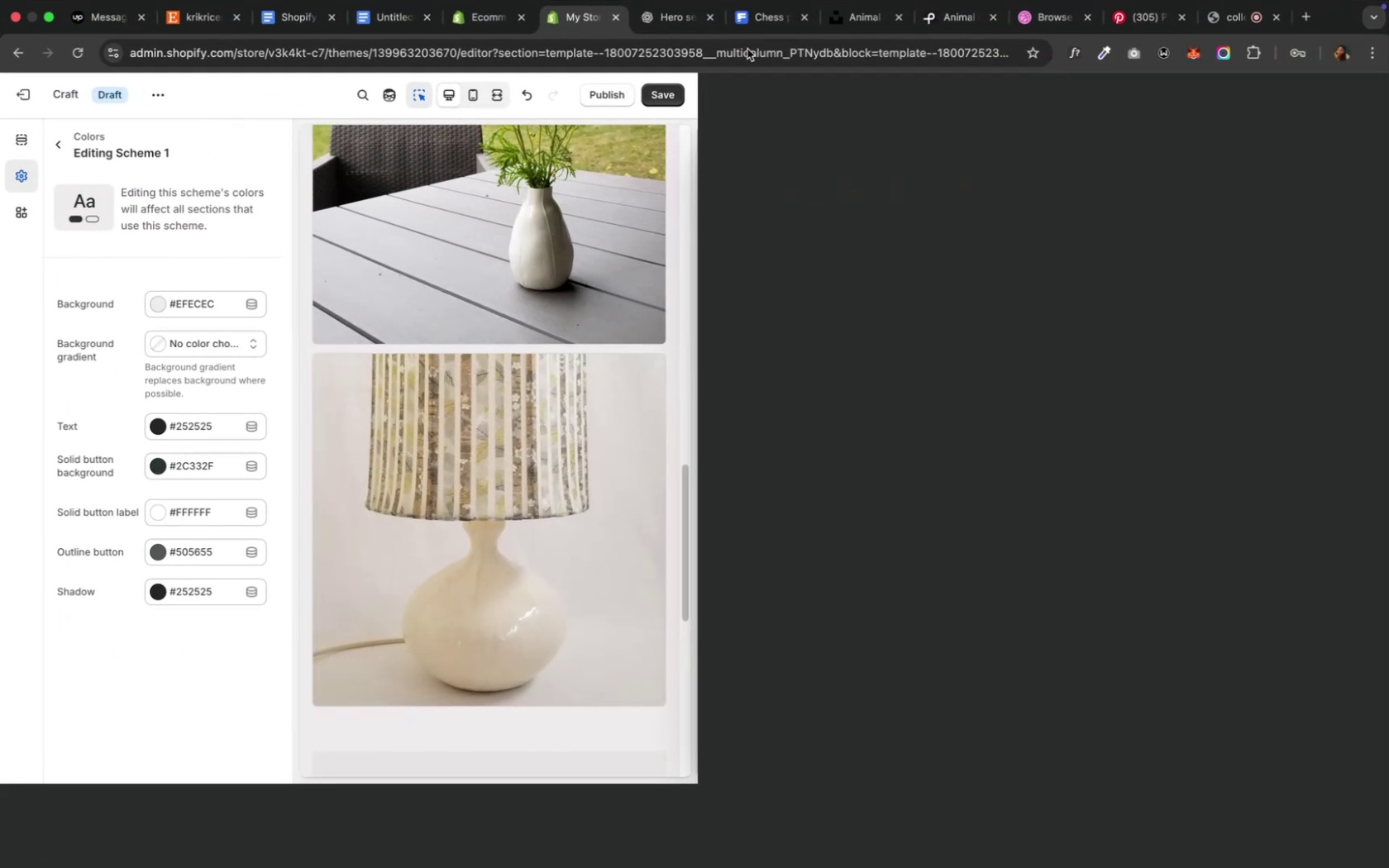 
key(Control+ControlLeft)
 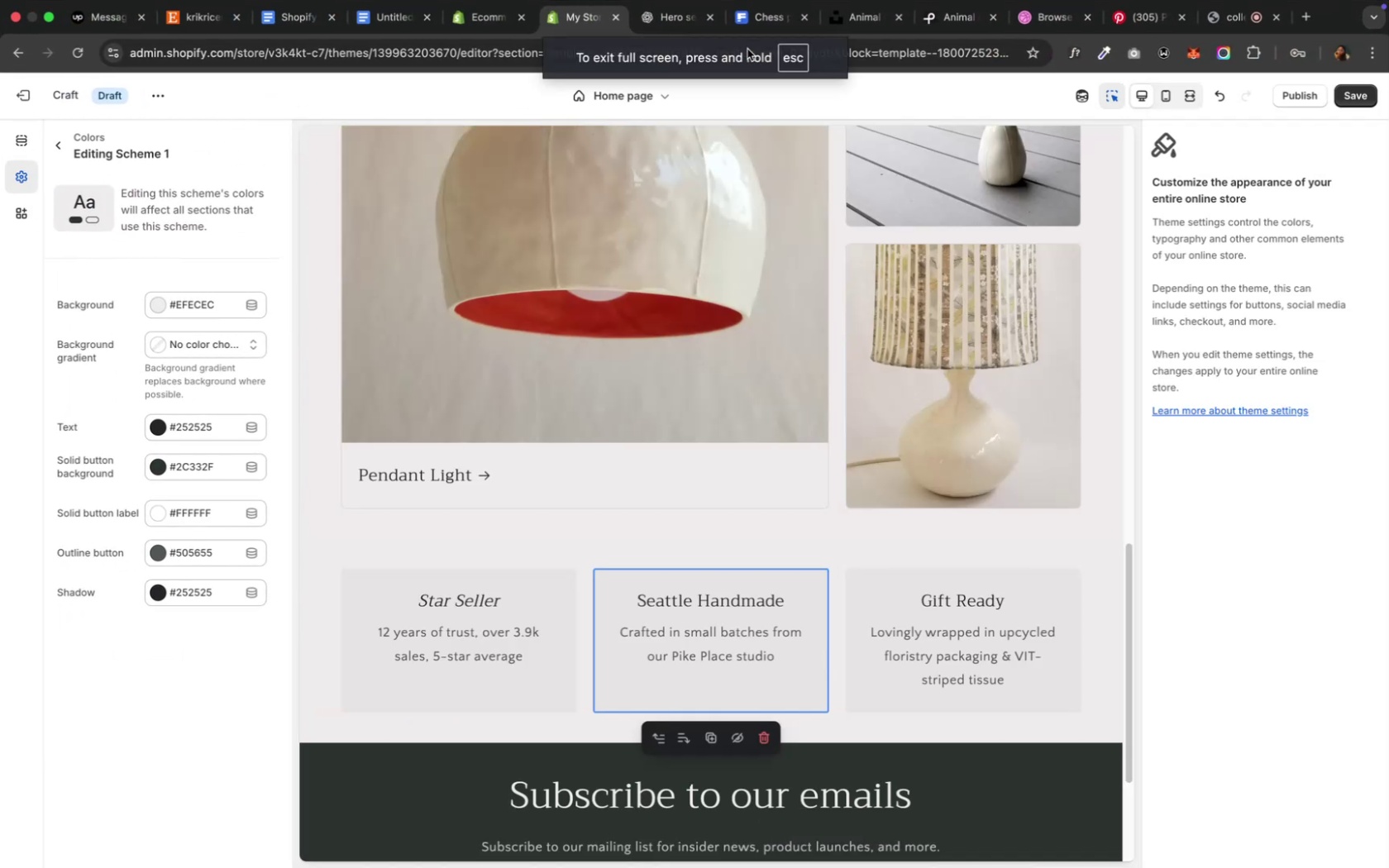 
key(Control+ArrowUp)
 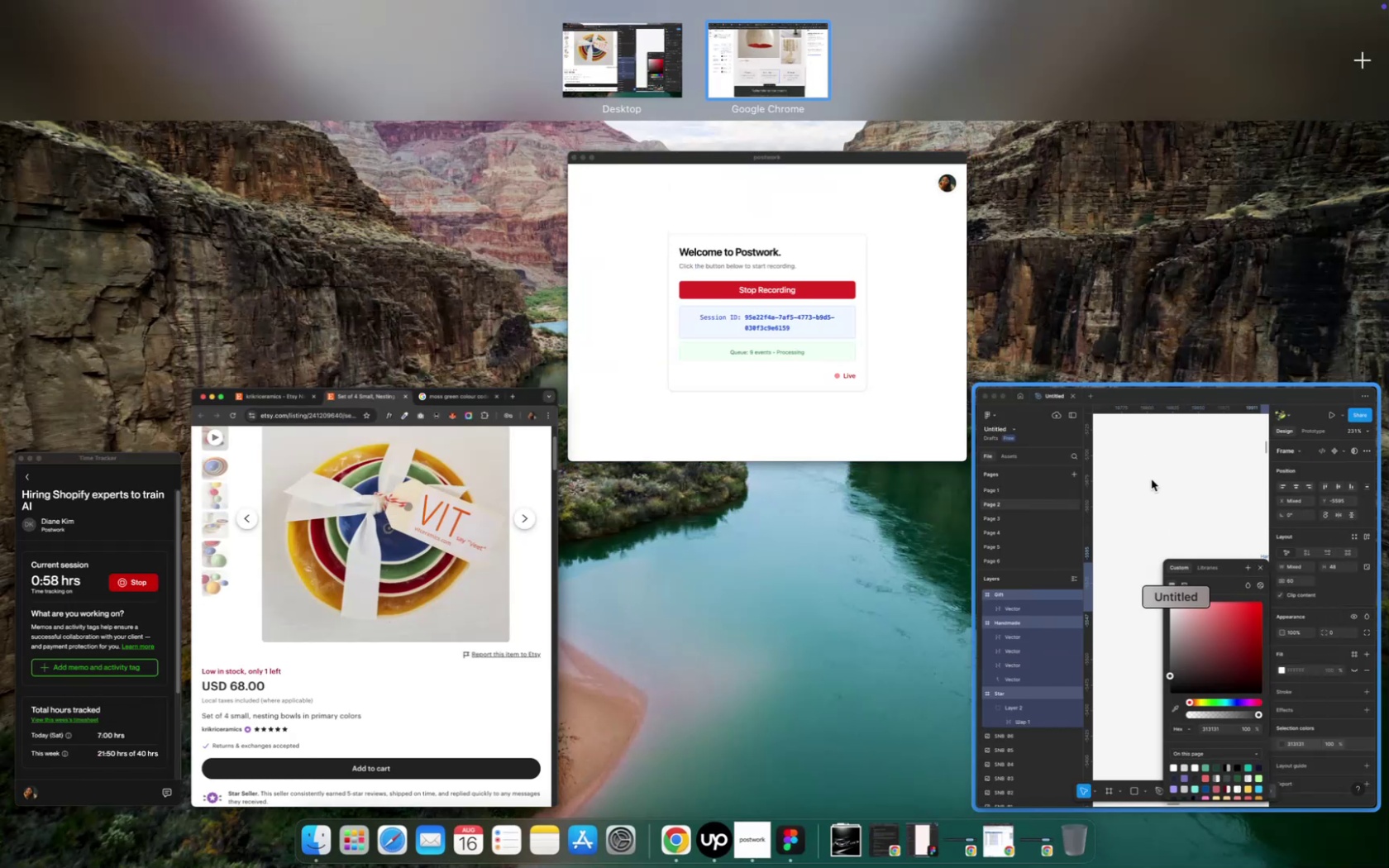 
left_click([1146, 530])
 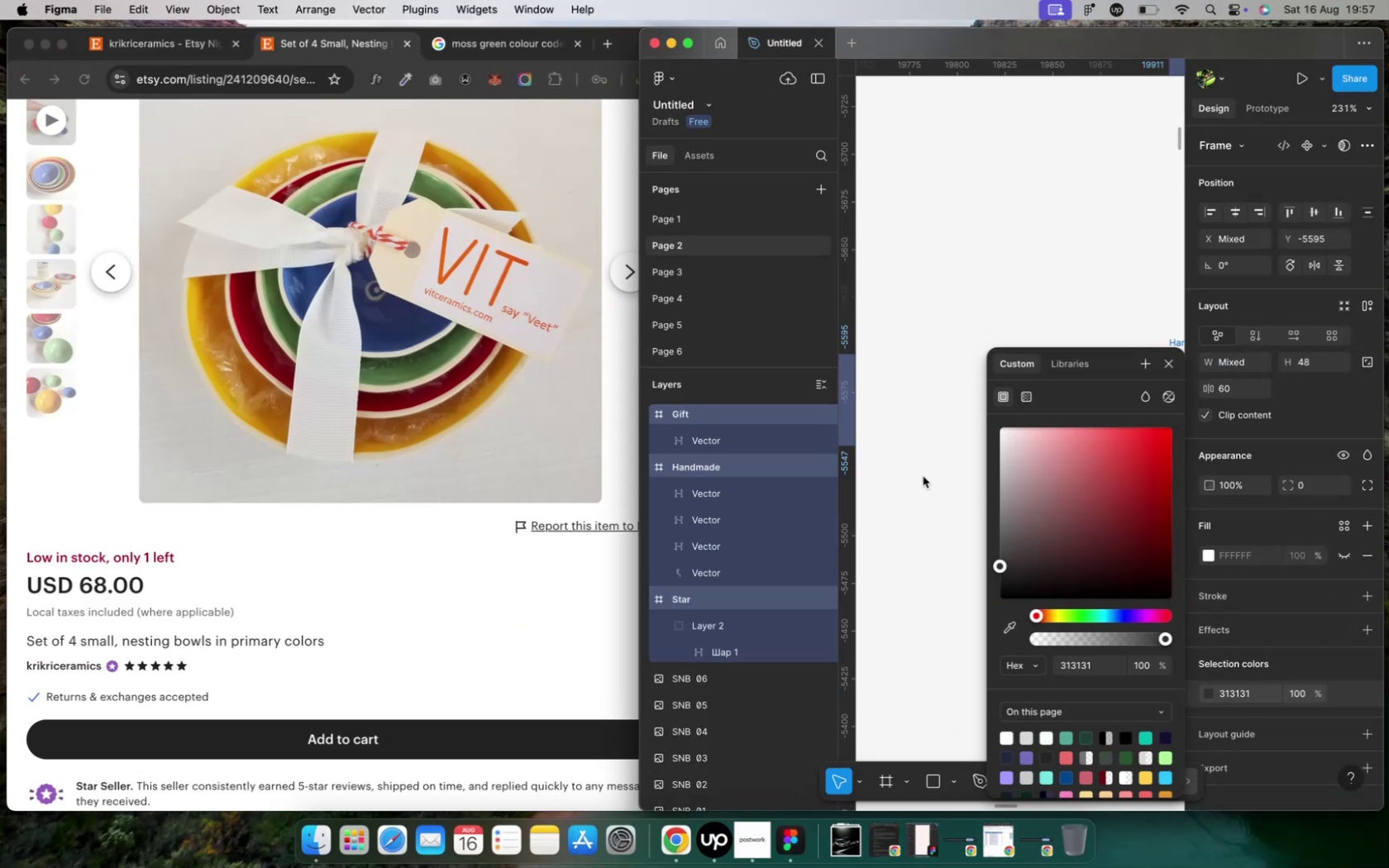 
left_click([920, 475])
 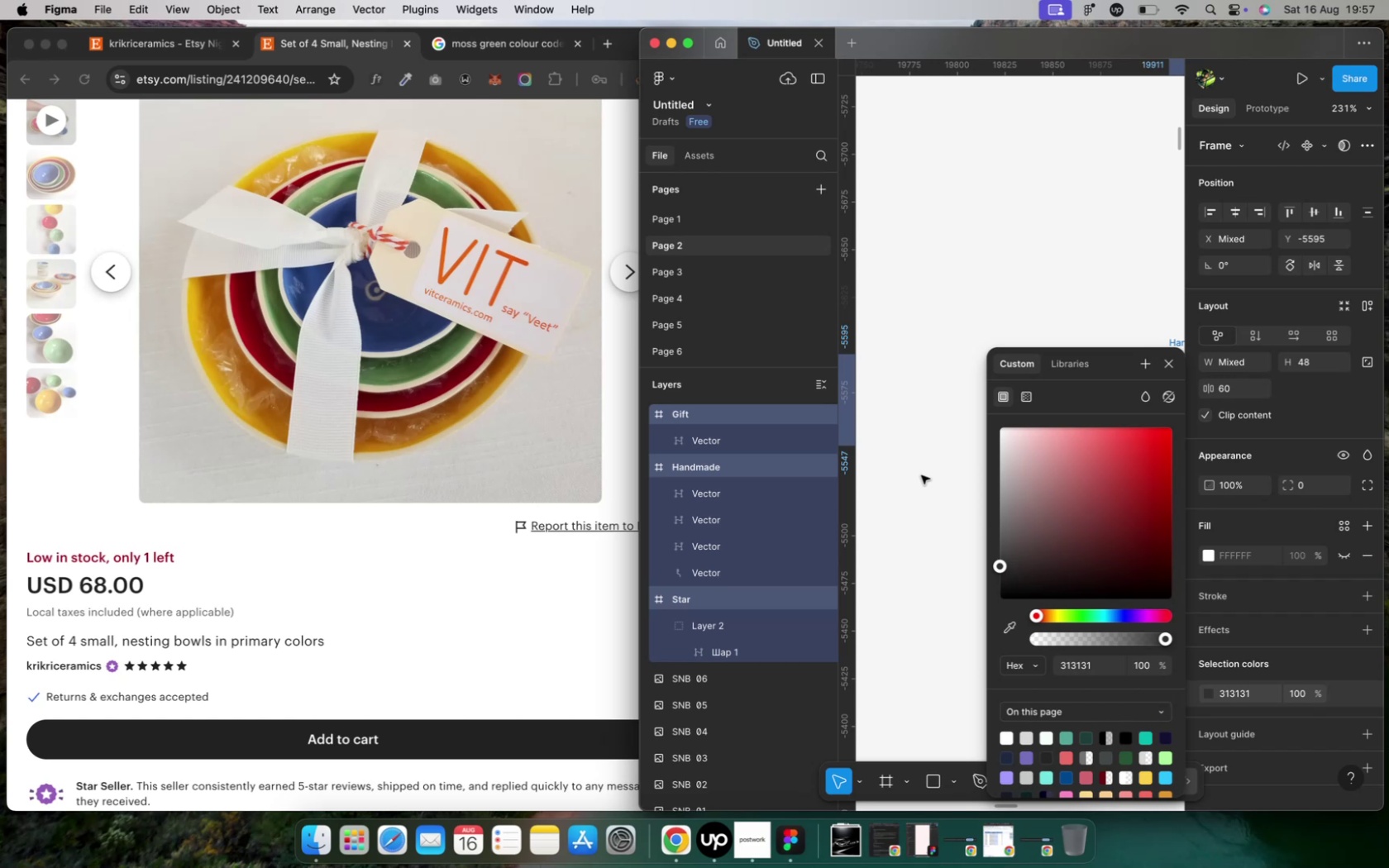 
hold_key(key=ShiftLeft, duration=0.55)
scroll: coordinate [920, 475], scroll_direction: down, amount: 1.0
 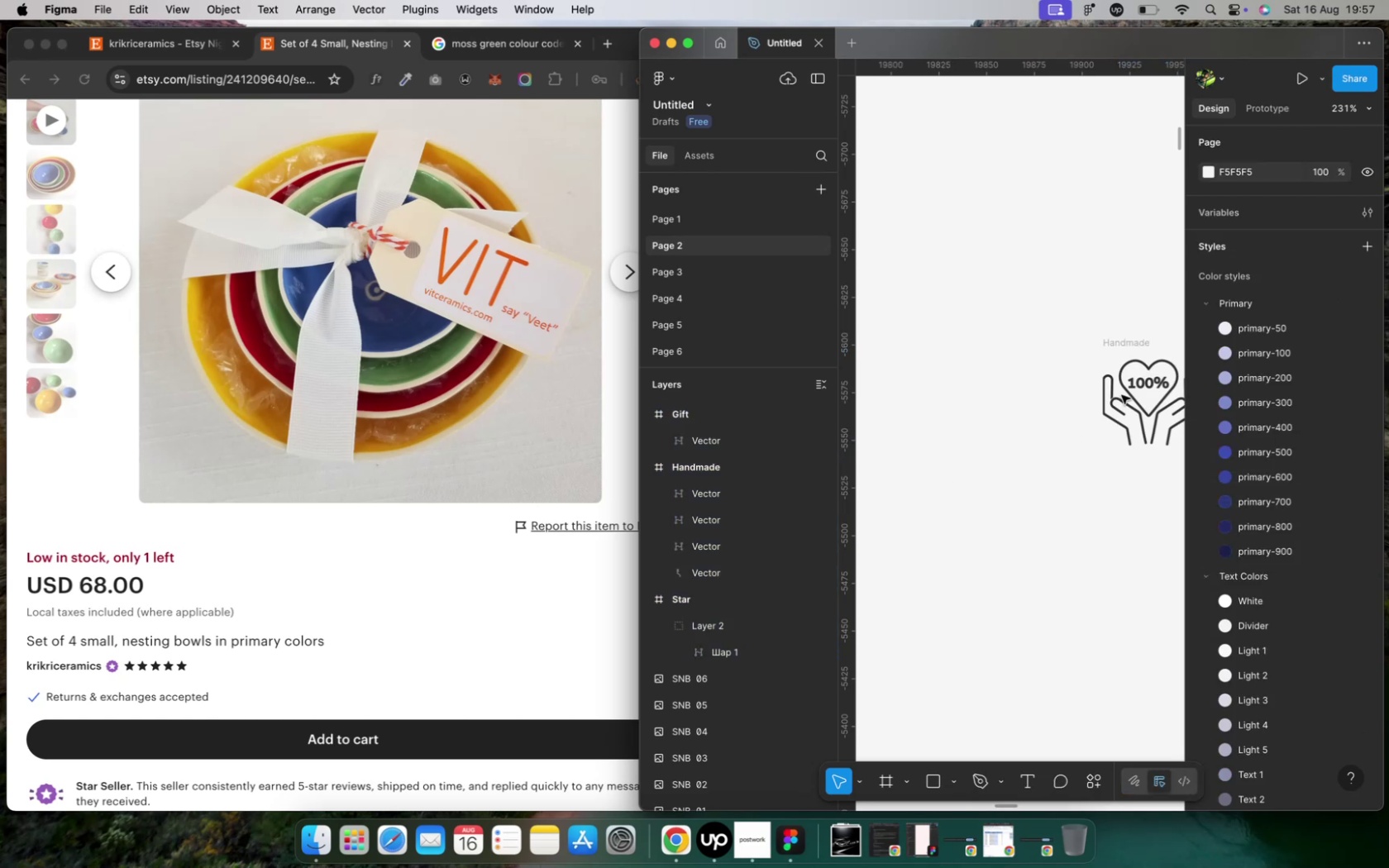 
hold_key(key=ShiftLeft, duration=0.82)
scroll: coordinate [1096, 414], scroll_direction: down, amount: 7.0
 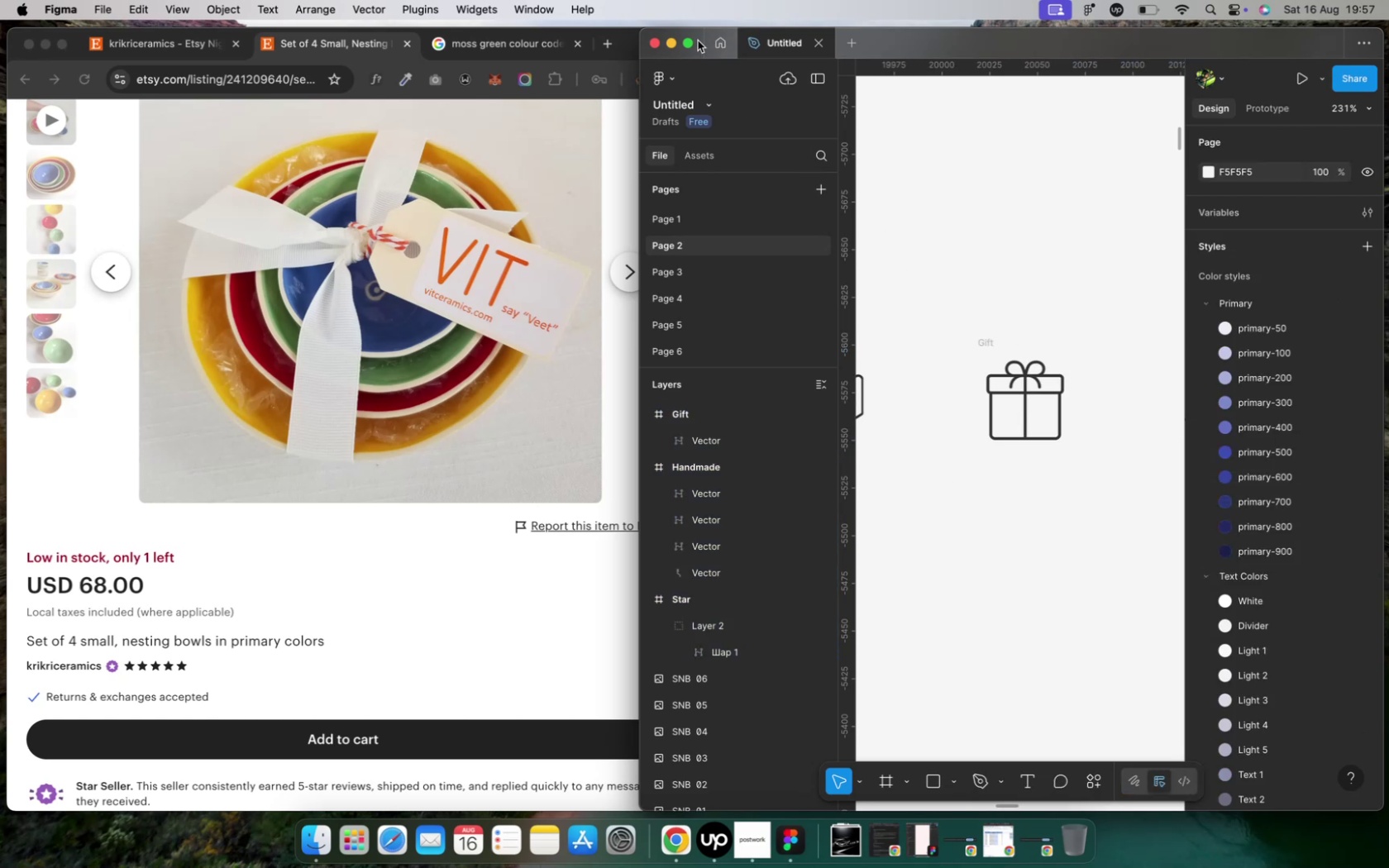 
left_click([691, 44])
 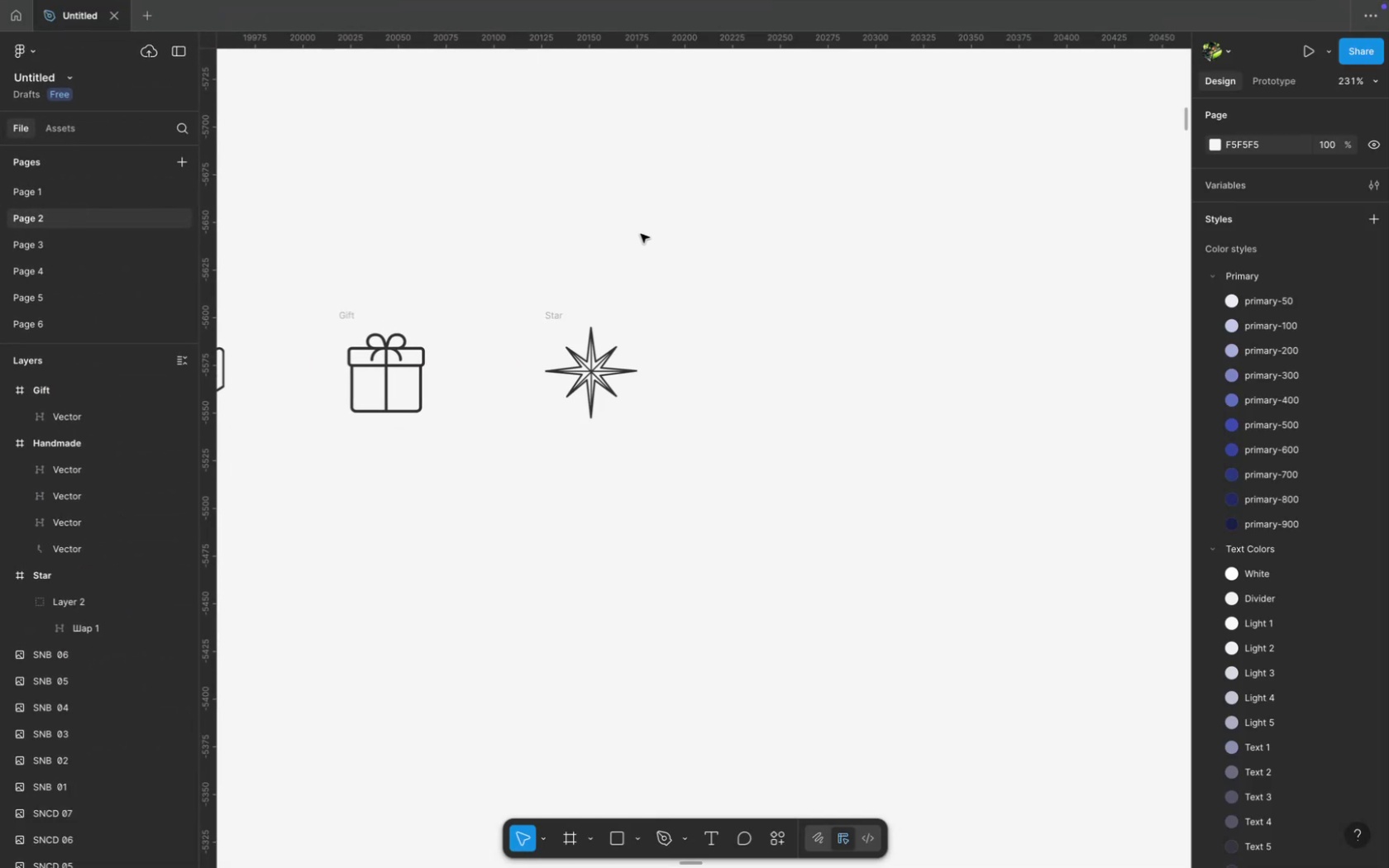 
hold_key(key=ShiftLeft, duration=0.6)
scroll: coordinate [640, 234], scroll_direction: up, amount: 4.0
 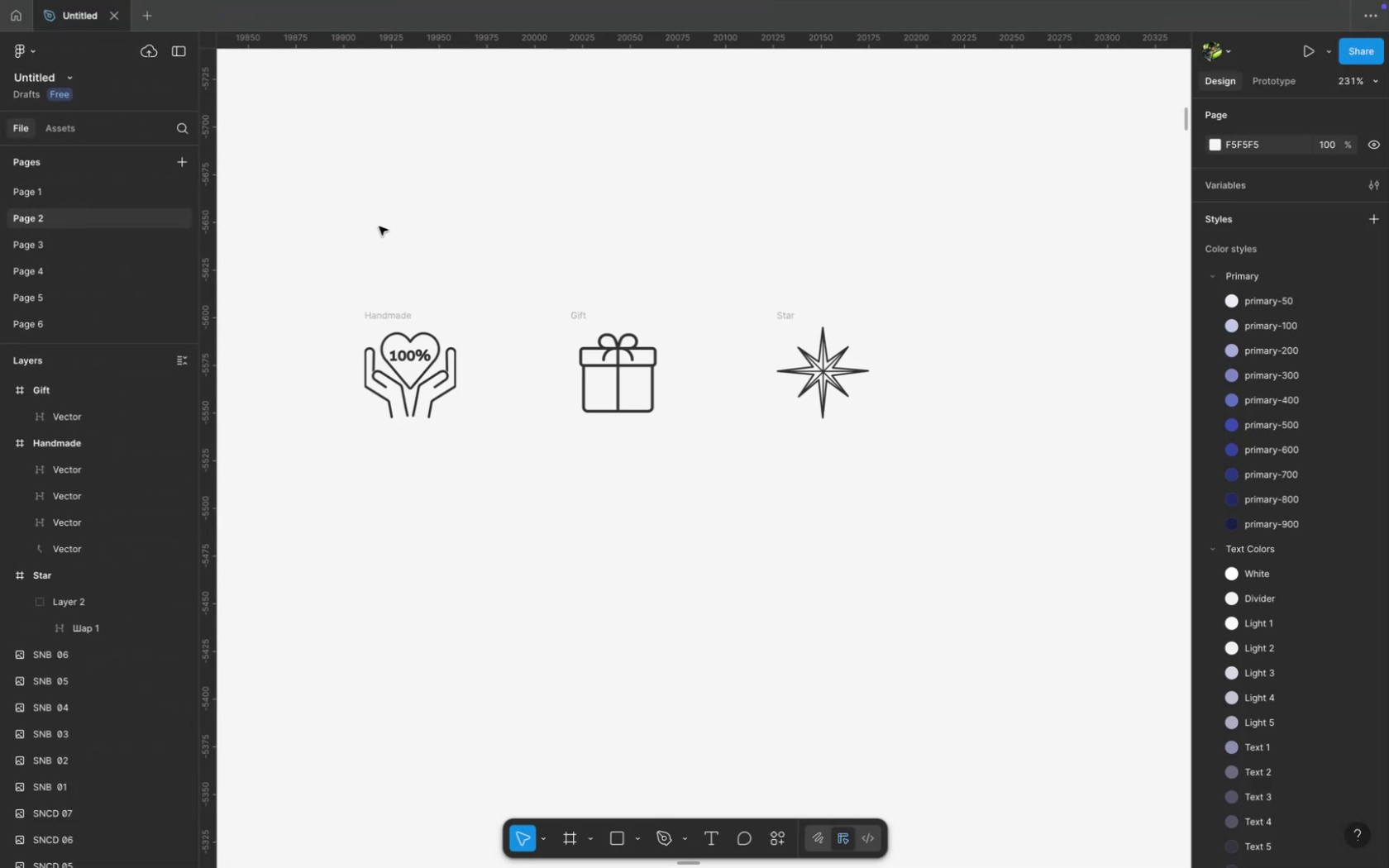 
left_click_drag(start_coordinate=[345, 228], to_coordinate=[954, 621])
 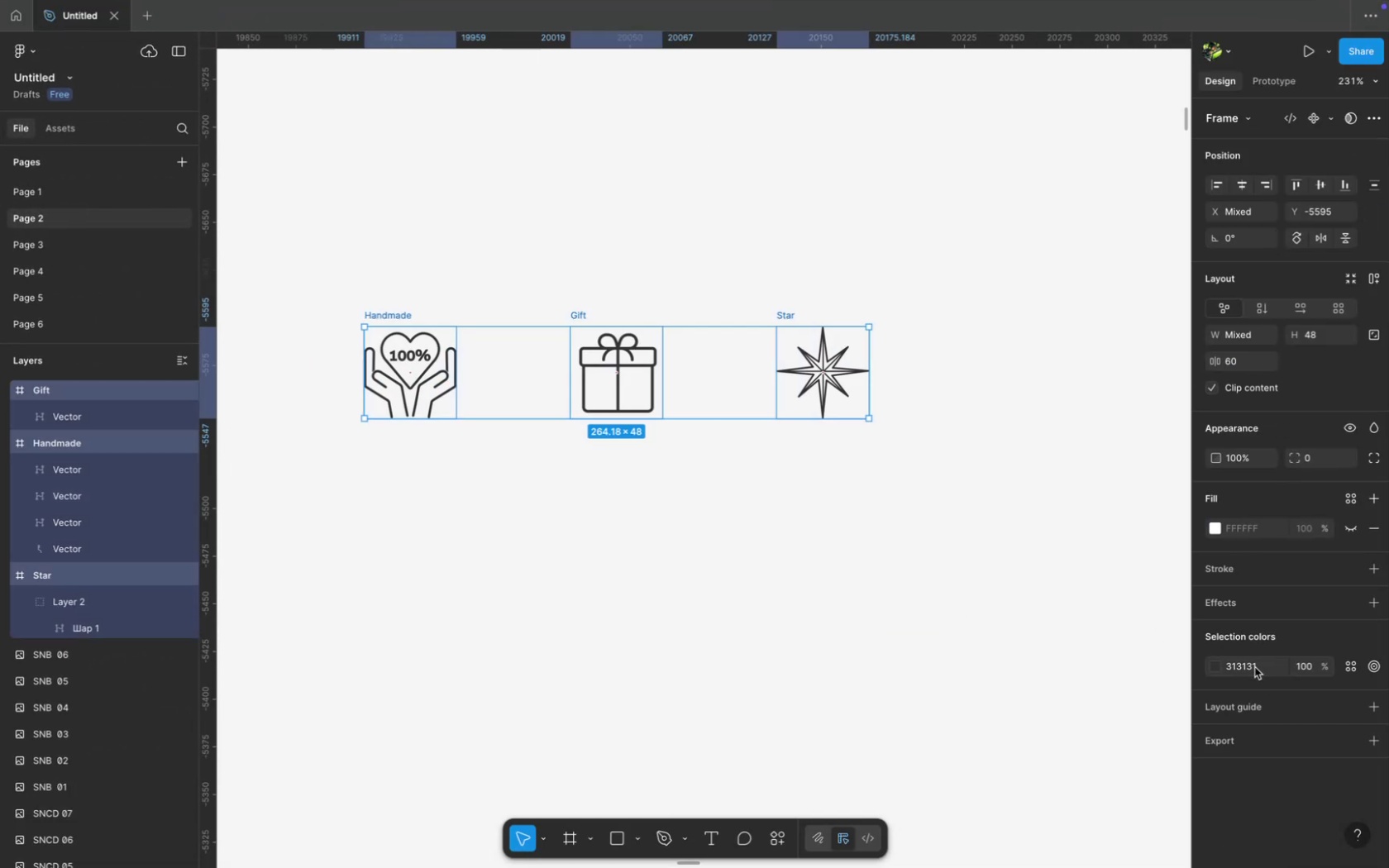 
left_click([1251, 673])
 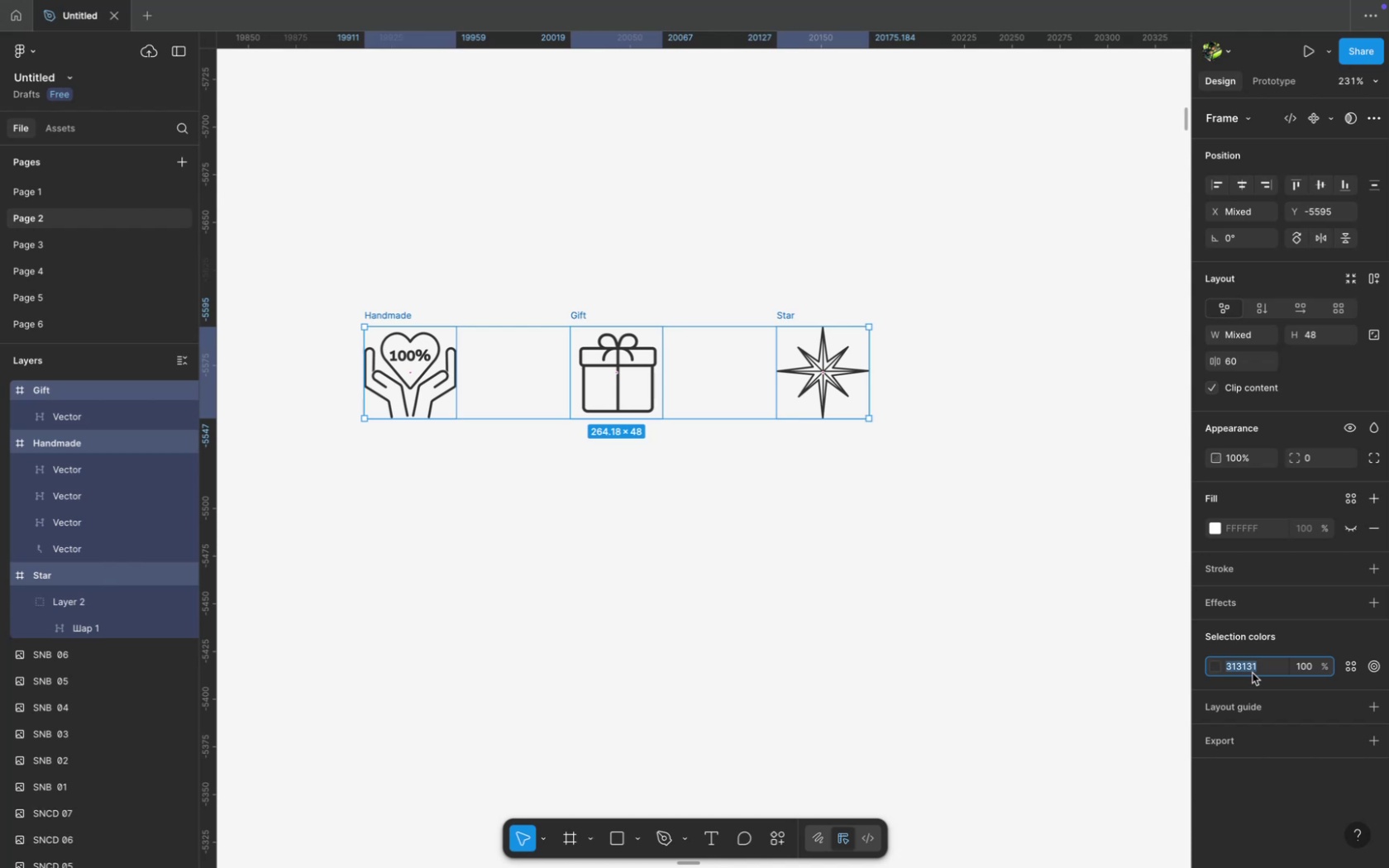 
key(Meta+V)
 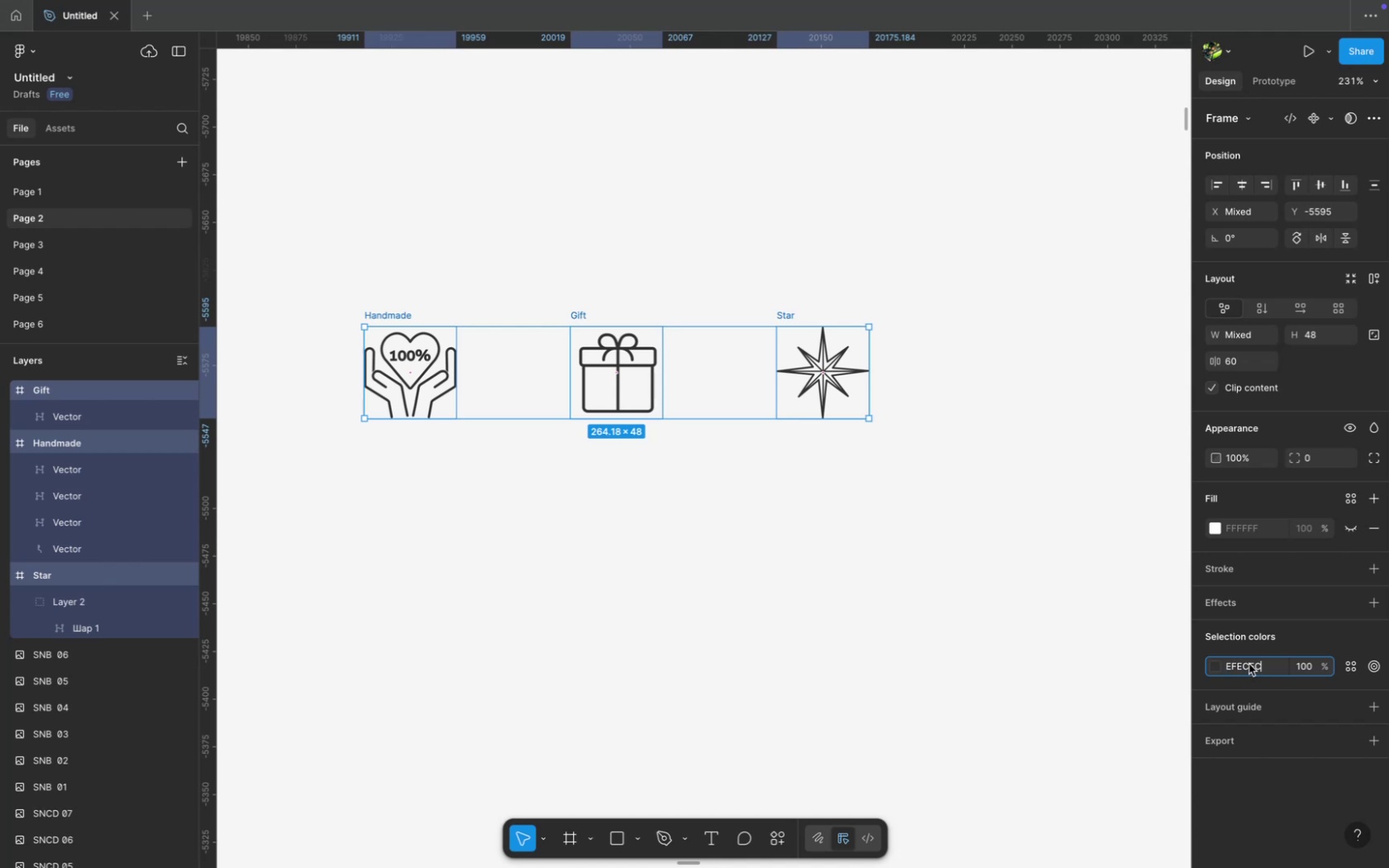 
key(Enter)
 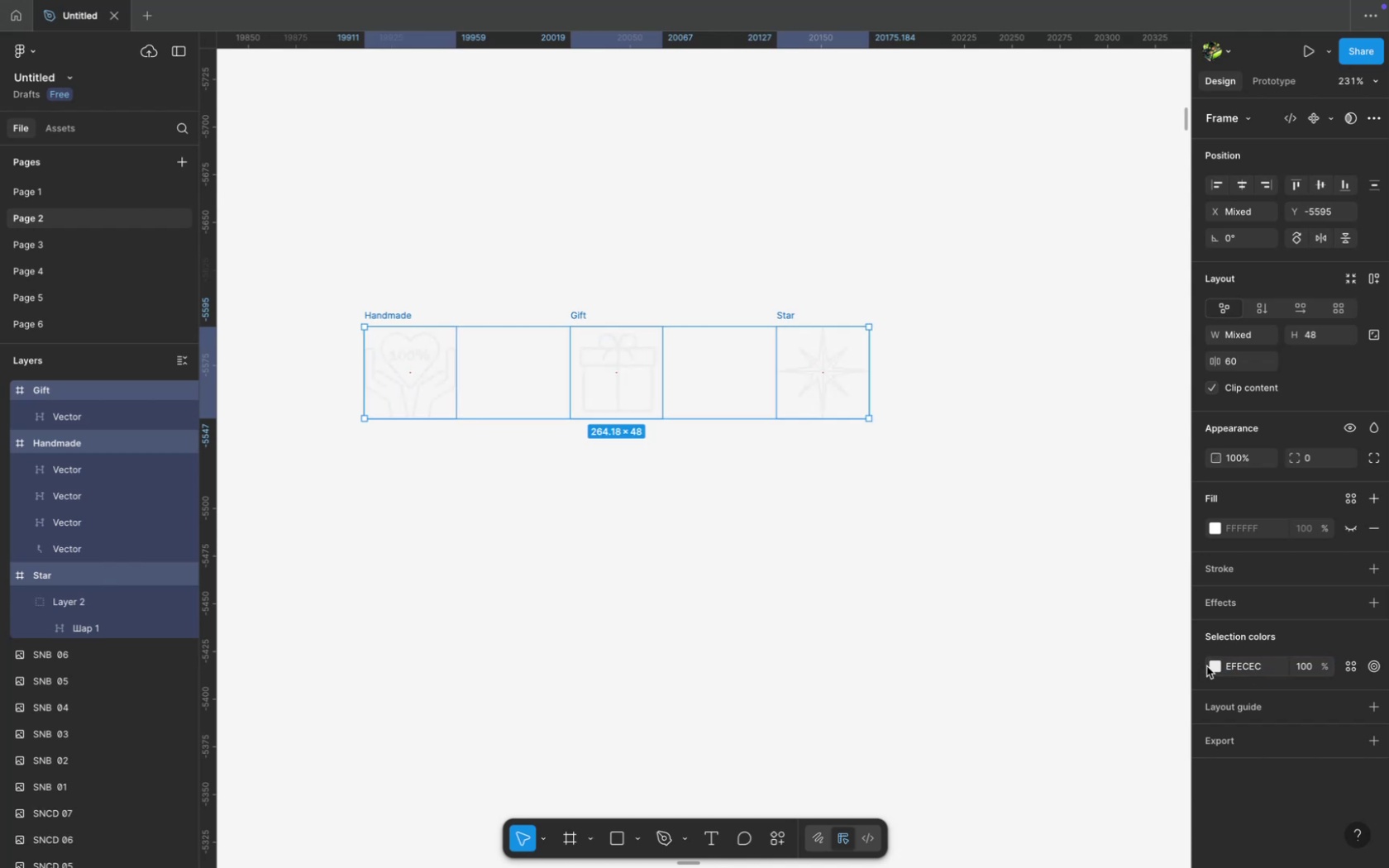 
left_click([1208, 666])
 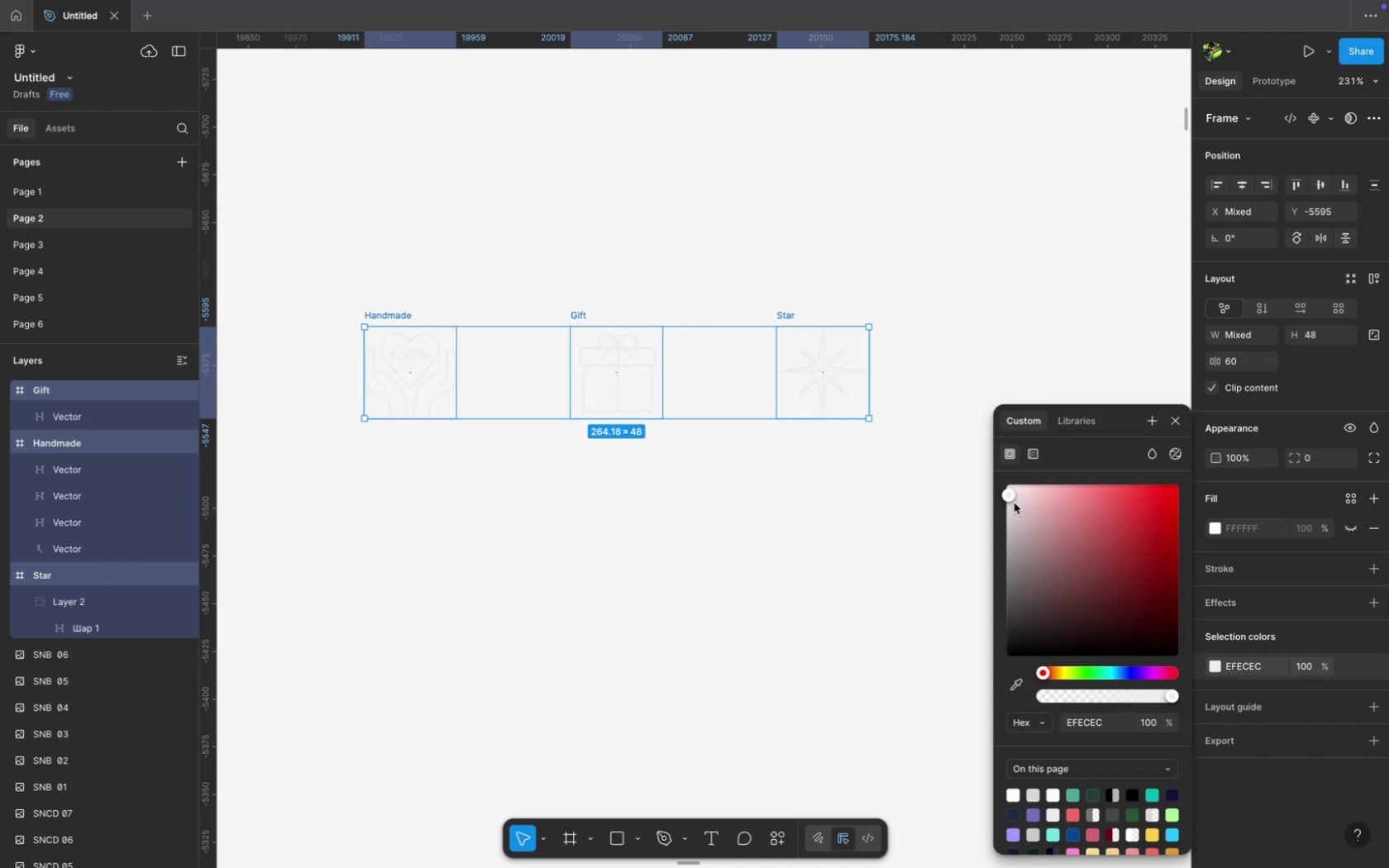 
left_click_drag(start_coordinate=[1010, 497], to_coordinate=[1014, 574])
 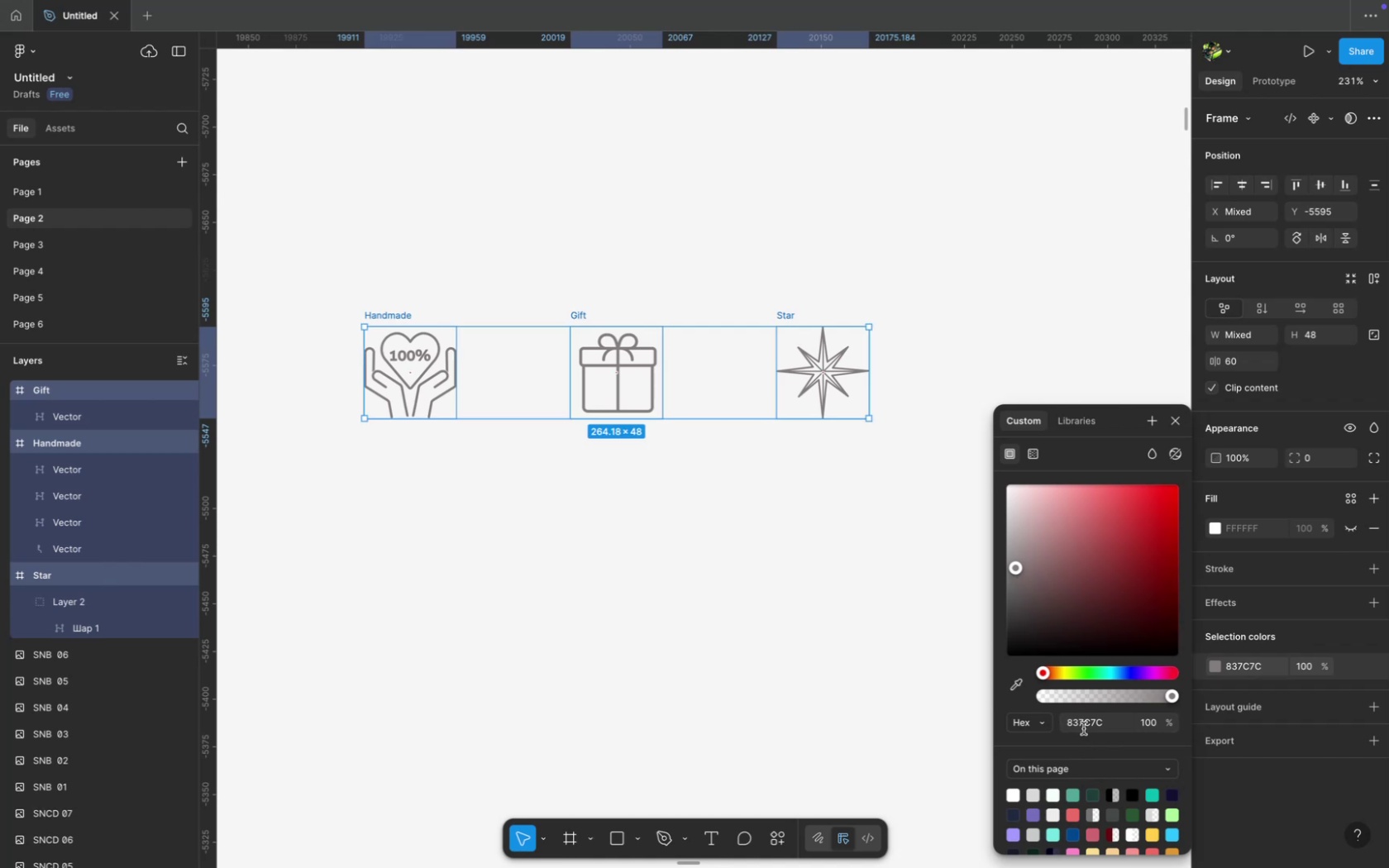 
left_click([1082, 715])
 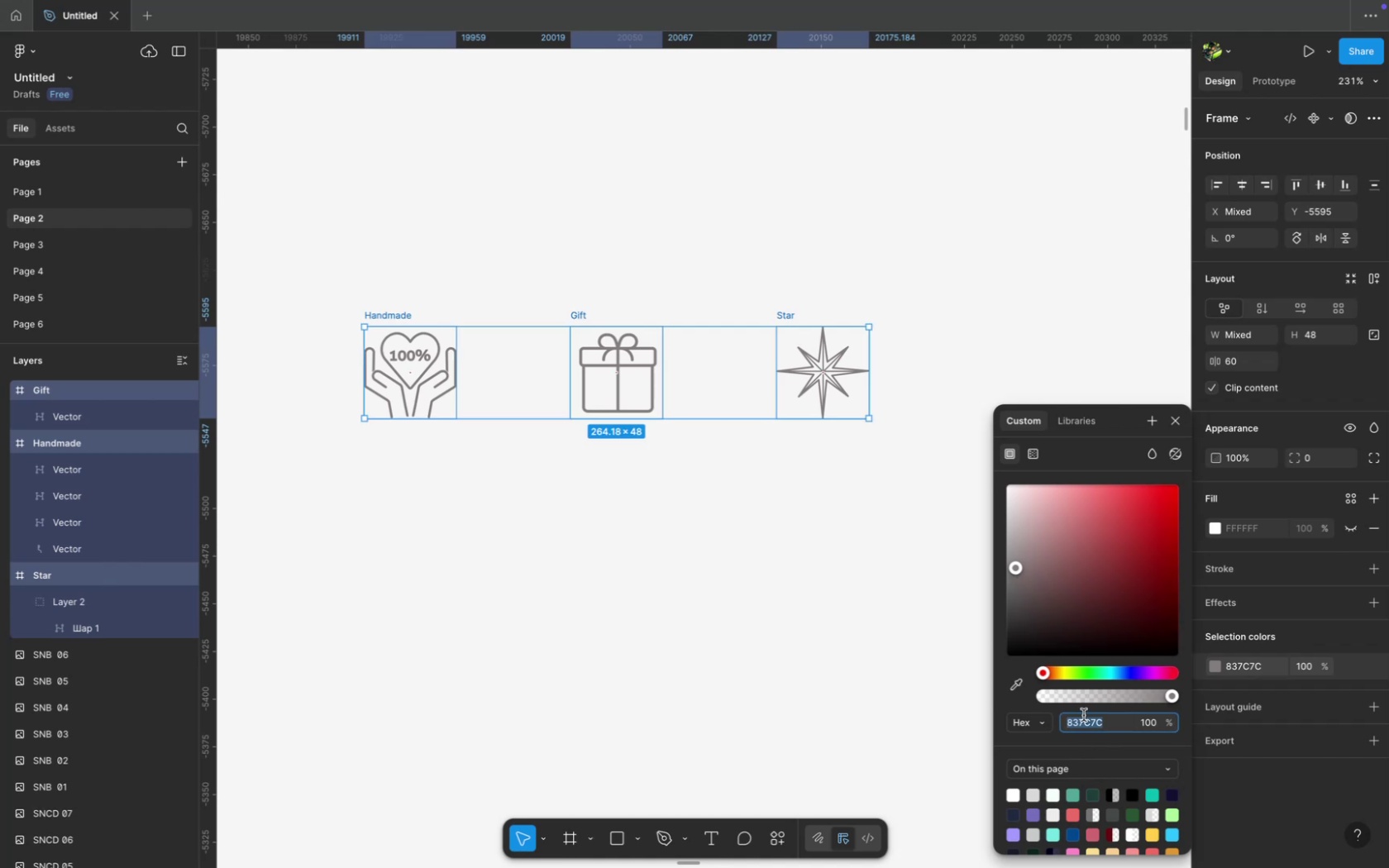 
key(Meta+V)
 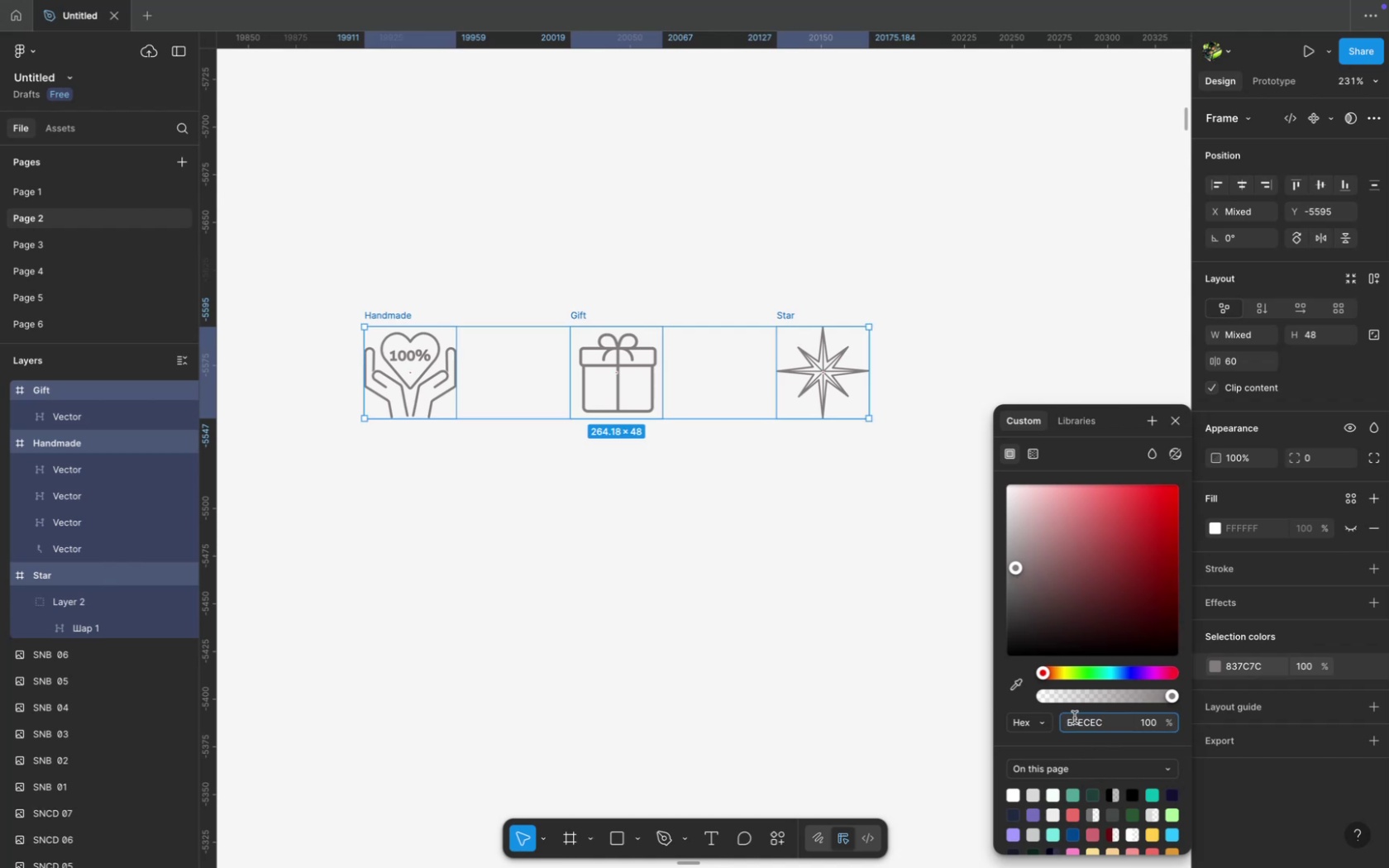 
mouse_move([1036, 741])
 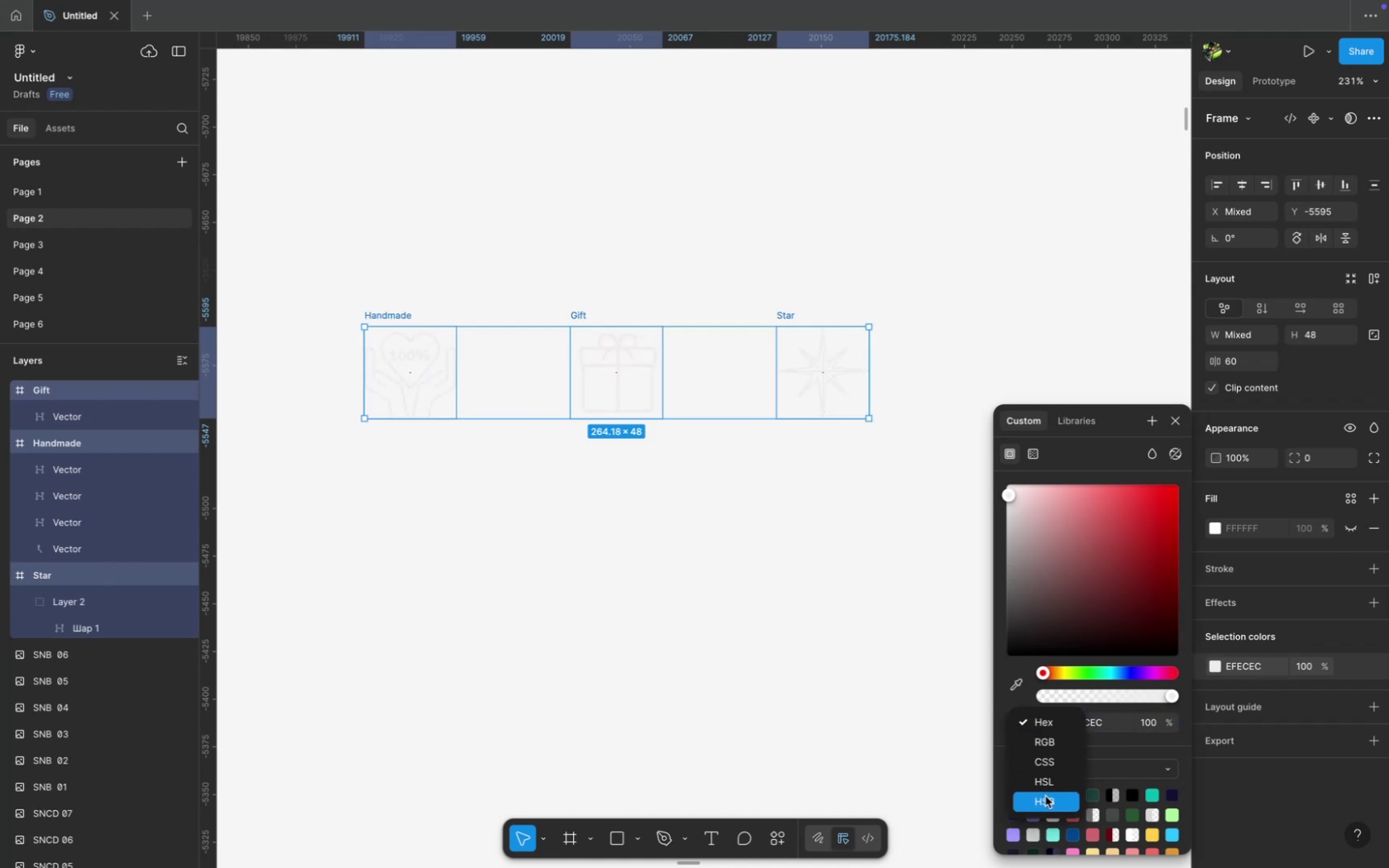 
left_click([1044, 796])
 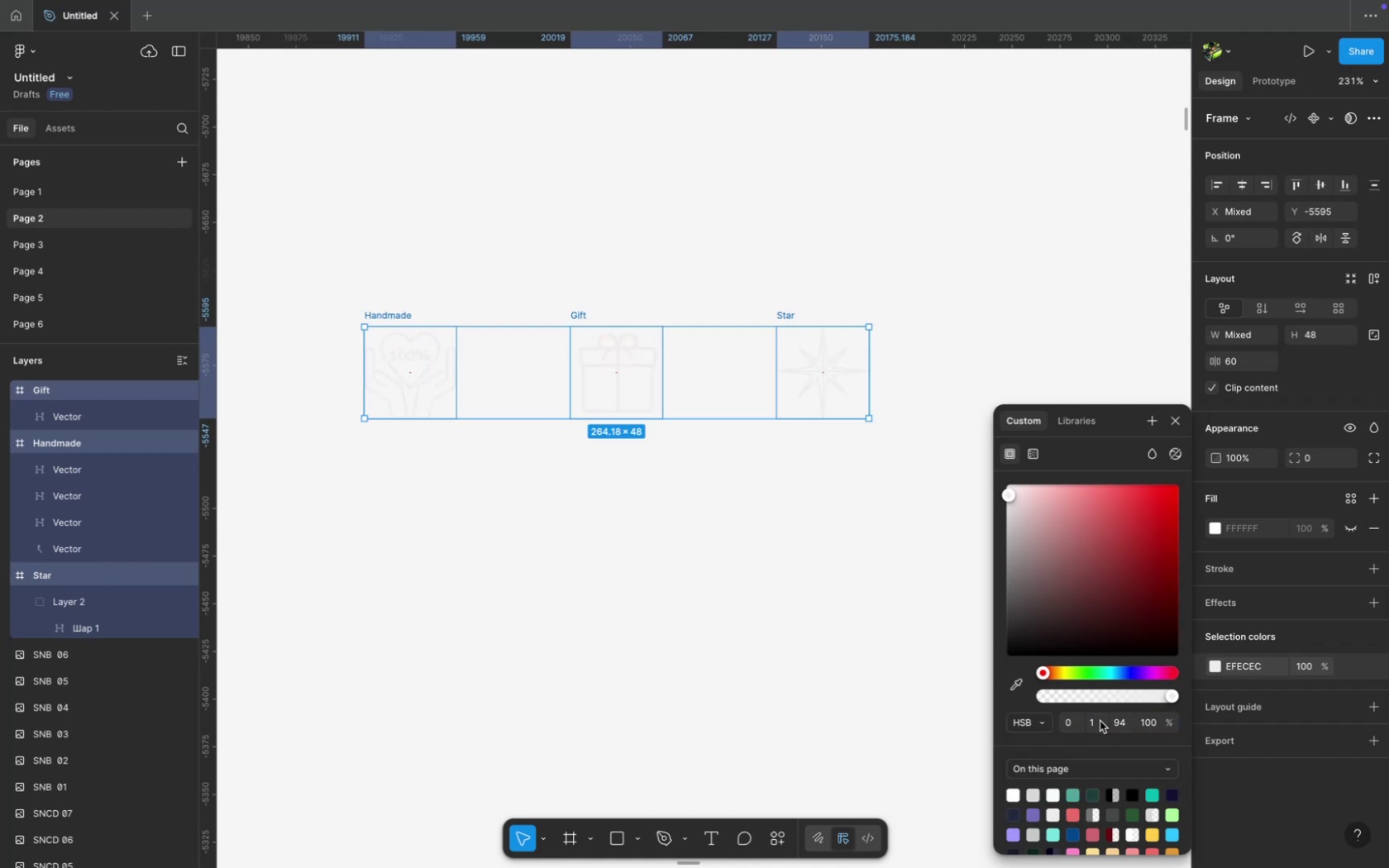 
left_click([1096, 723])
 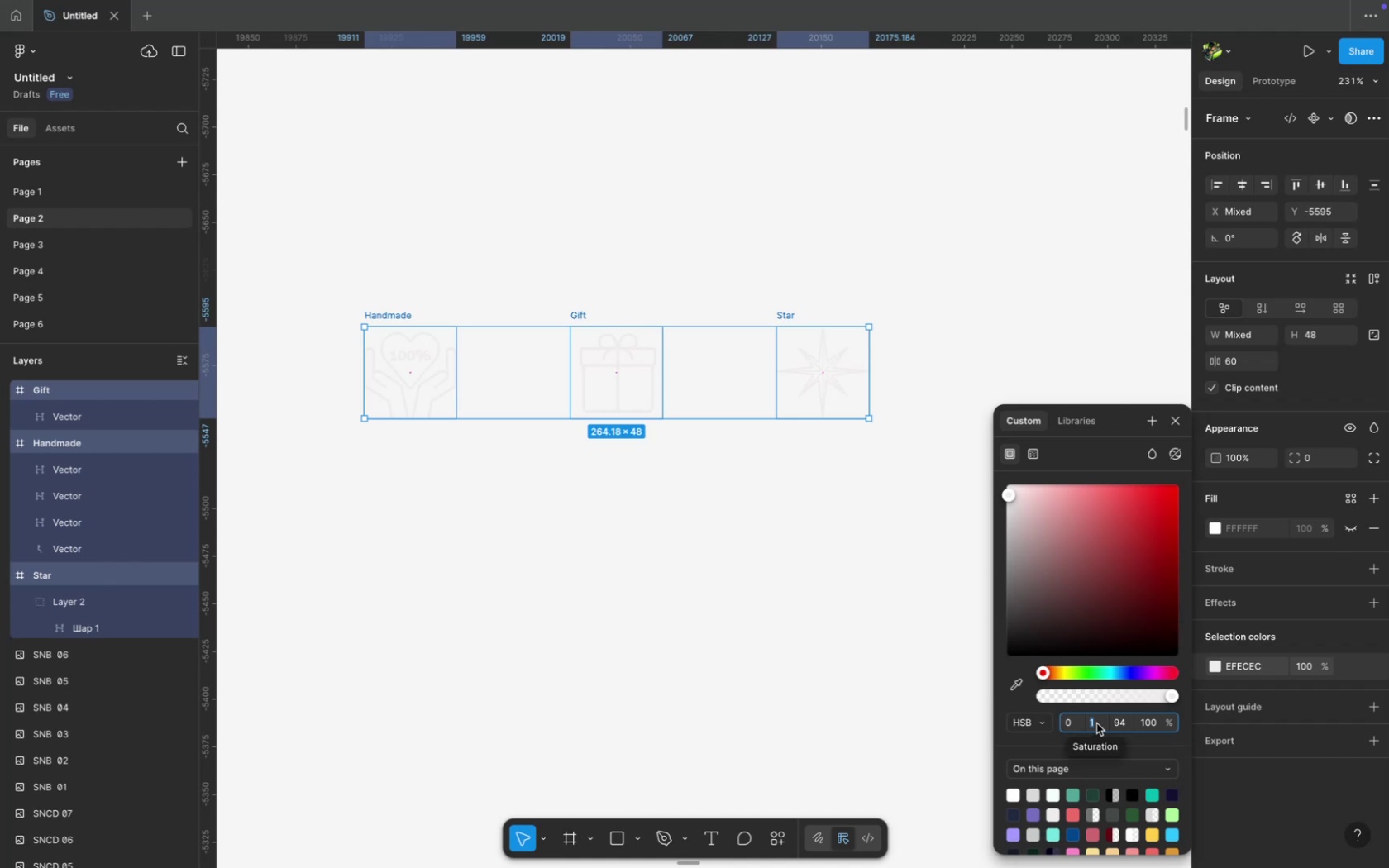 
type(70)
 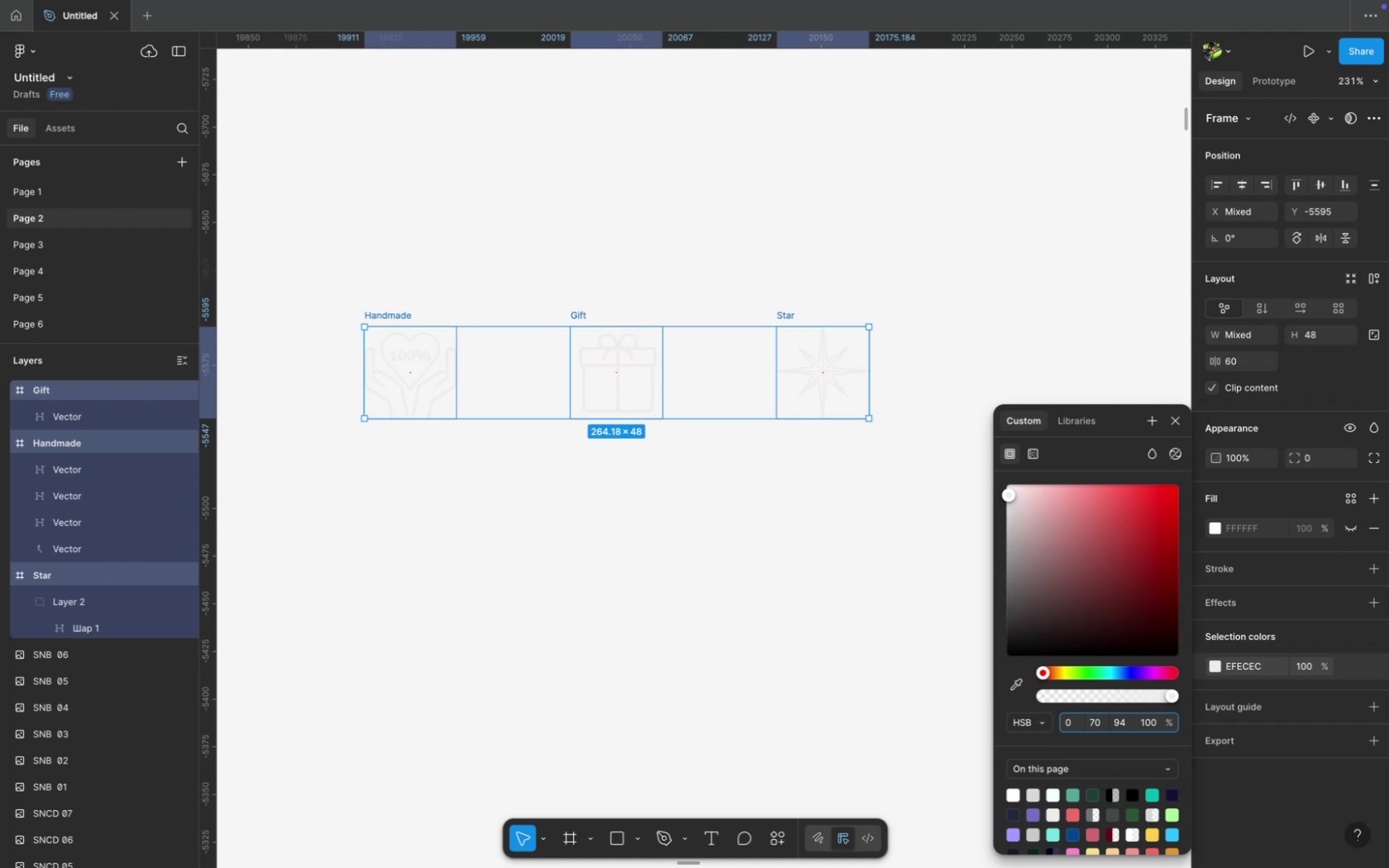 
key(ArrowDown)
 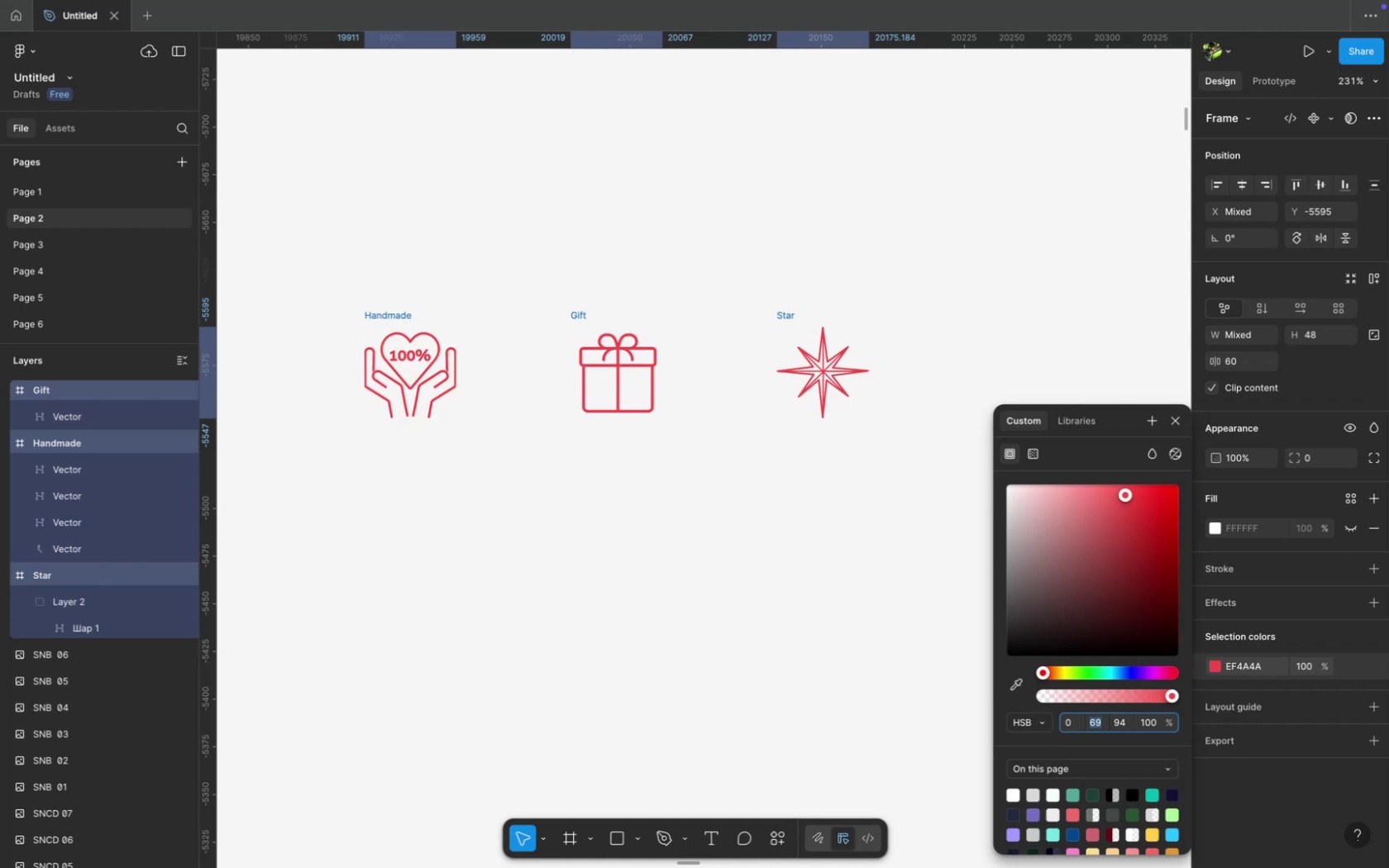 
key(Meta+CommandLeft)
 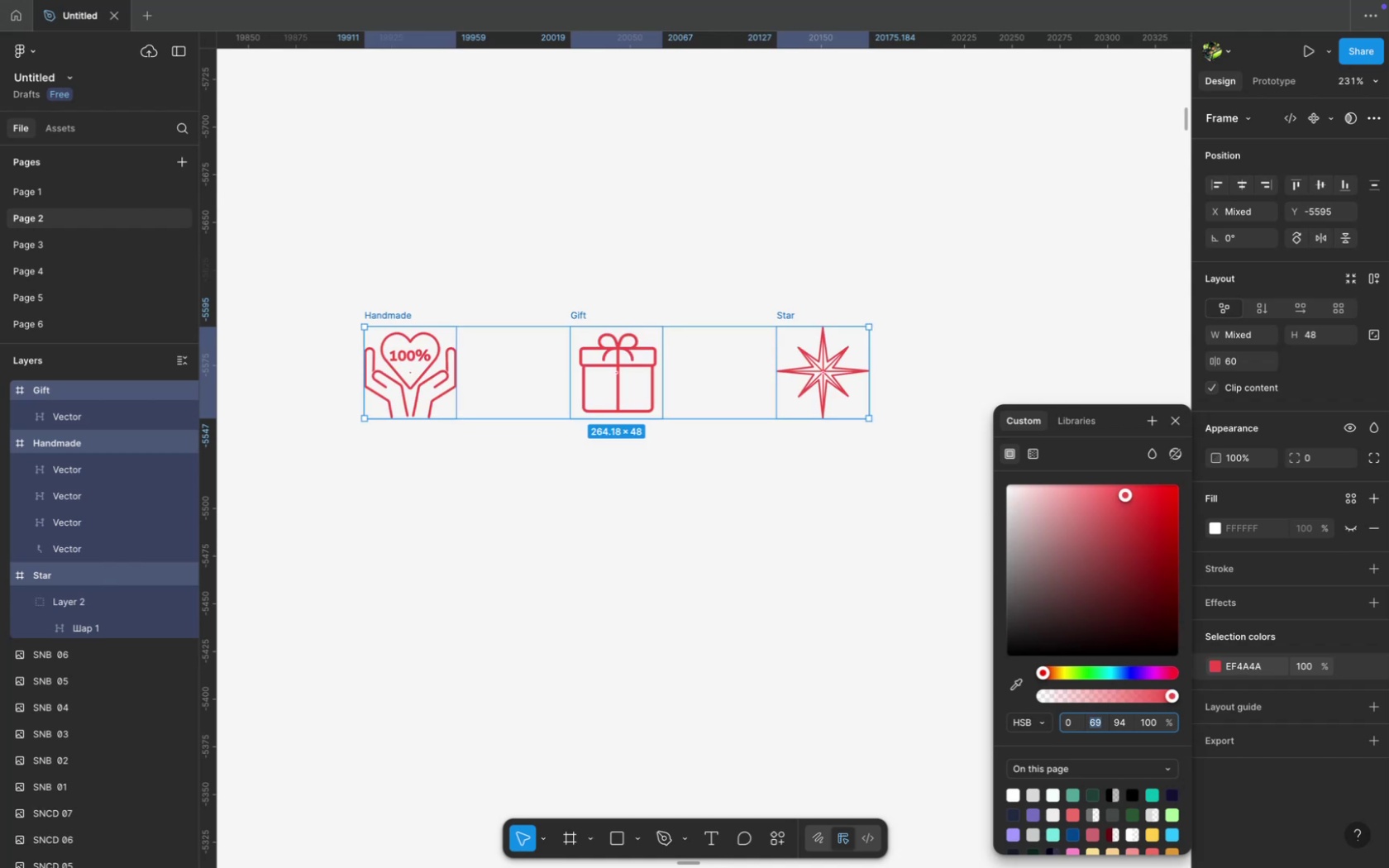 
key(Meta+Z)
 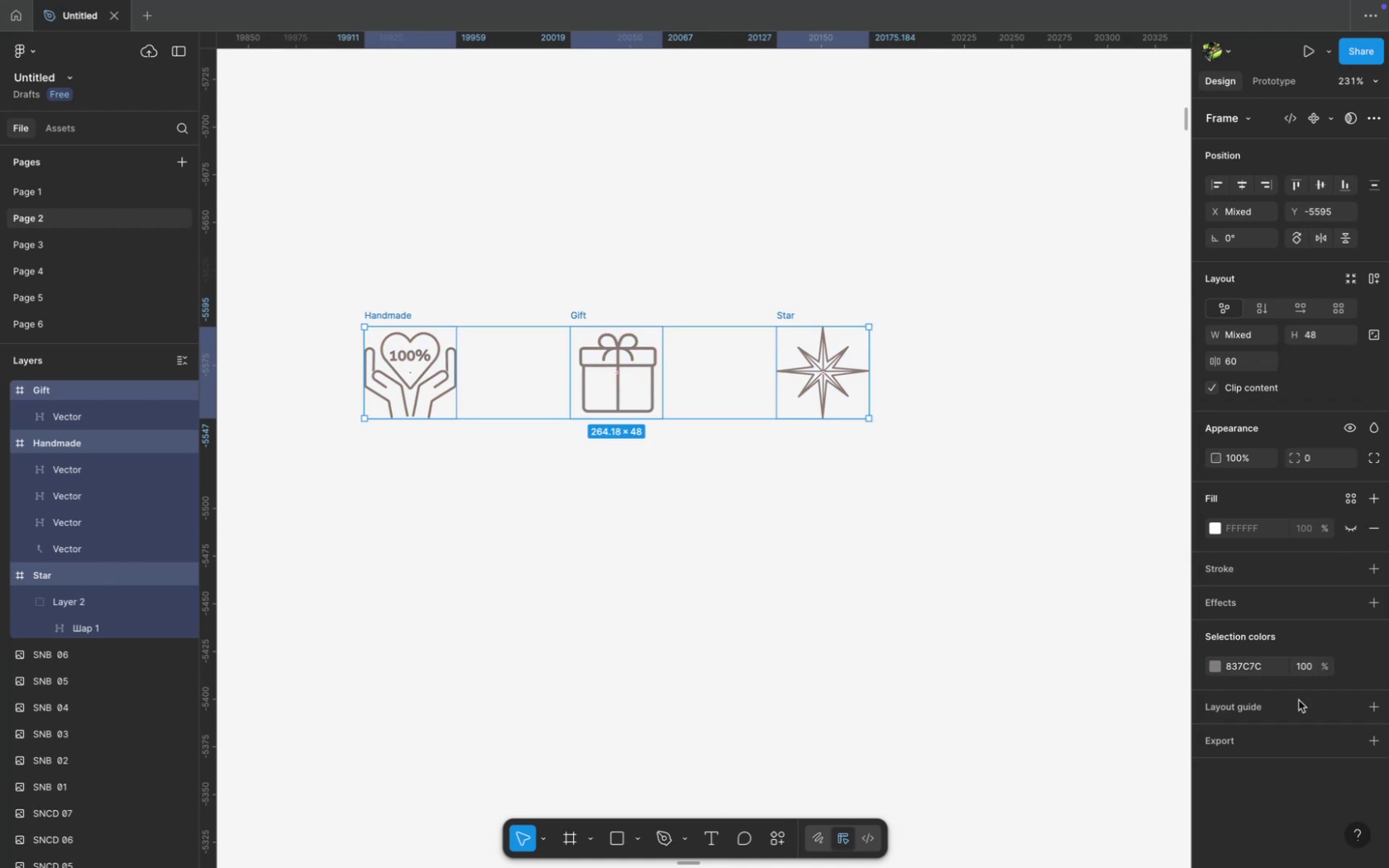 
hold_key(key=CommandLeft, duration=0.38)
 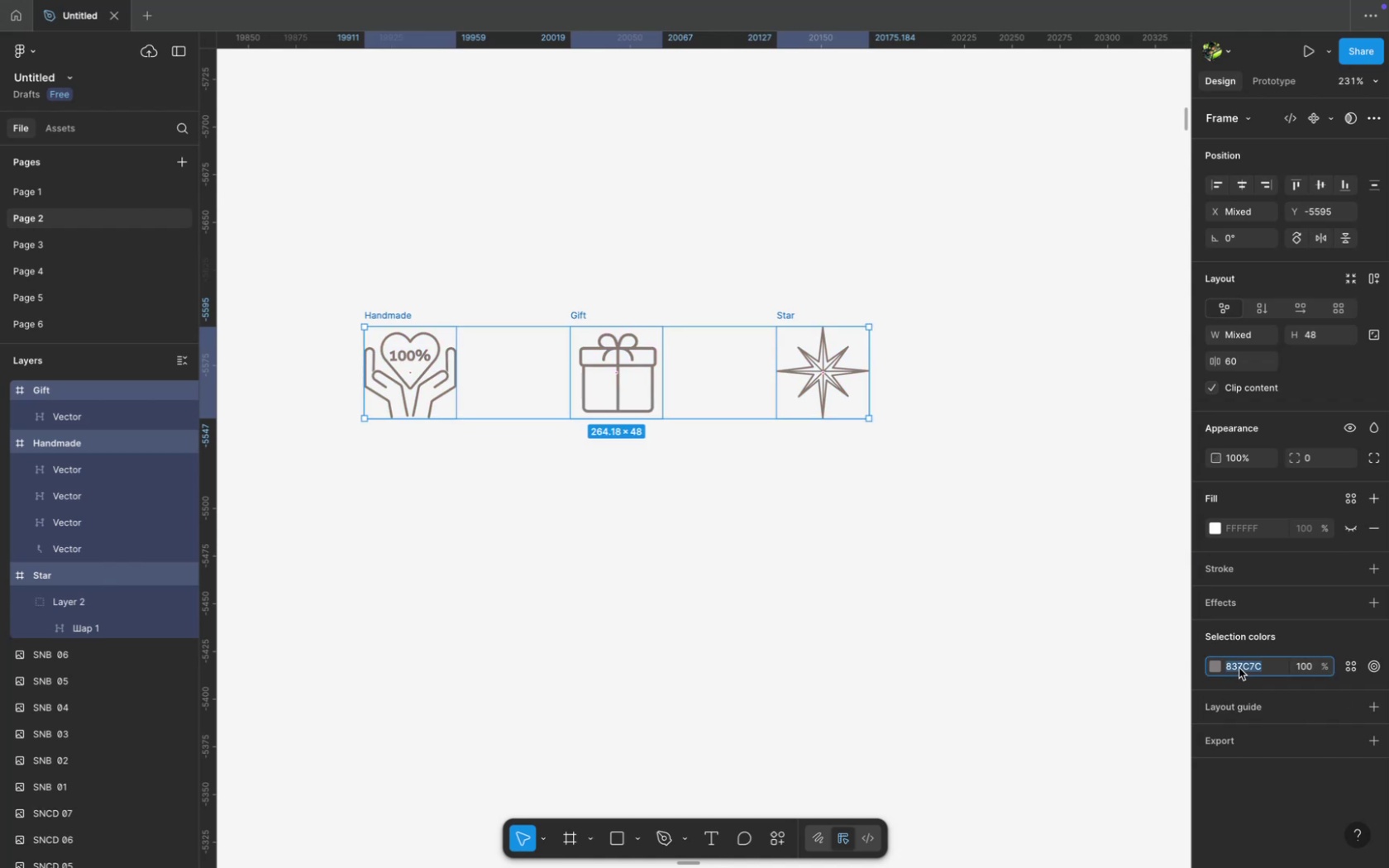 
key(Meta+CommandLeft)
 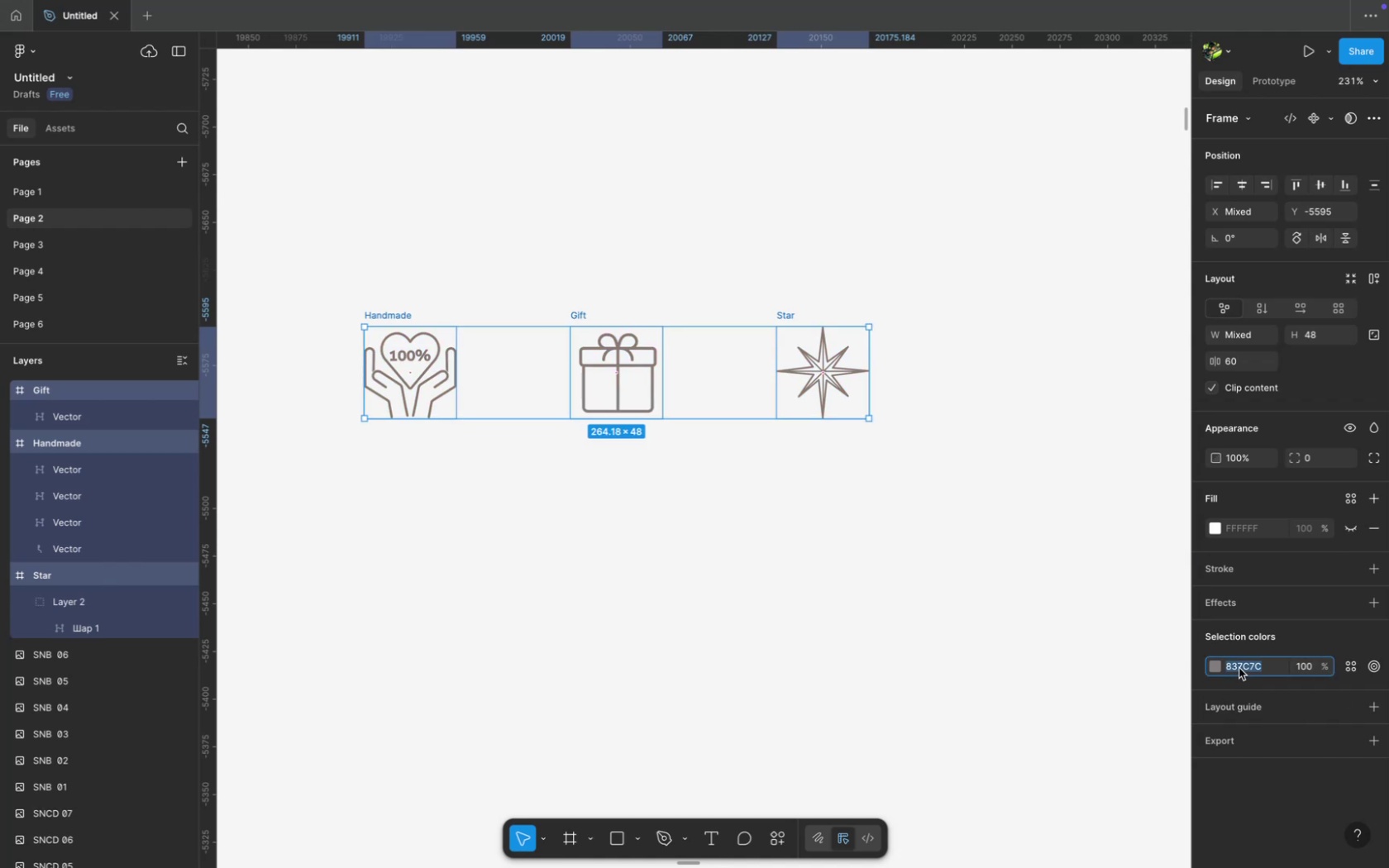 
key(Meta+V)
 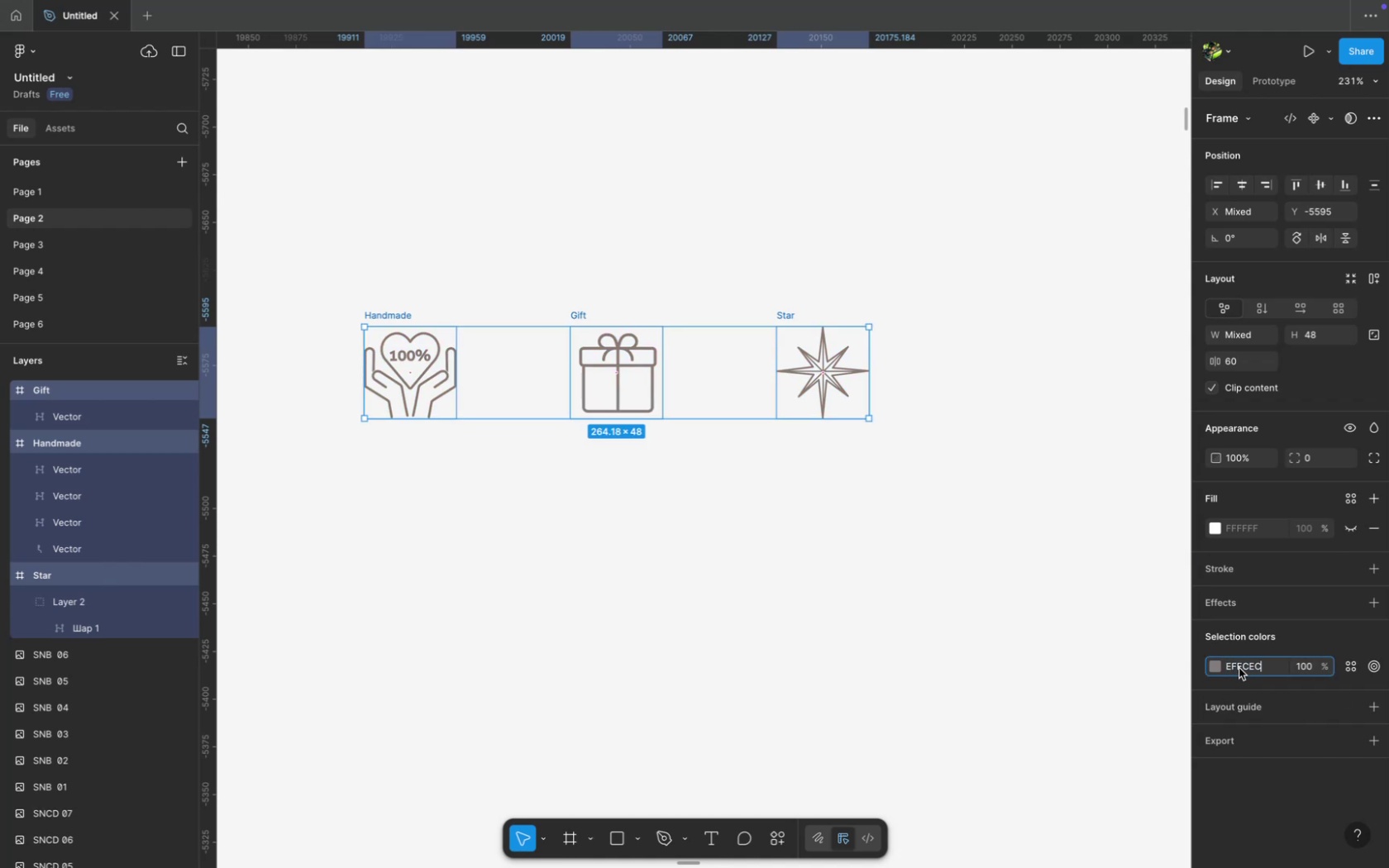 
key(Enter)
 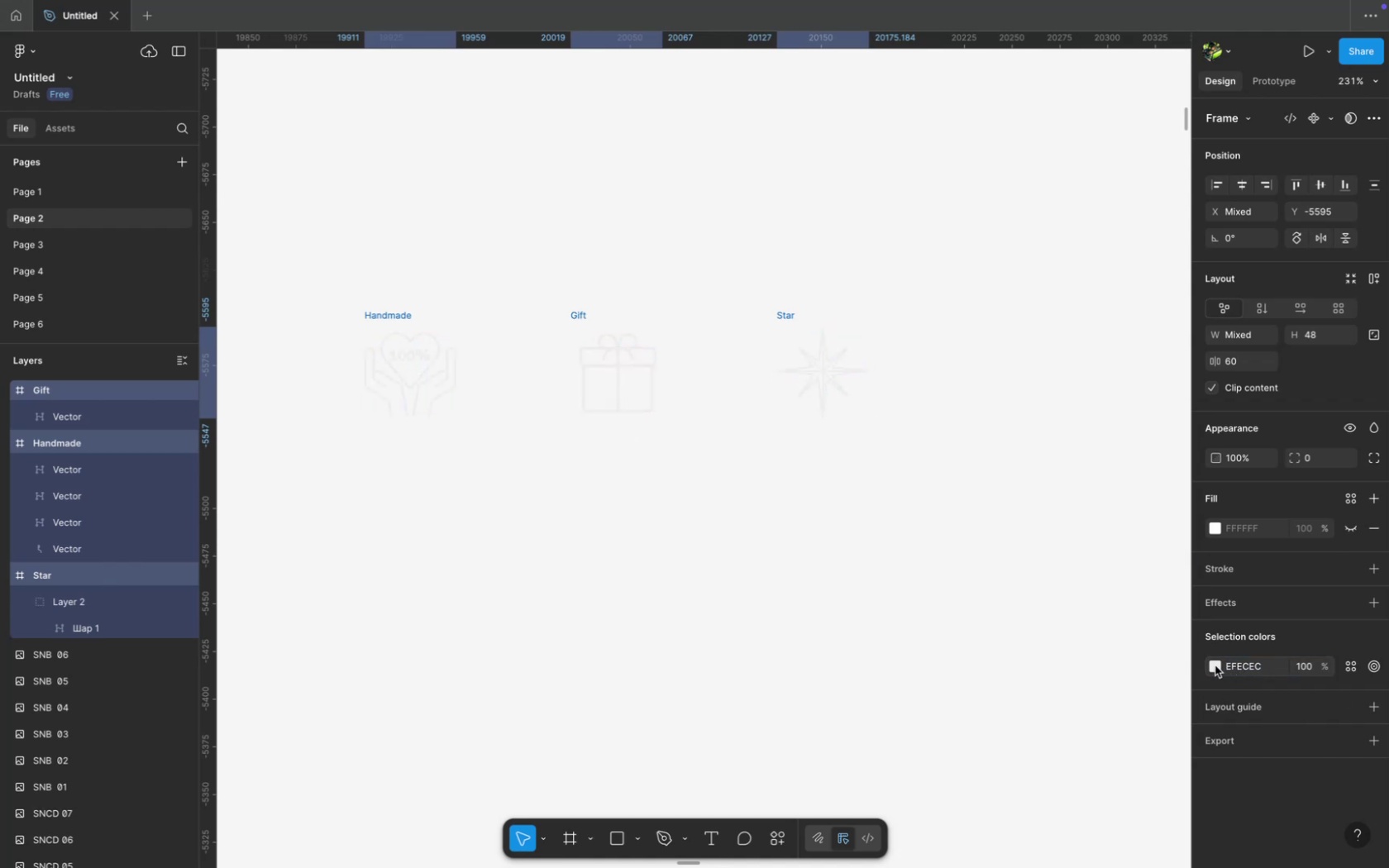 
left_click([1212, 665])
 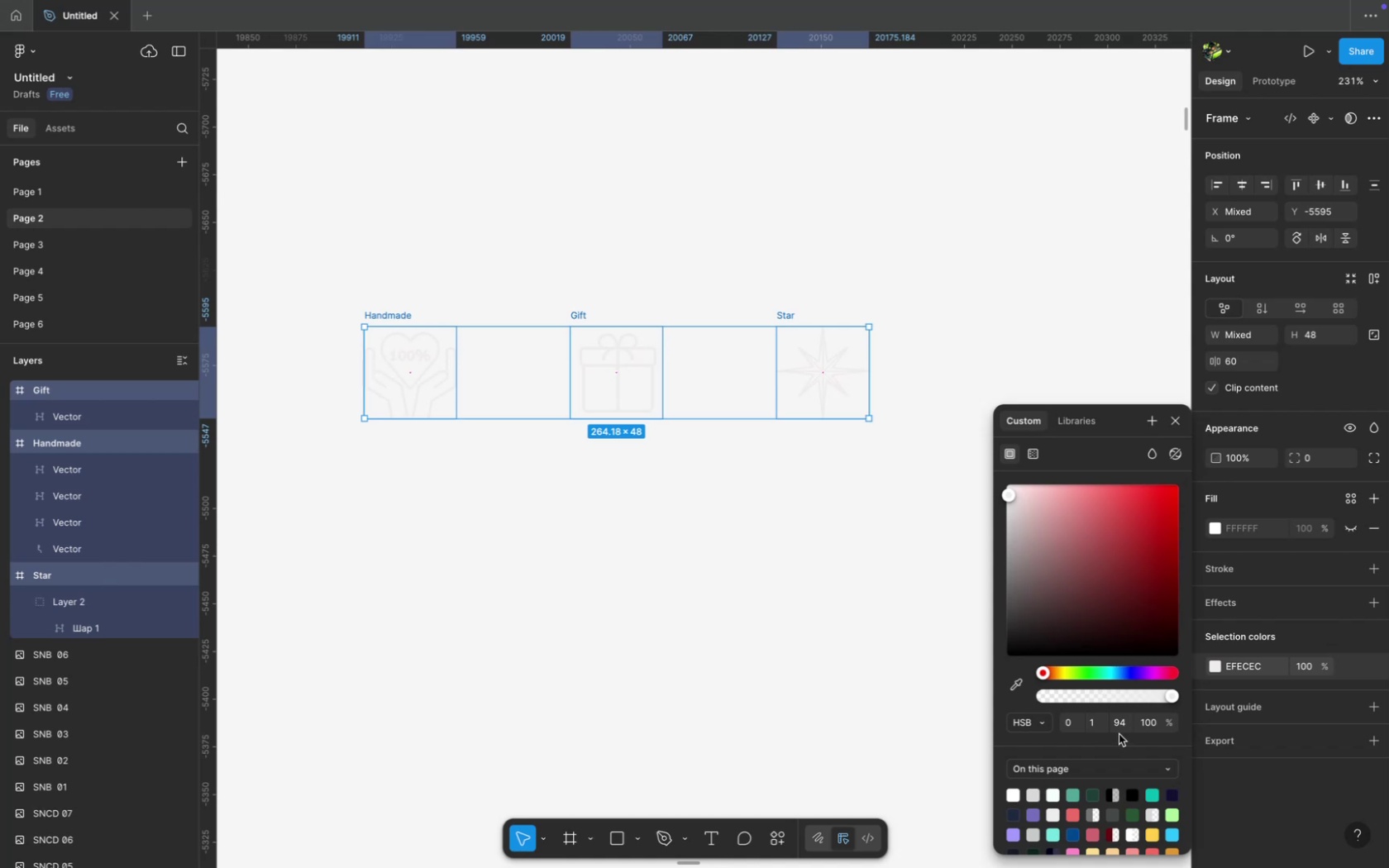 
left_click([1118, 728])
 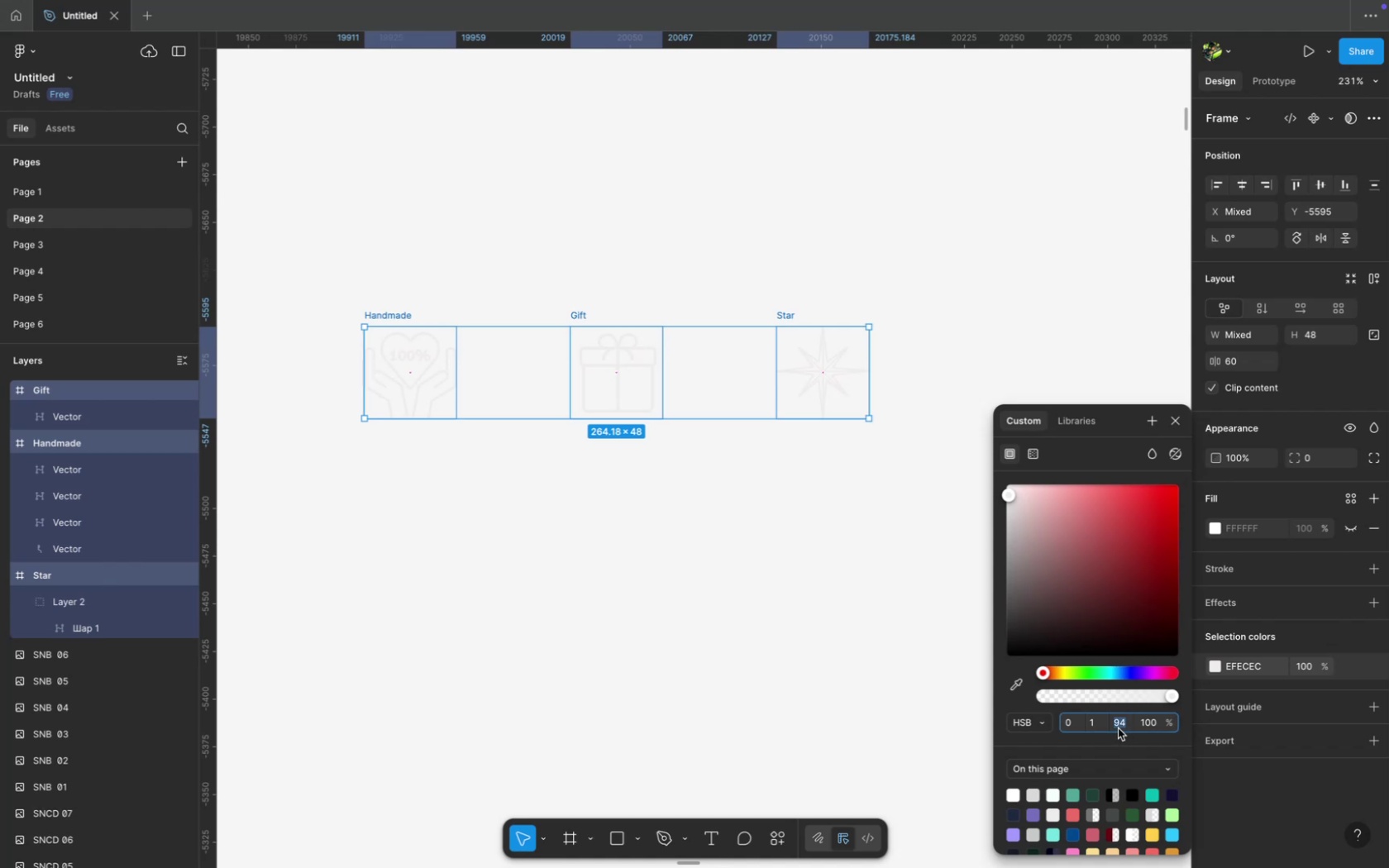 
type(70)
 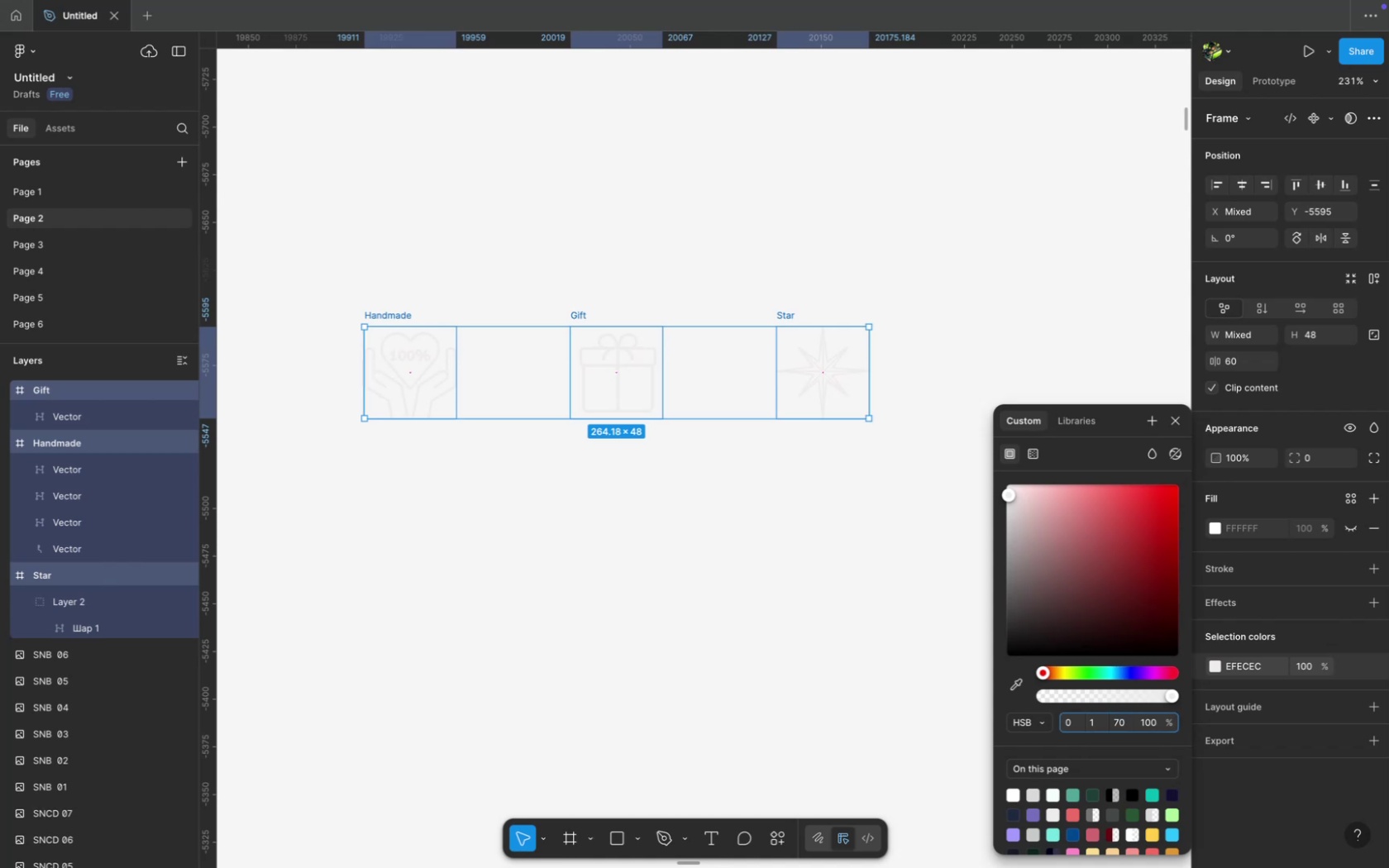 
key(ArrowDown)
 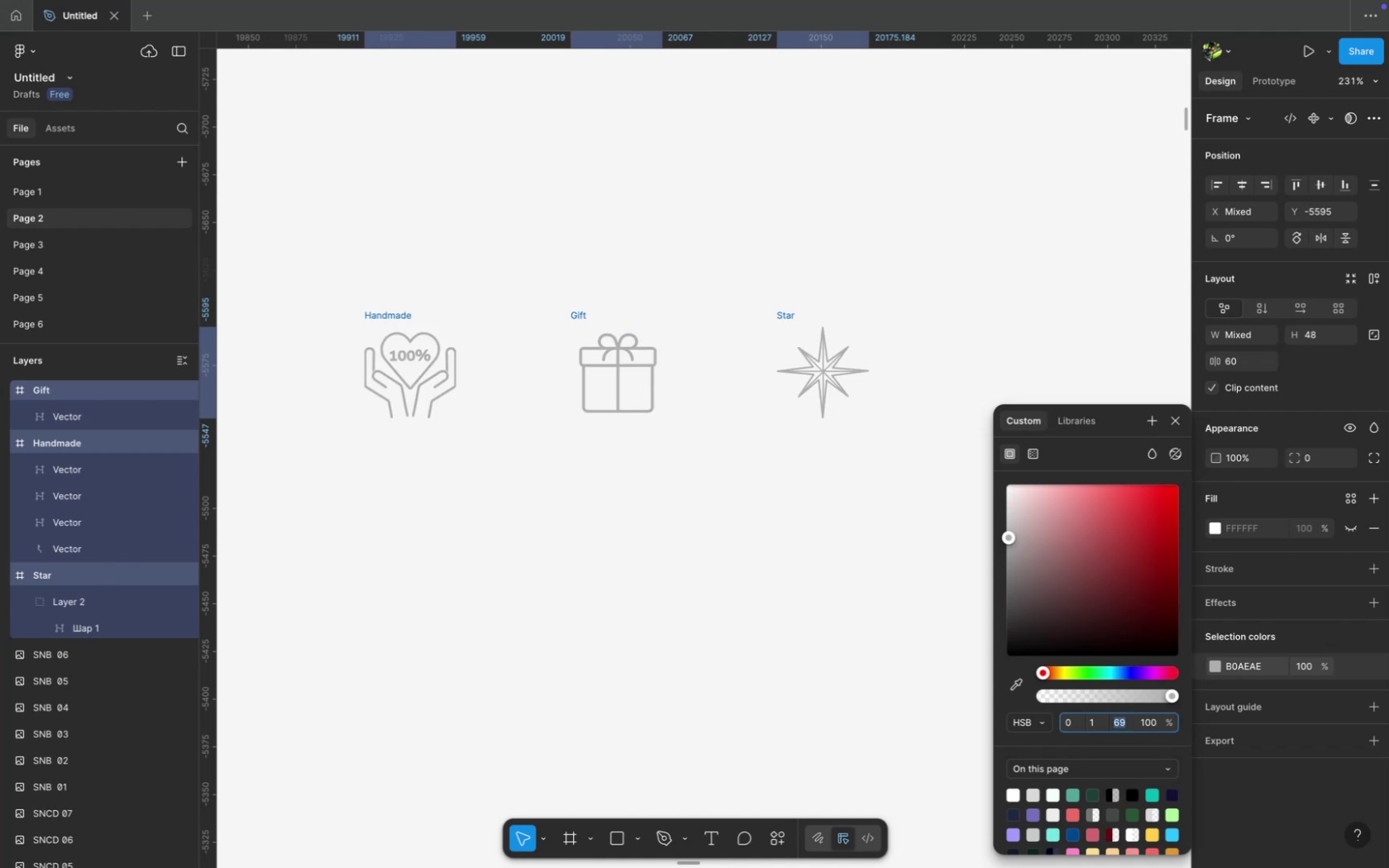 
key(ArrowDown)
 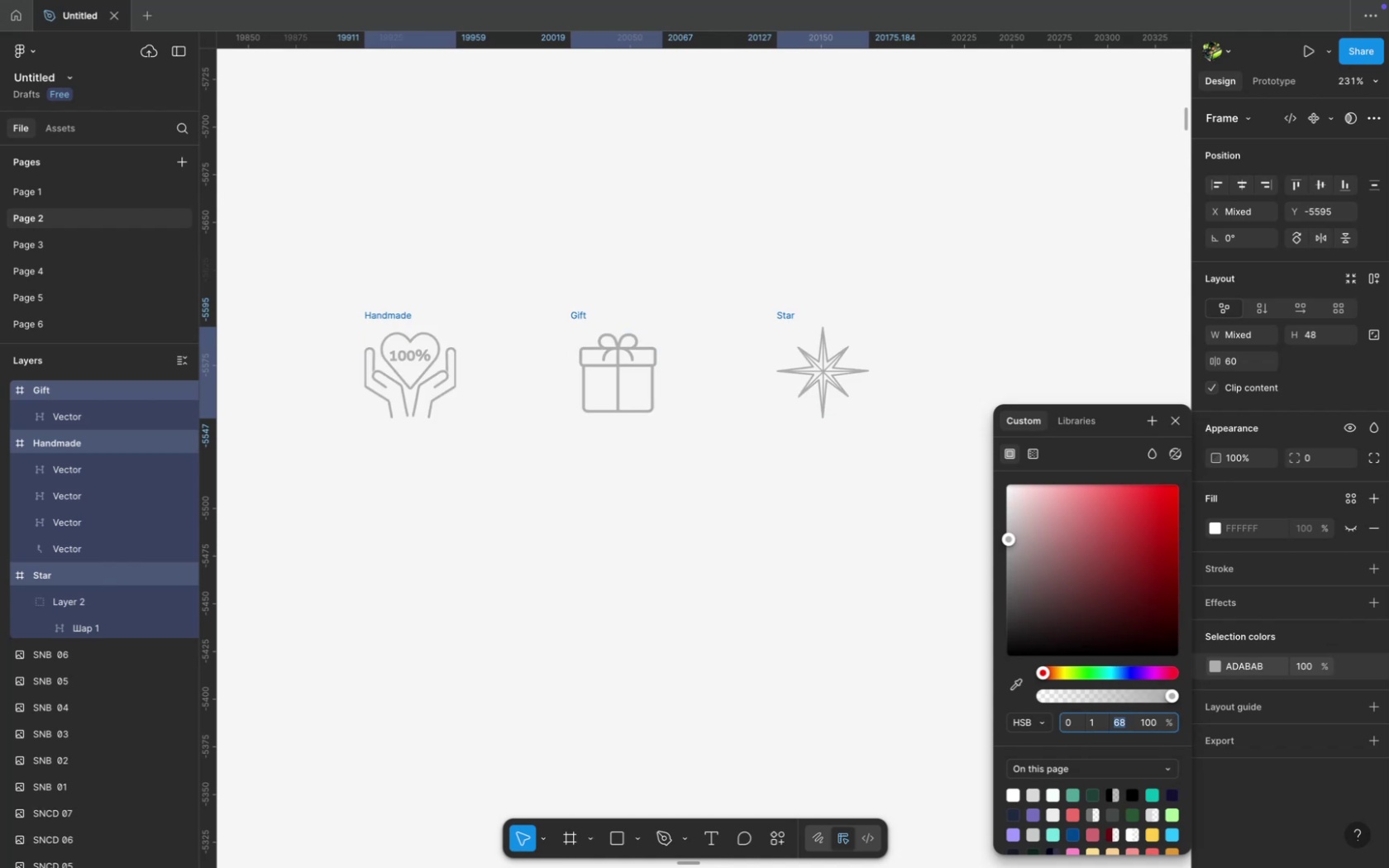 
hold_key(key=ArrowDown, duration=1.16)
 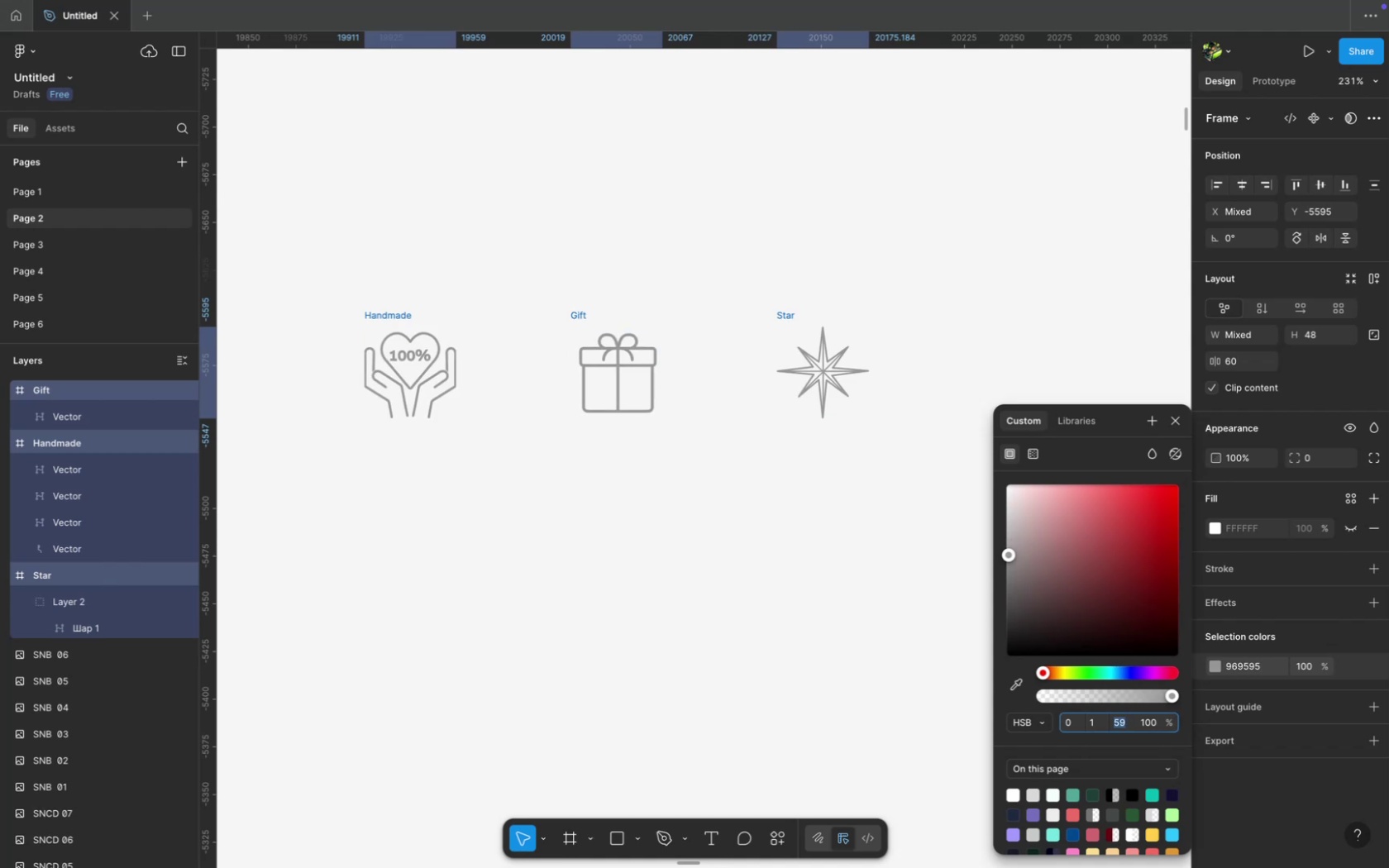 
key(ArrowDown)
 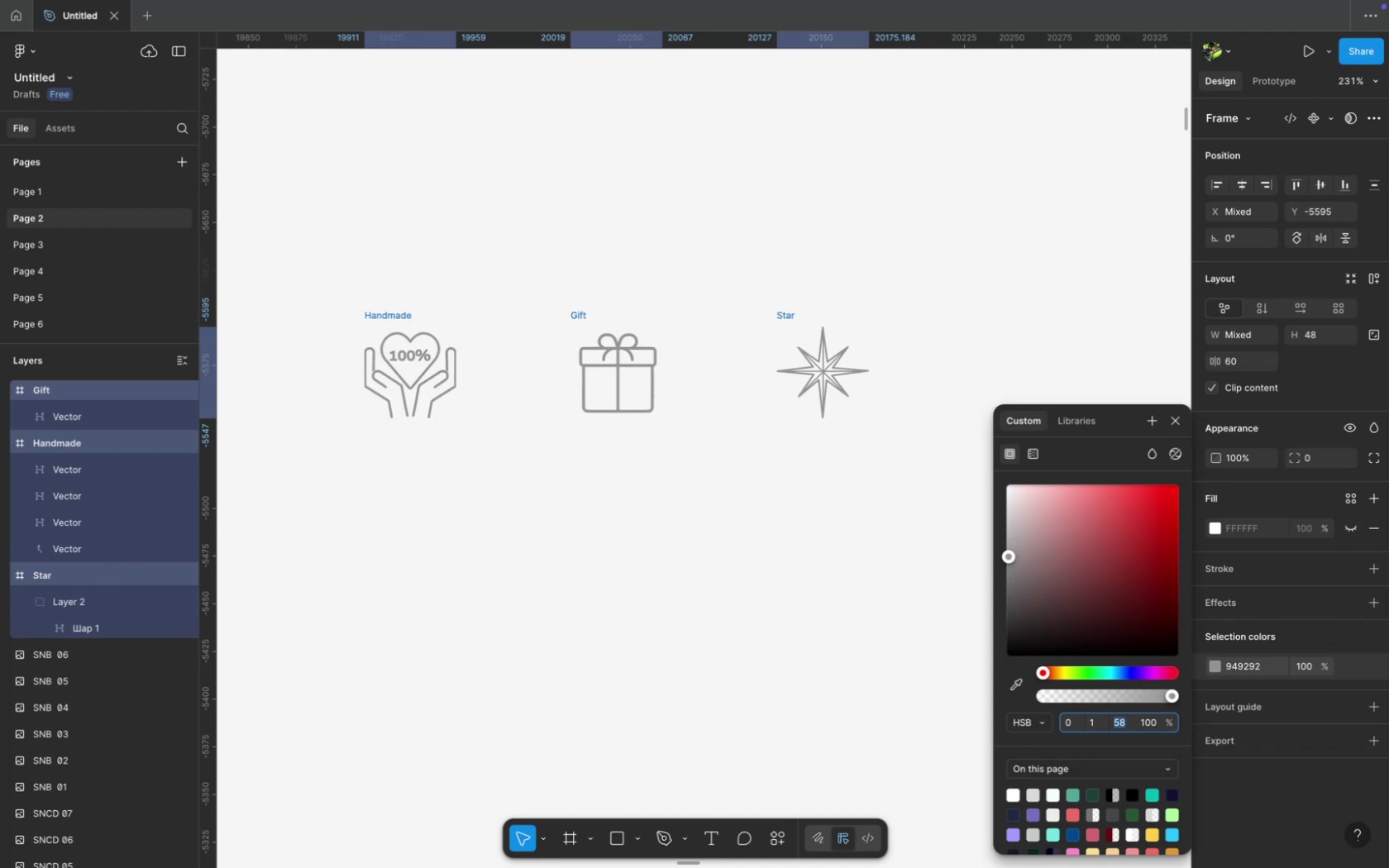 
key(ArrowDown)
 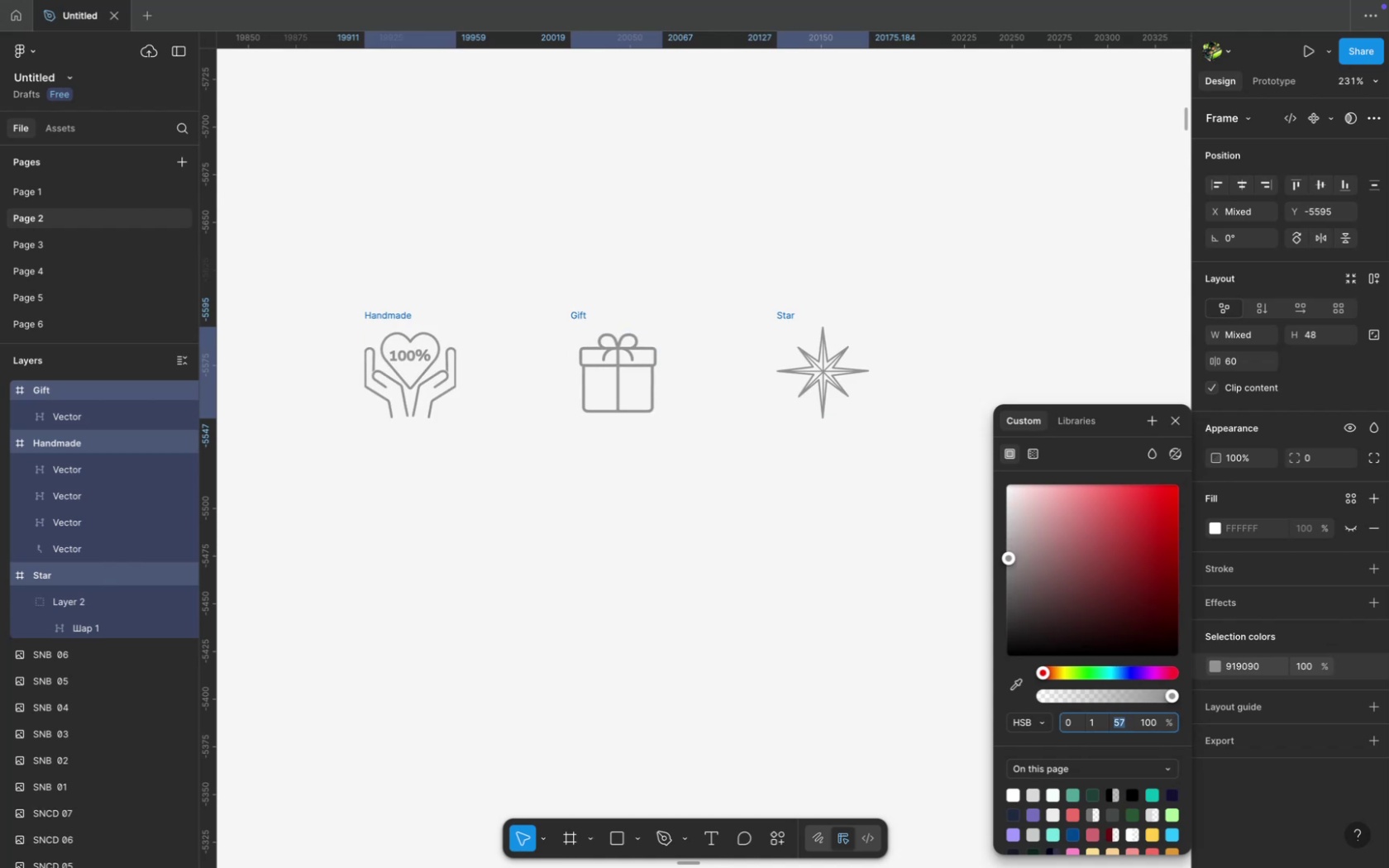 
key(ArrowDown)
 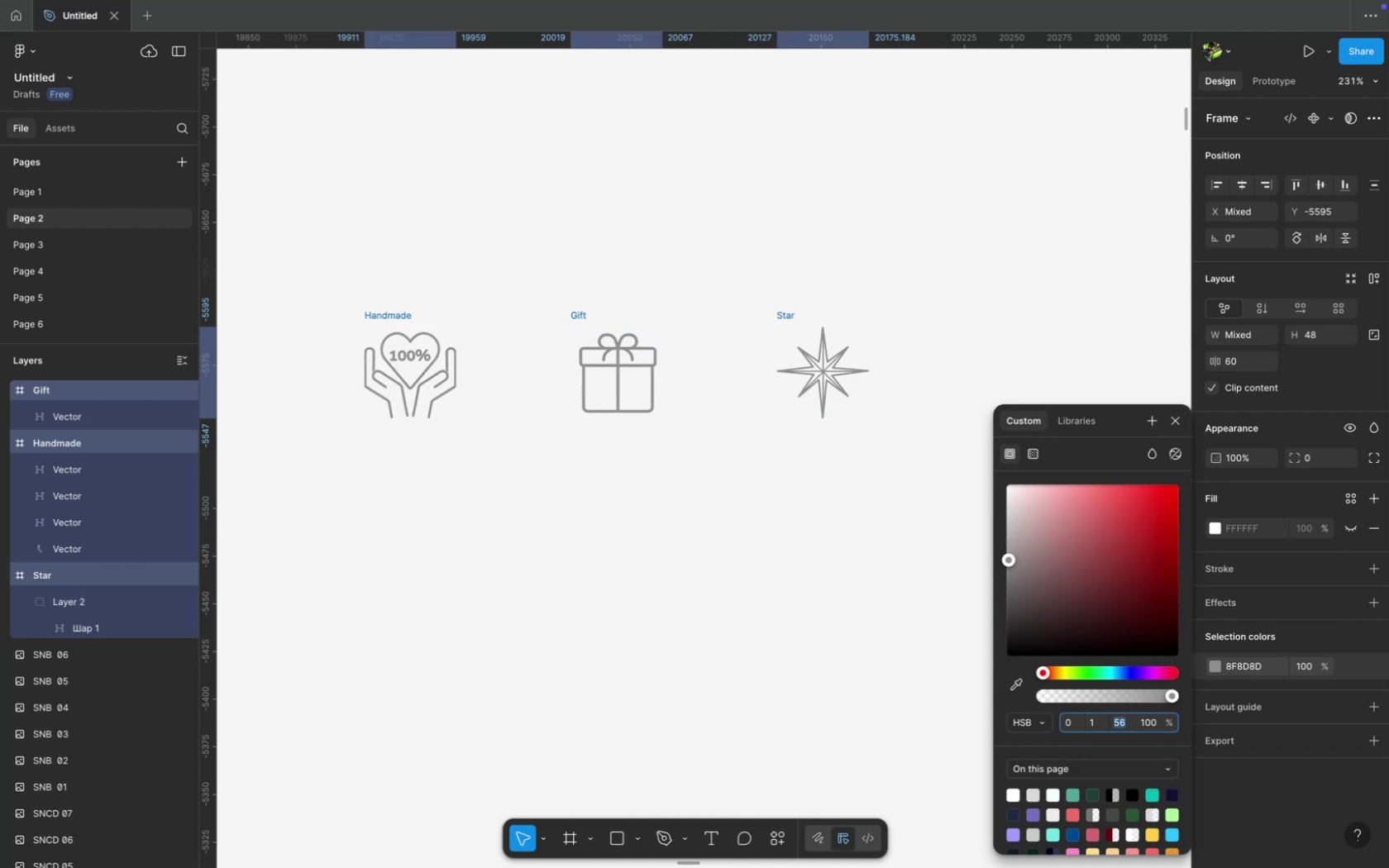 
key(ArrowDown)
 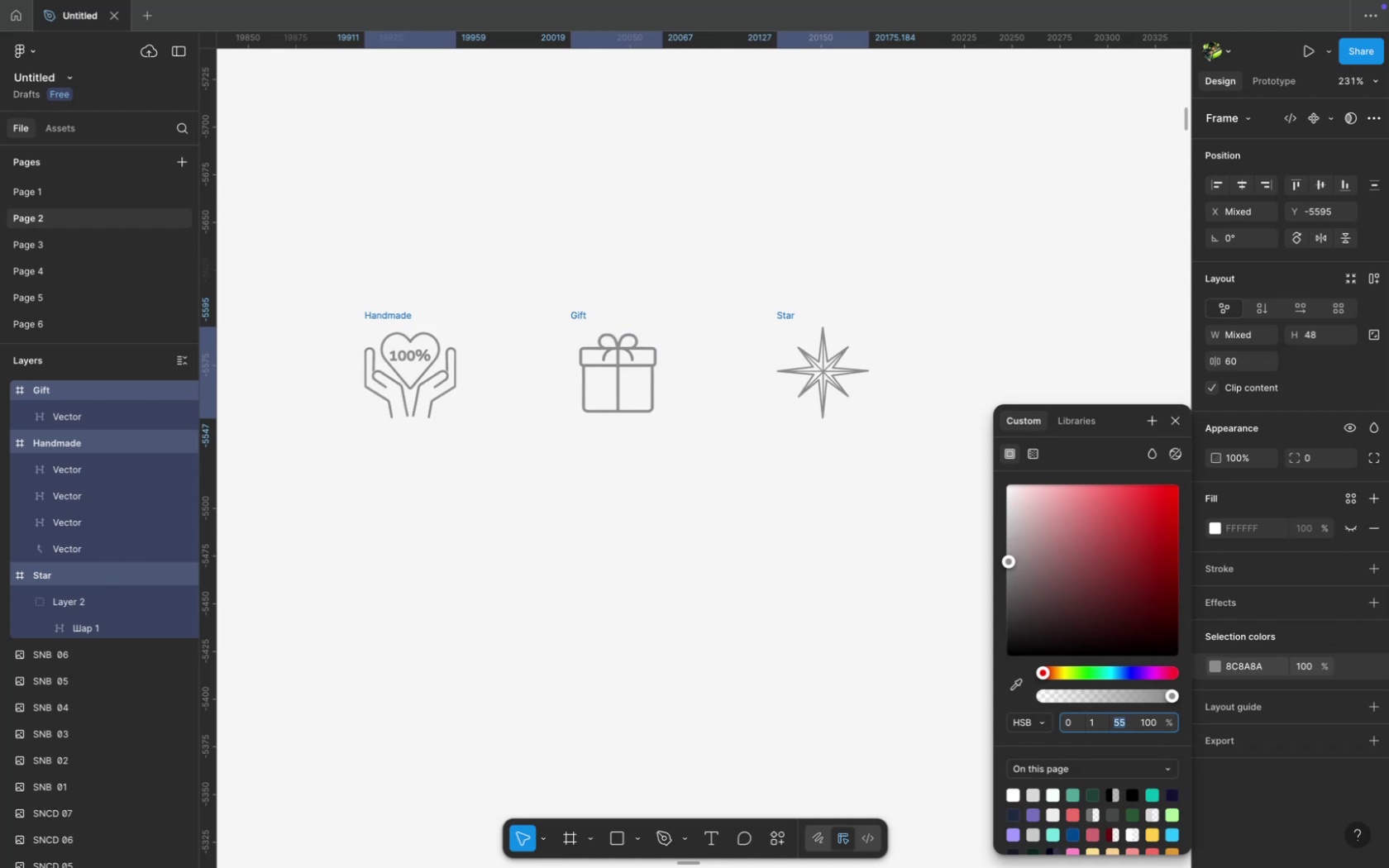 
key(ArrowDown)
 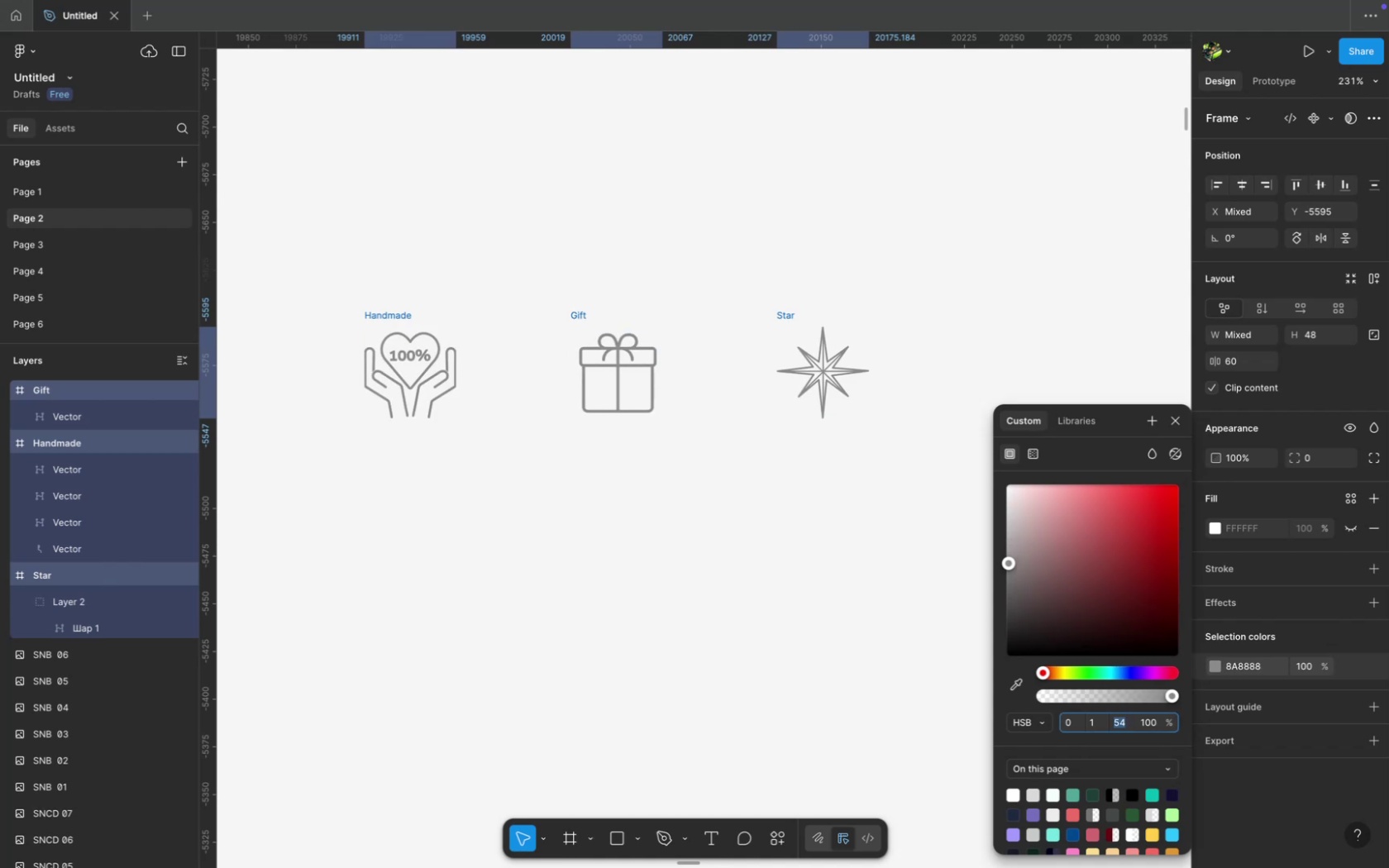 
key(ArrowDown)
 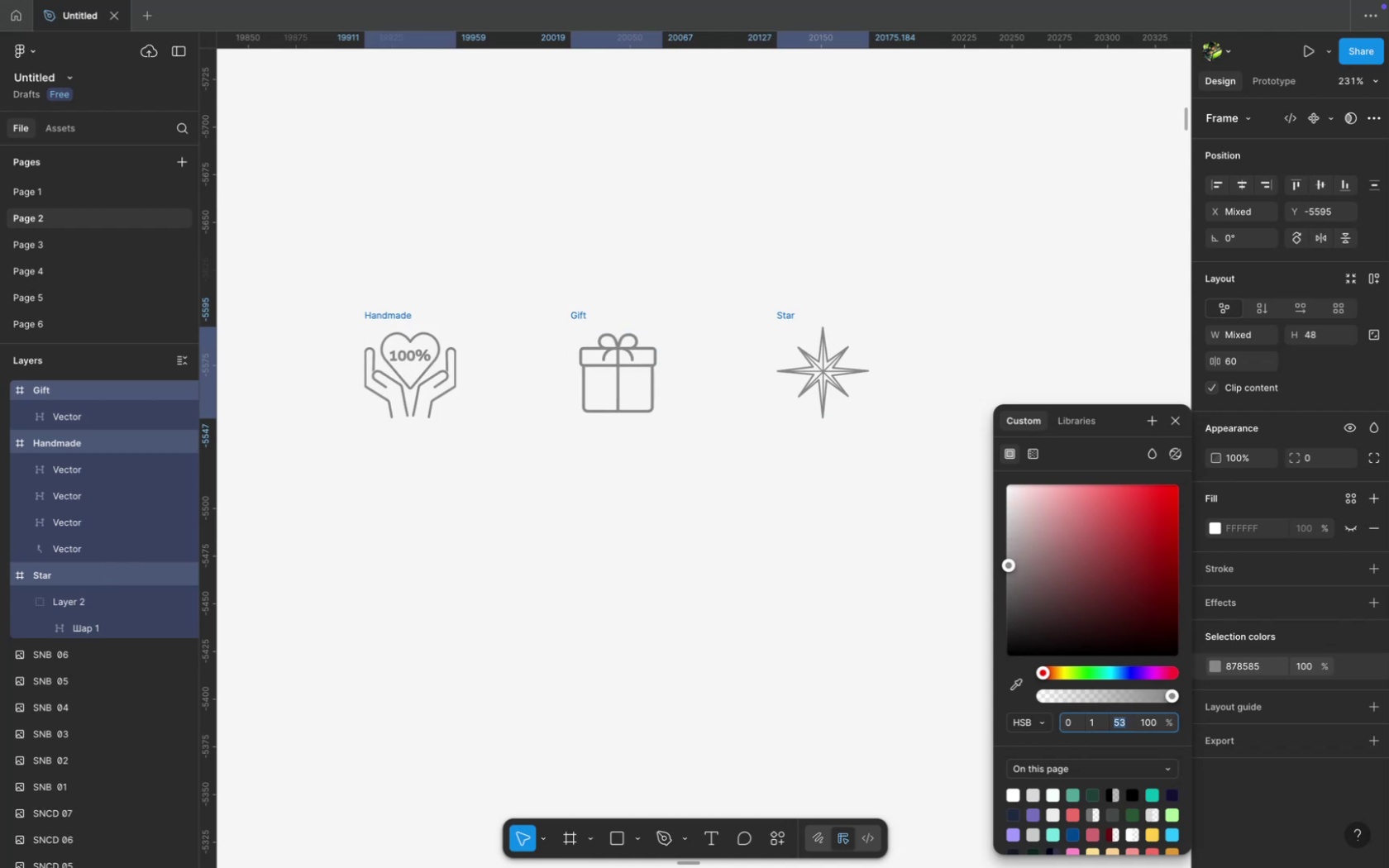 
key(ArrowDown)
 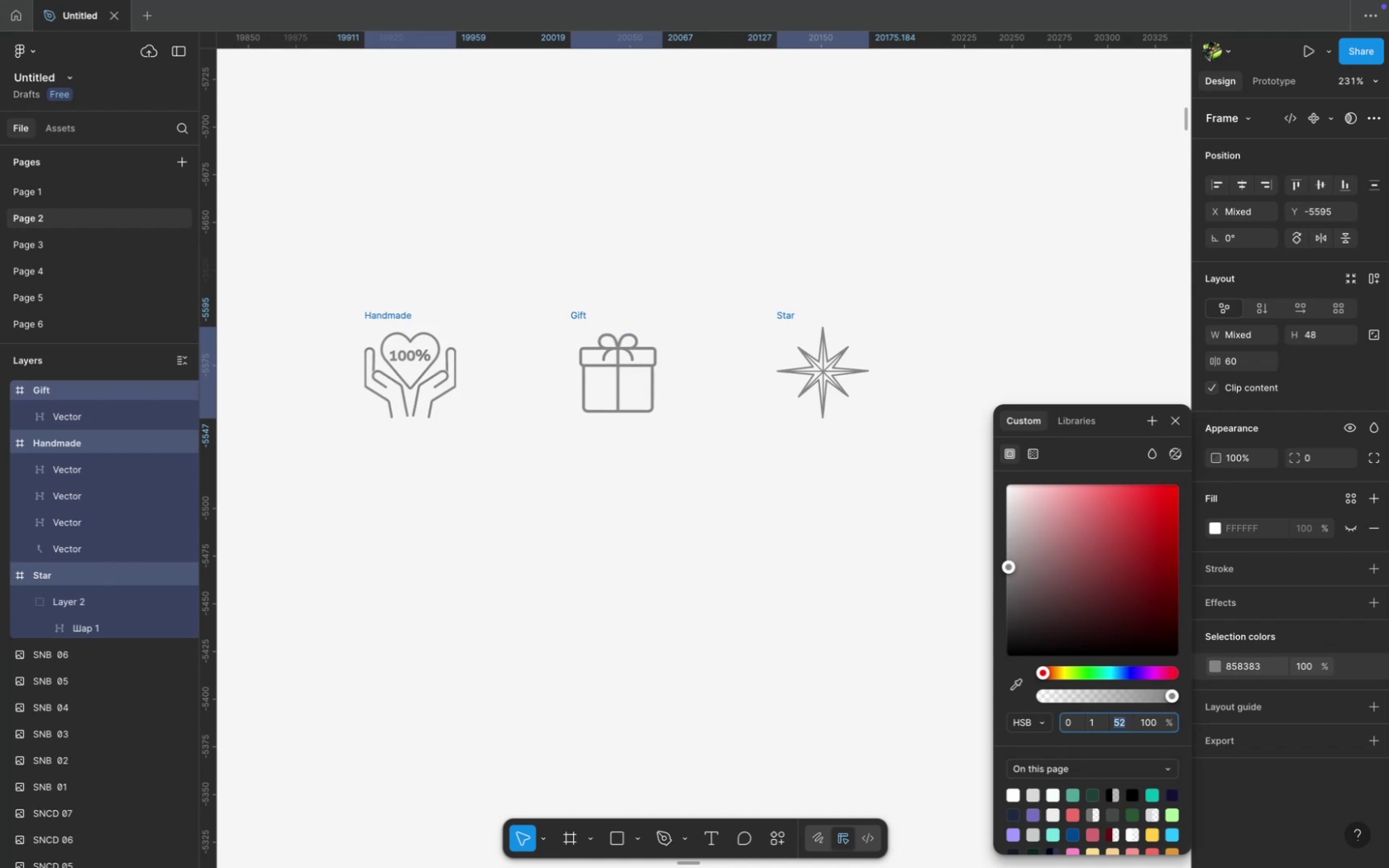 
key(ArrowDown)
 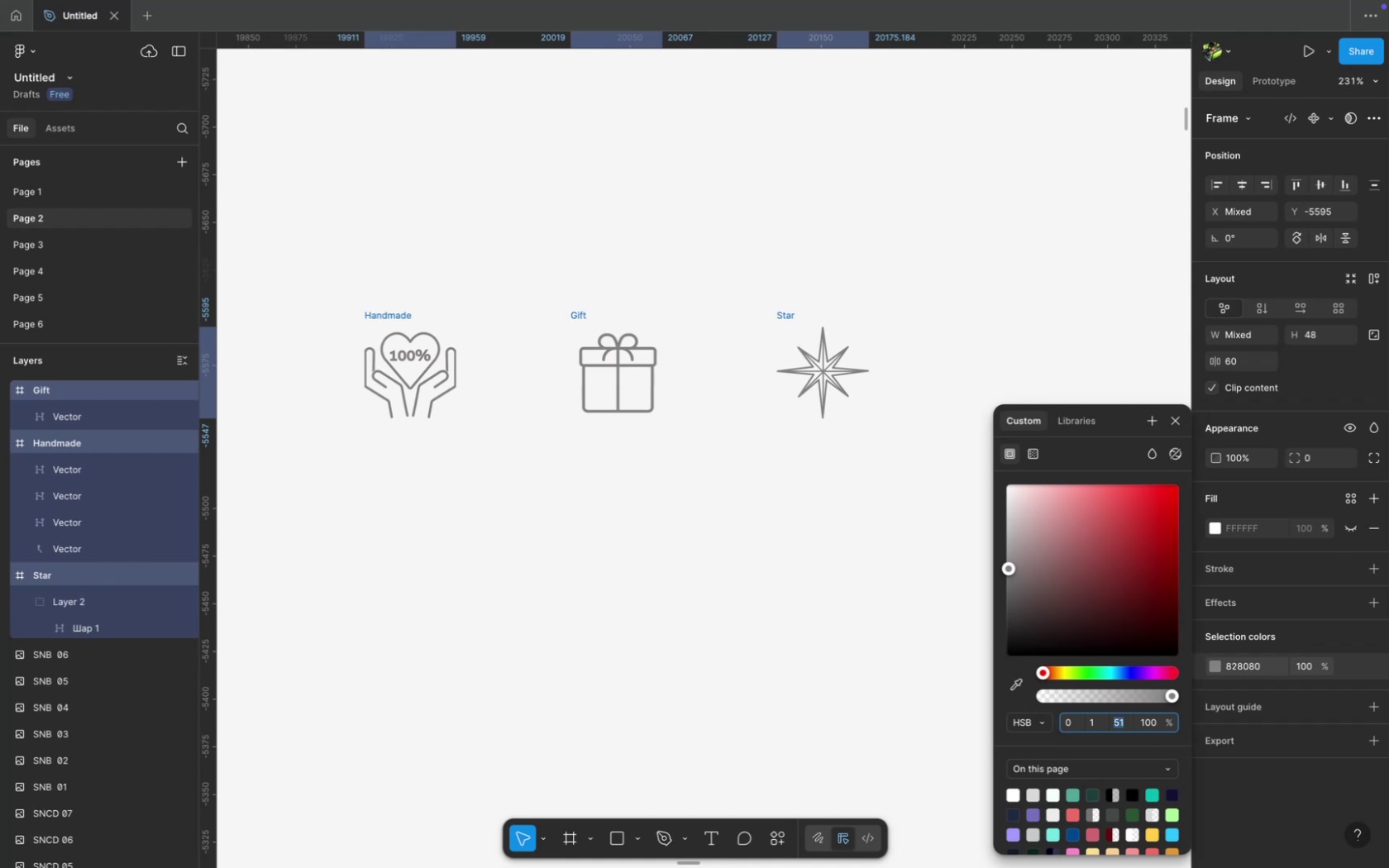 
key(ArrowDown)
 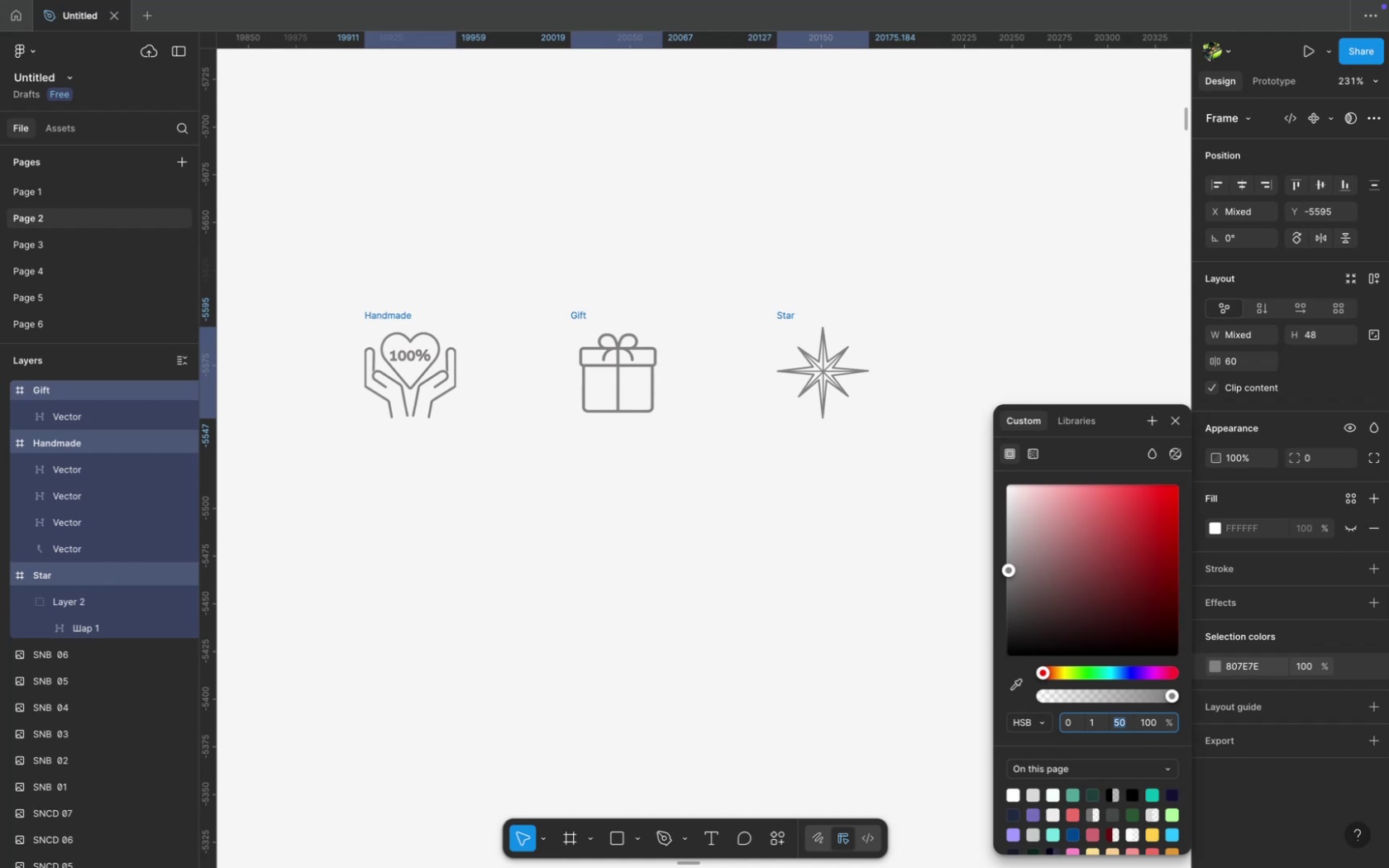 
key(ArrowDown)
 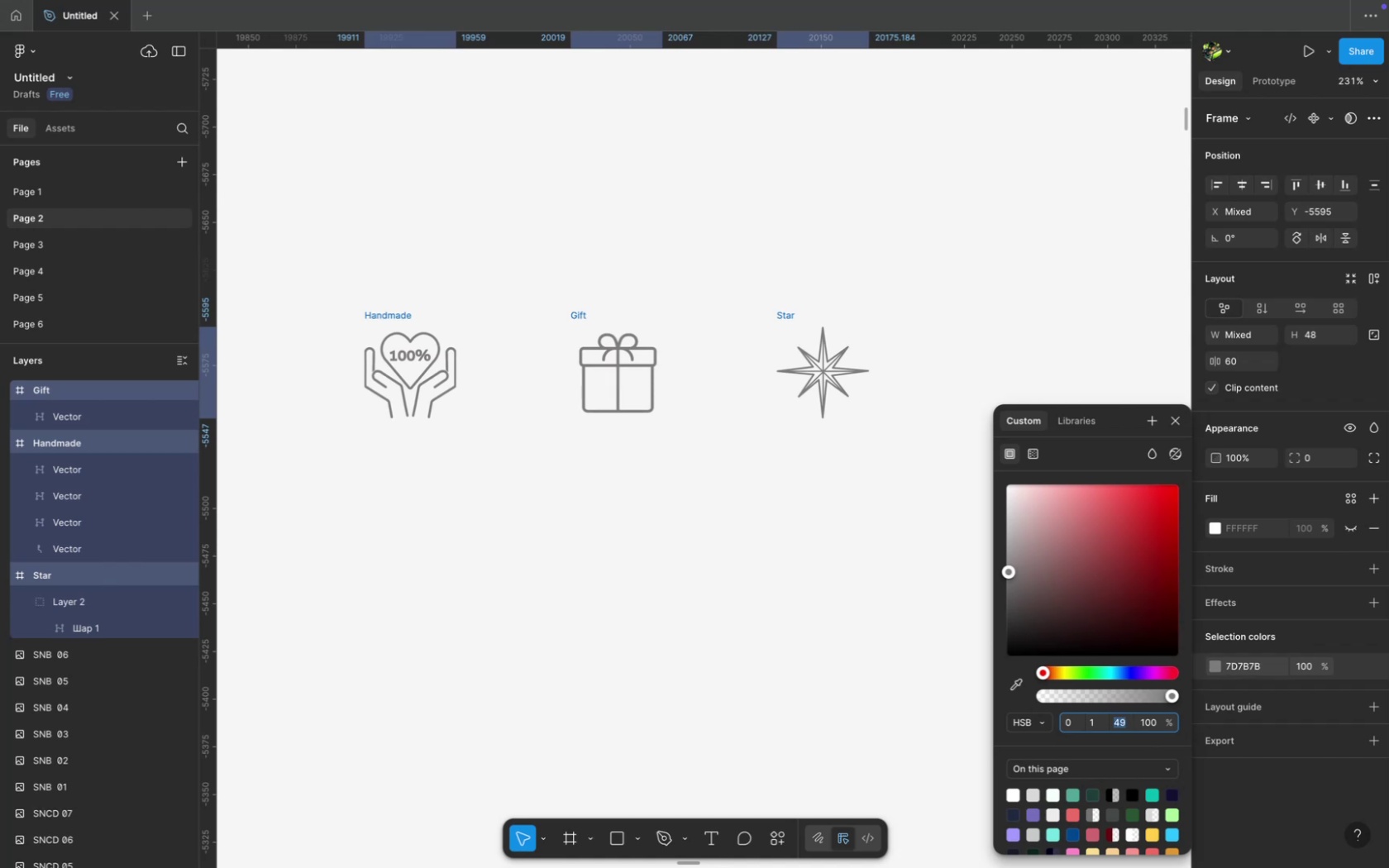 
hold_key(key=ArrowDown, duration=0.82)
 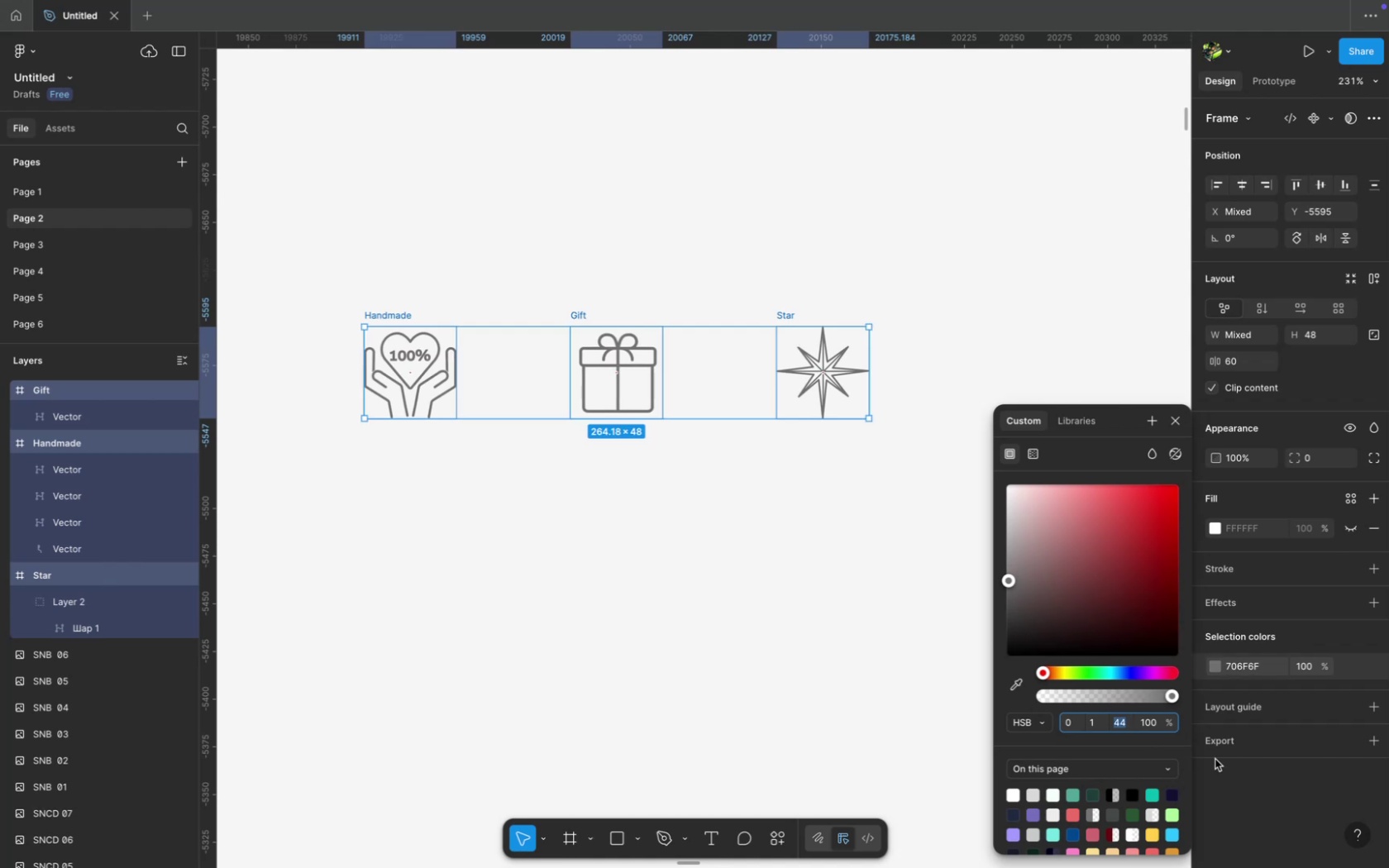 
key(ArrowDown)
 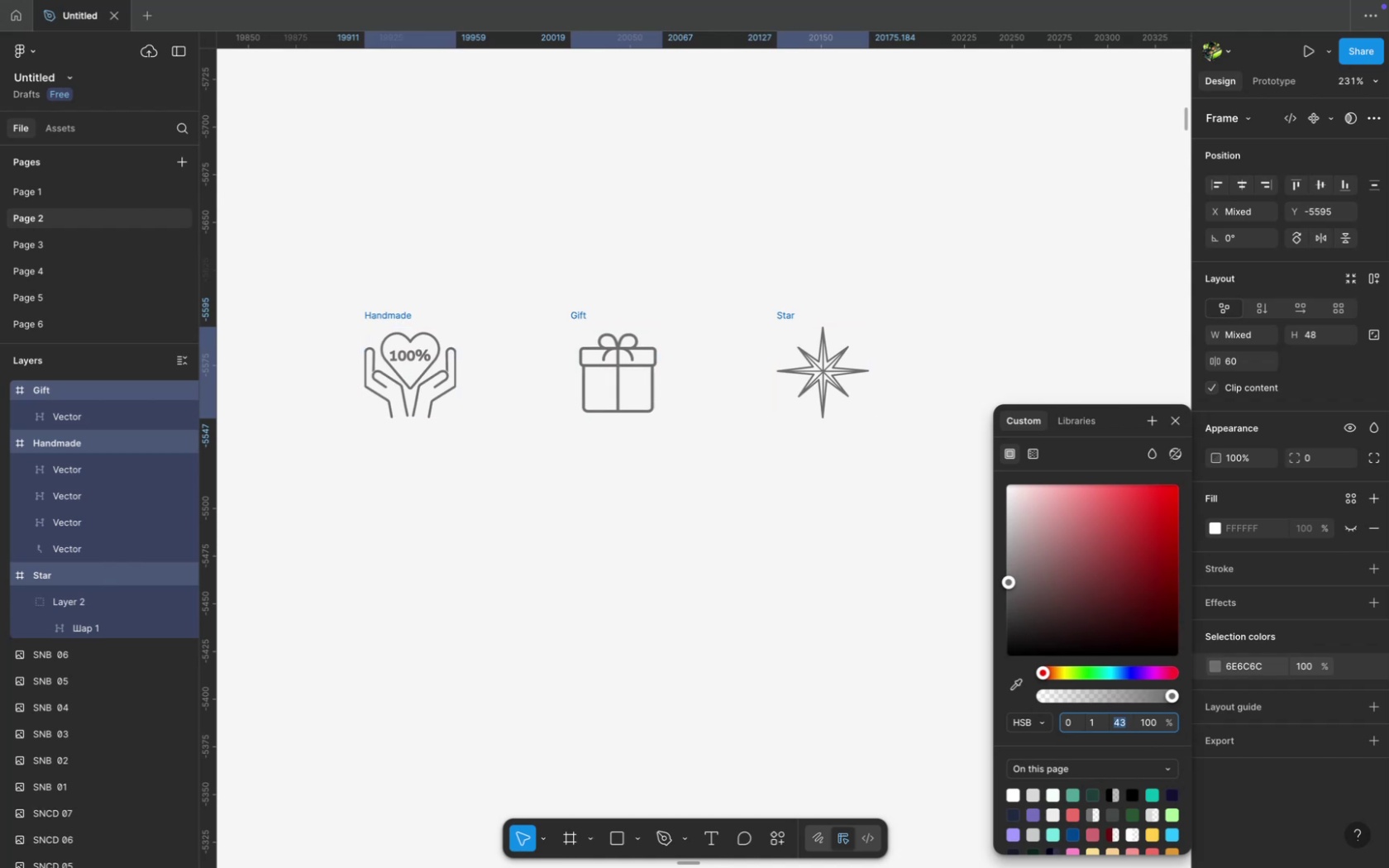 
key(ArrowDown)
 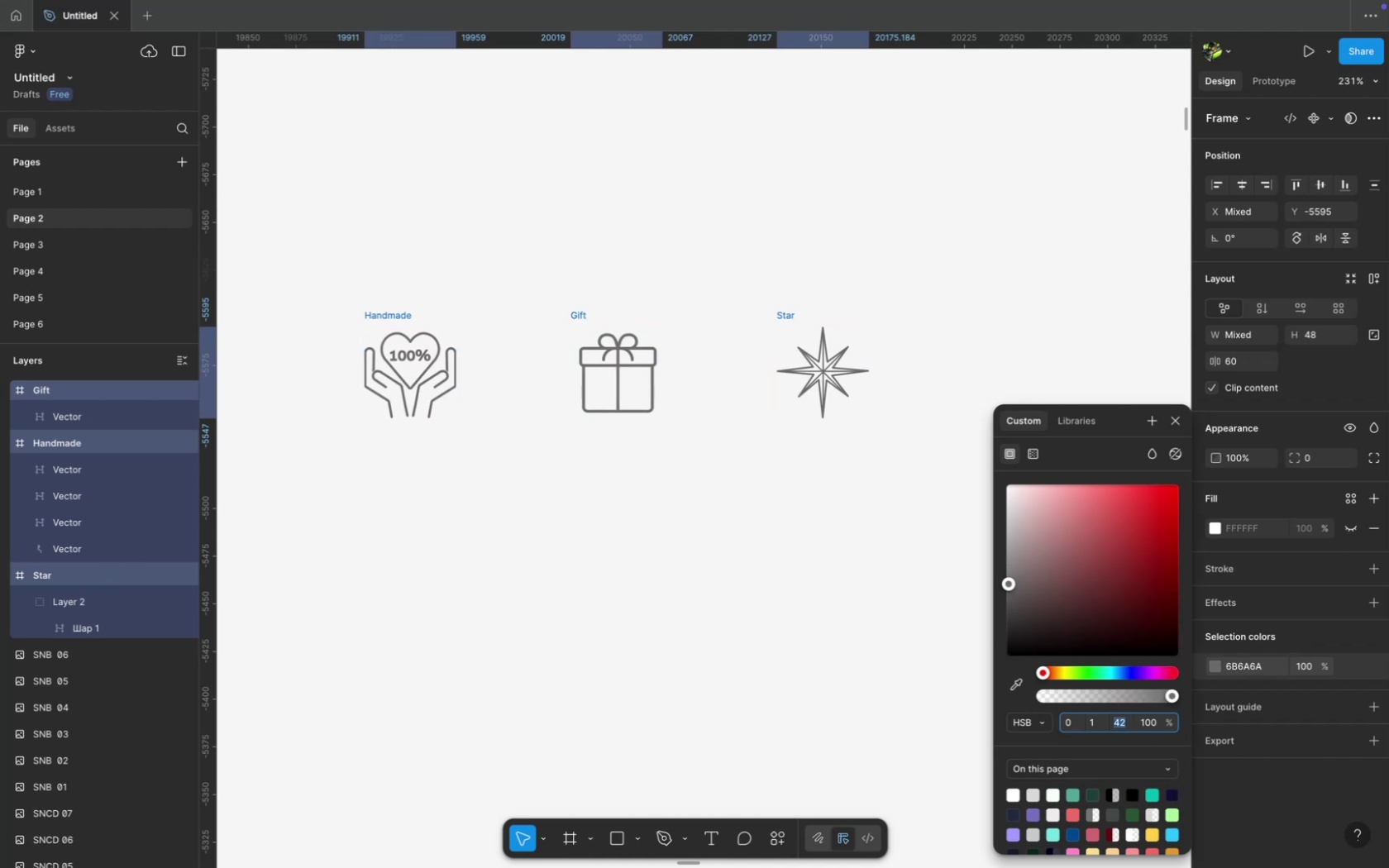 
key(ArrowDown)
 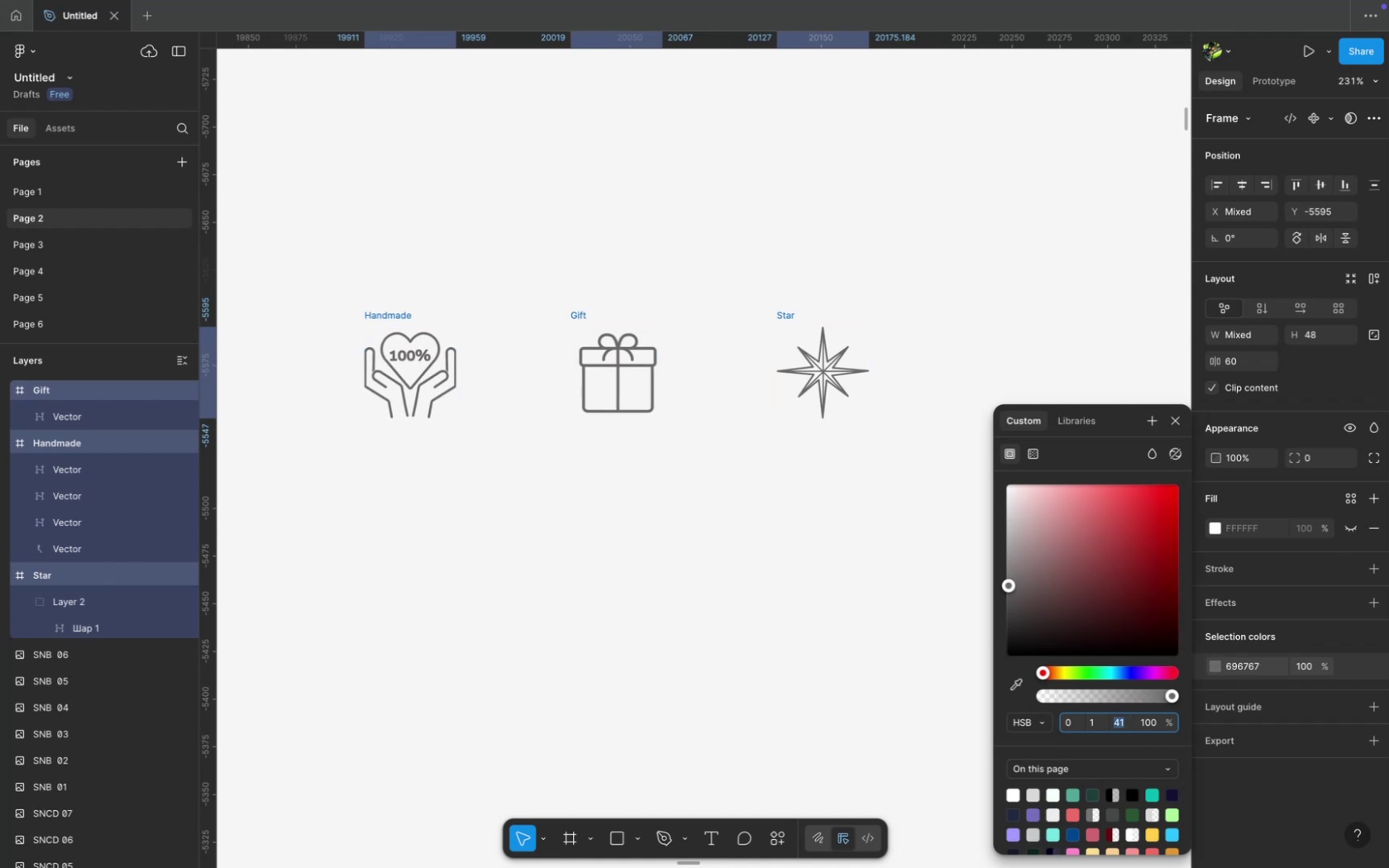 
key(ArrowDown)
 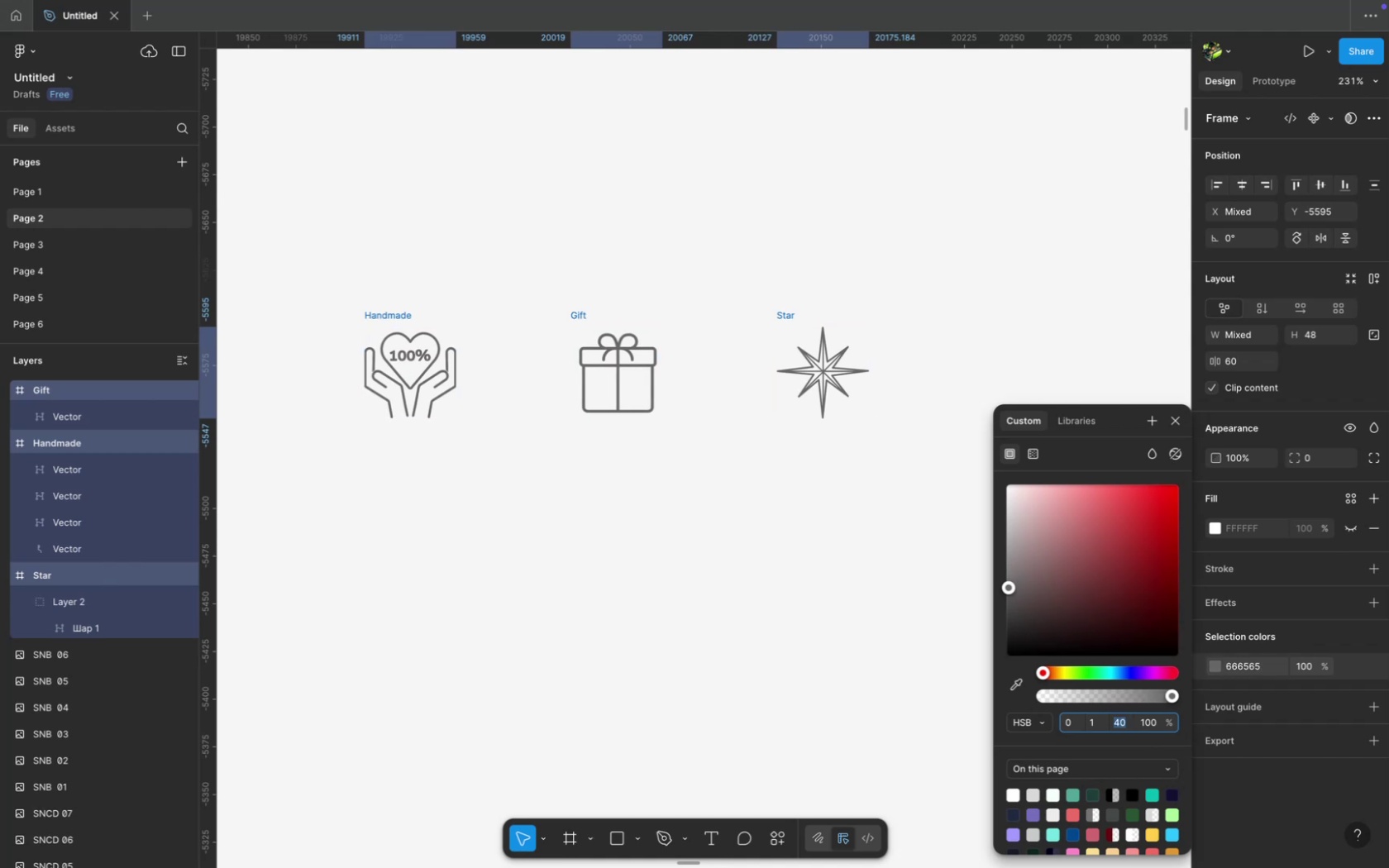 
key(Enter)
 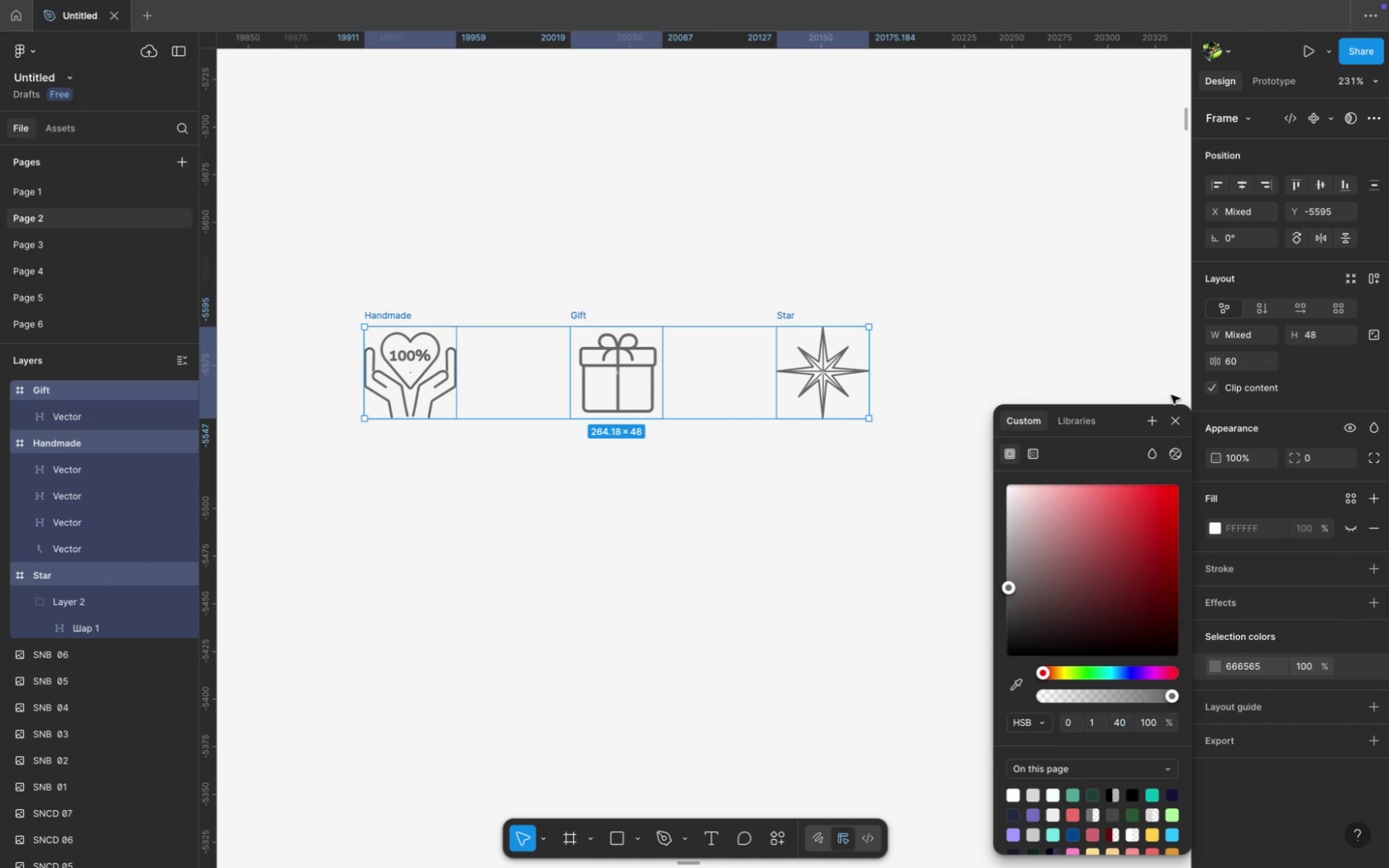 
left_click([1179, 420])
 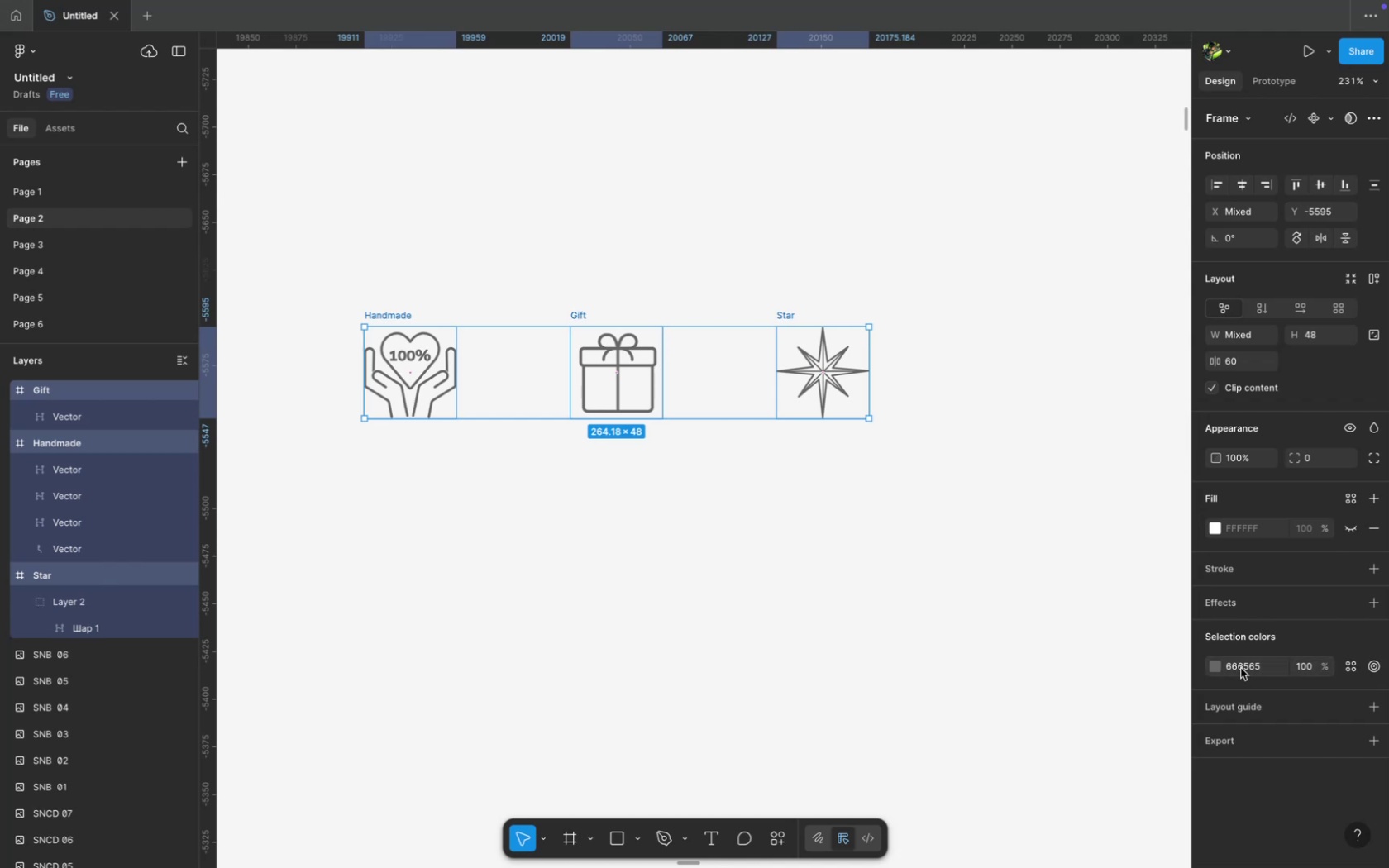 
scroll: coordinate [1282, 680], scroll_direction: down, amount: 7.0
 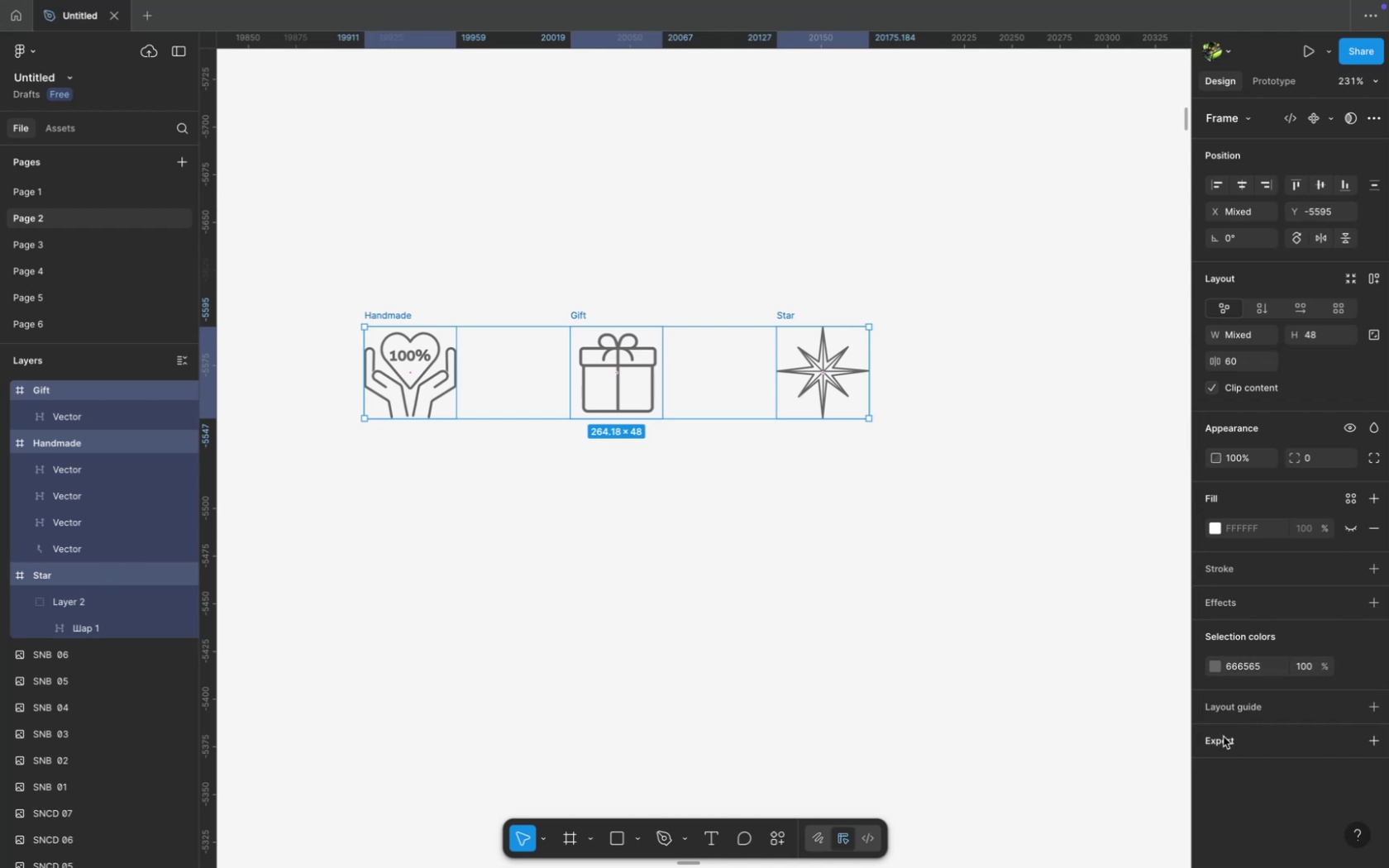 
left_click([1223, 741])
 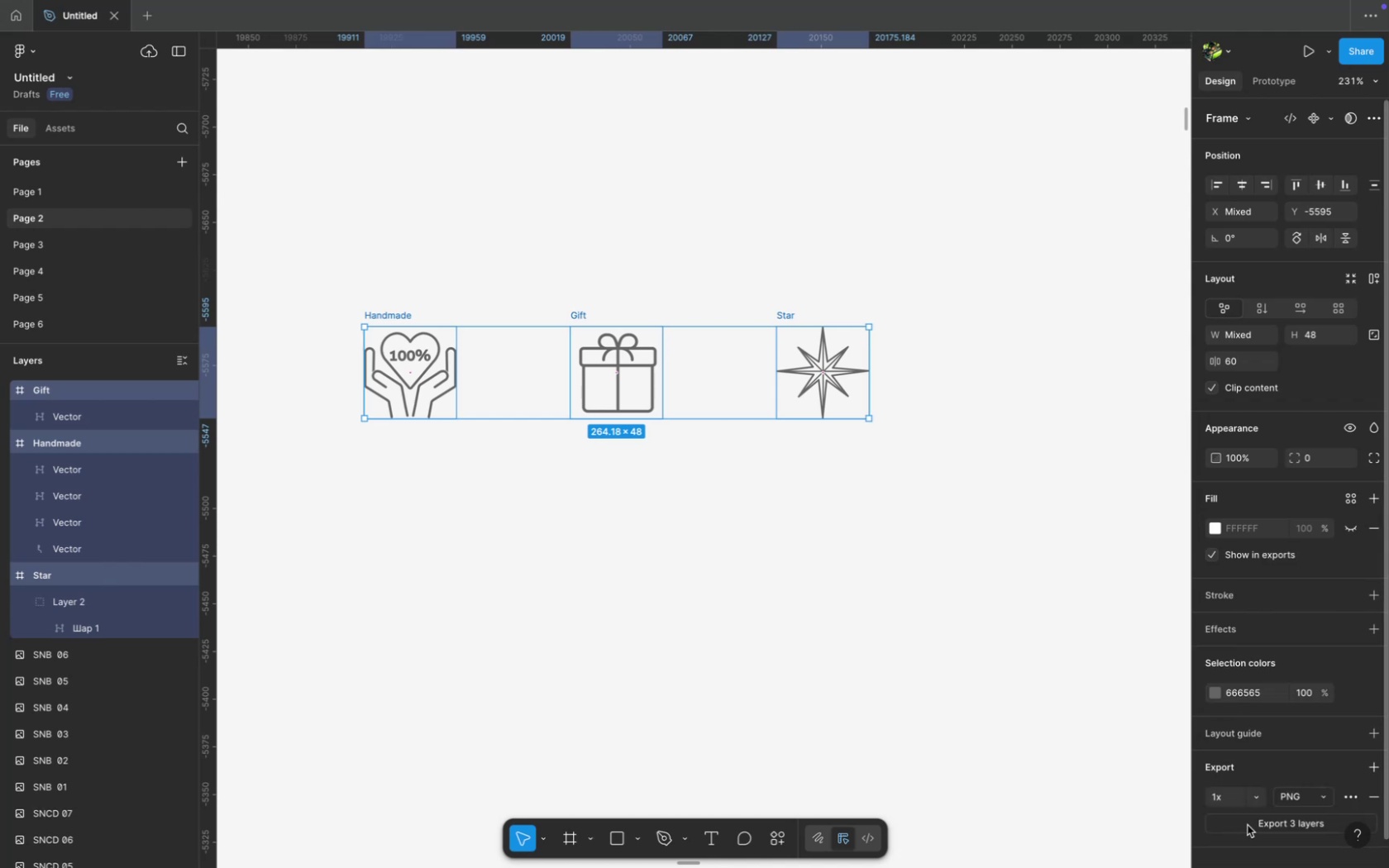 
left_click([1246, 825])
 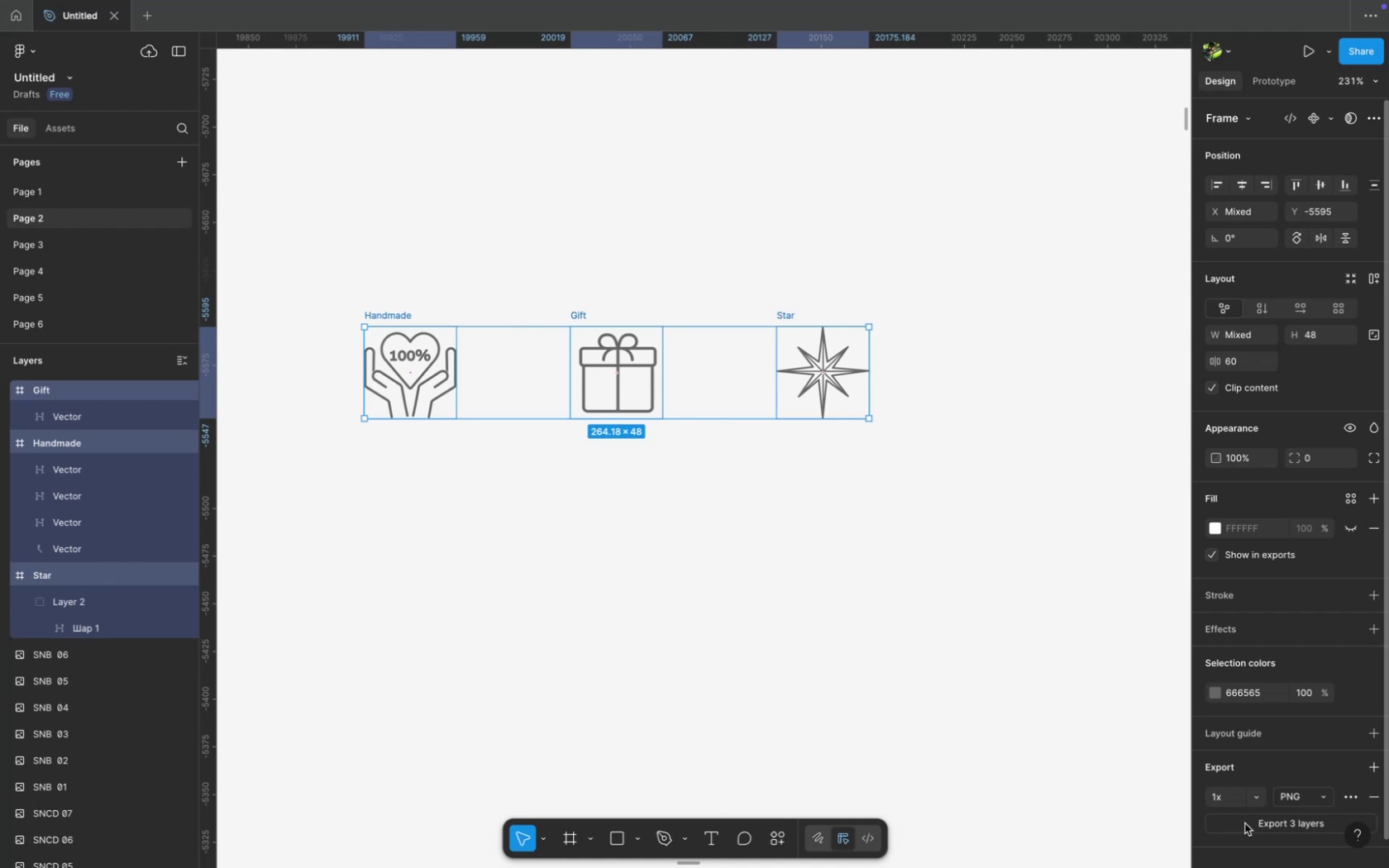 
wait(14.96)
 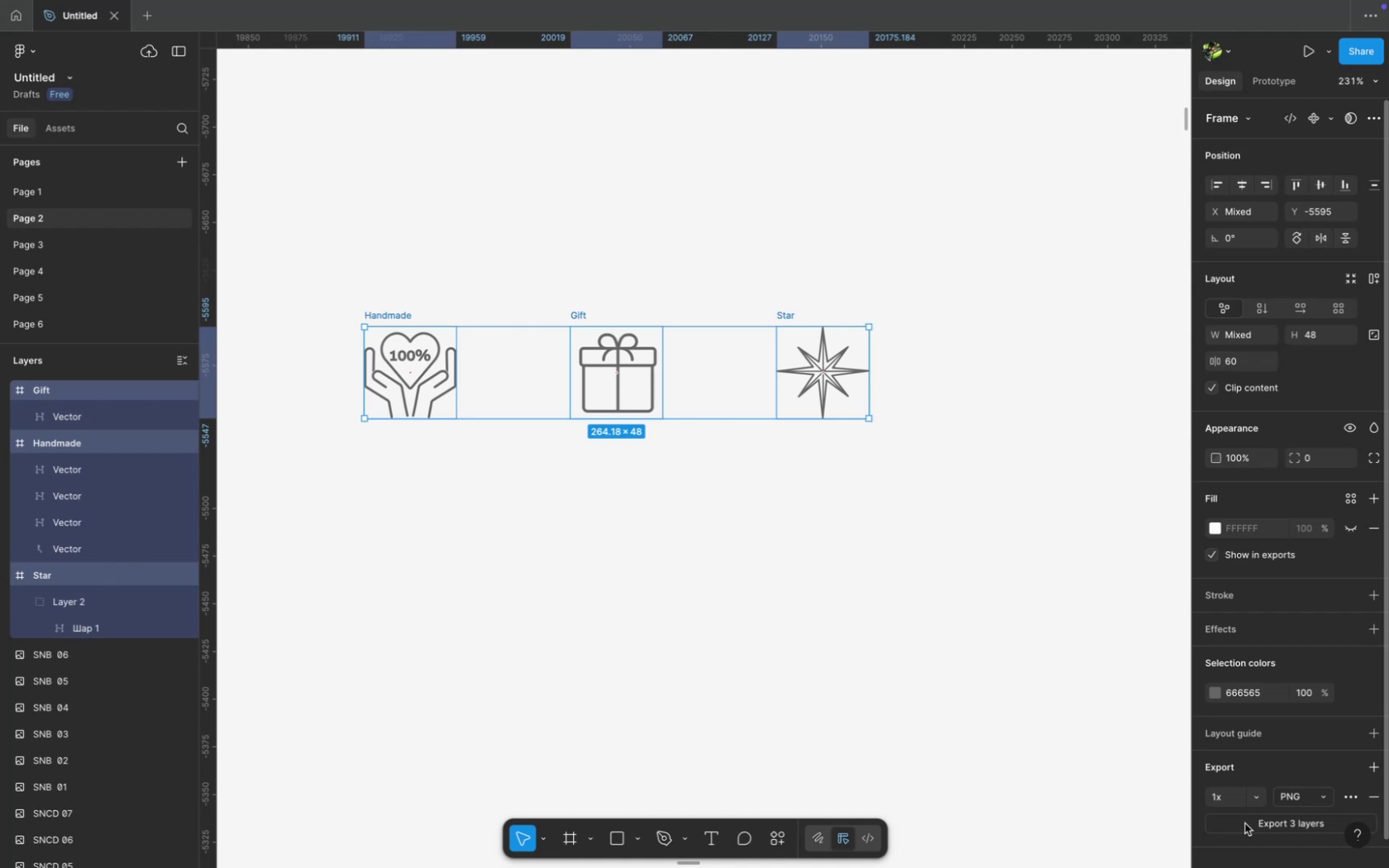 
left_click([1243, 823])
 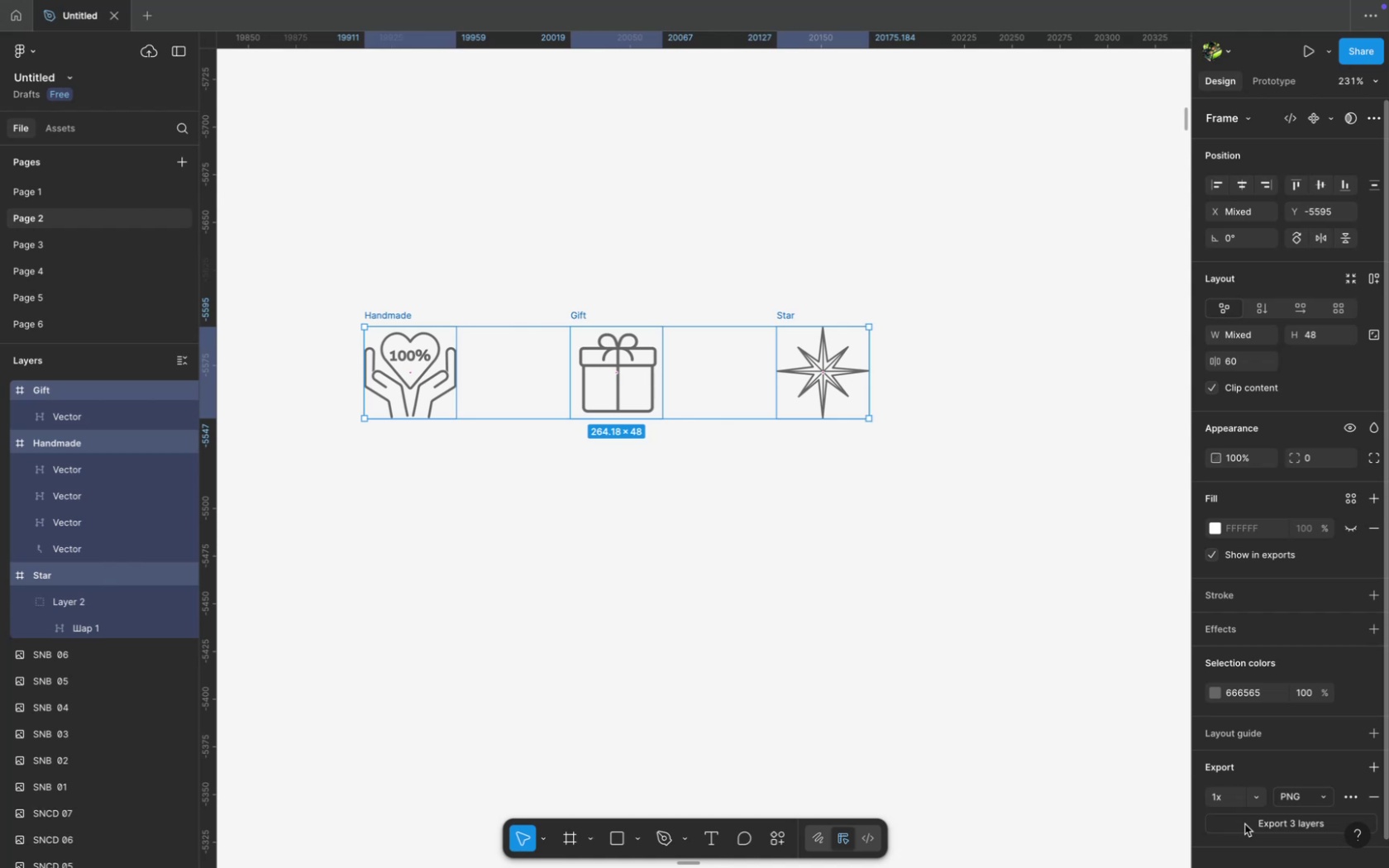 
wait(24.68)
 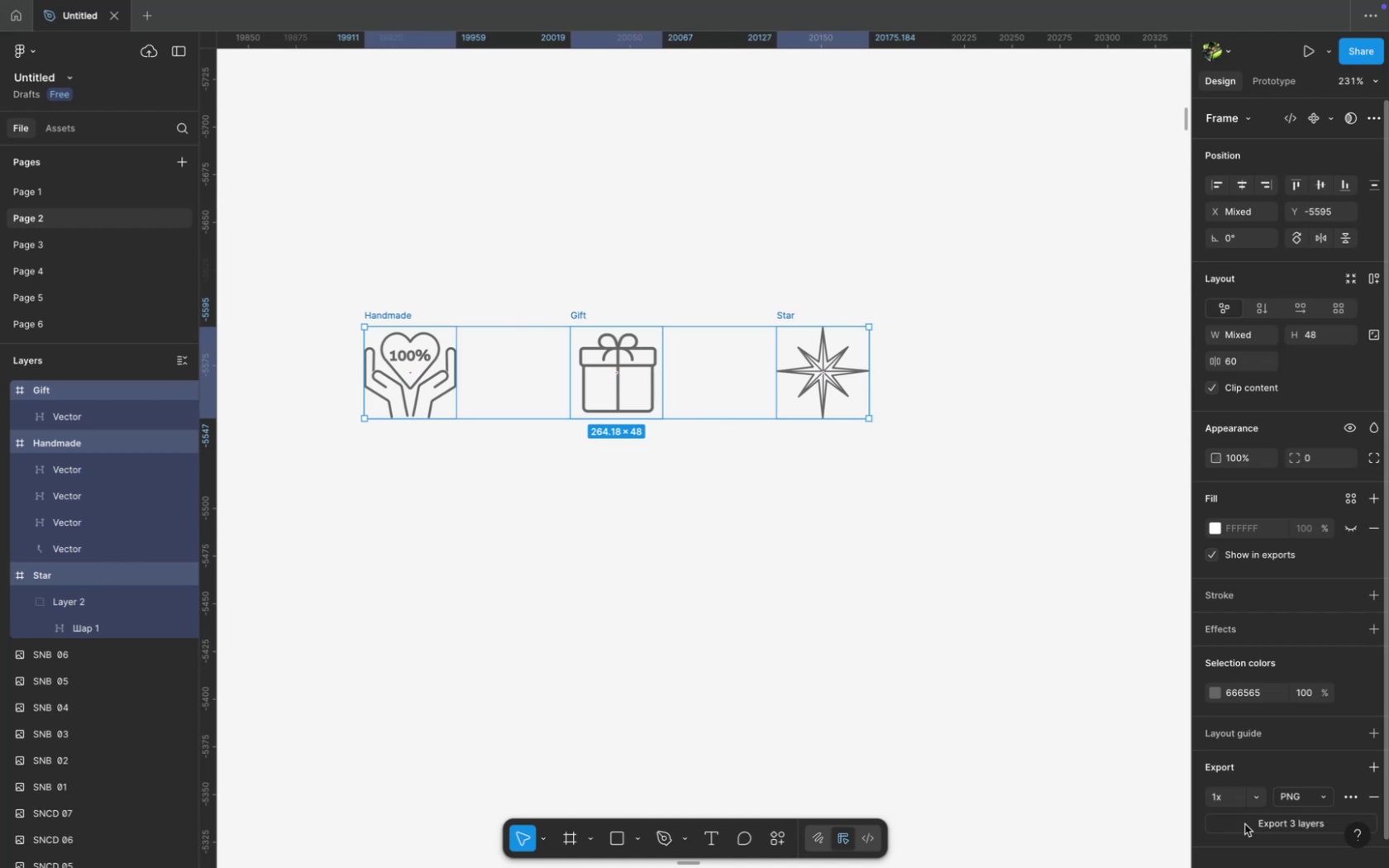 
scroll: coordinate [1290, 781], scroll_direction: down, amount: 13.0
 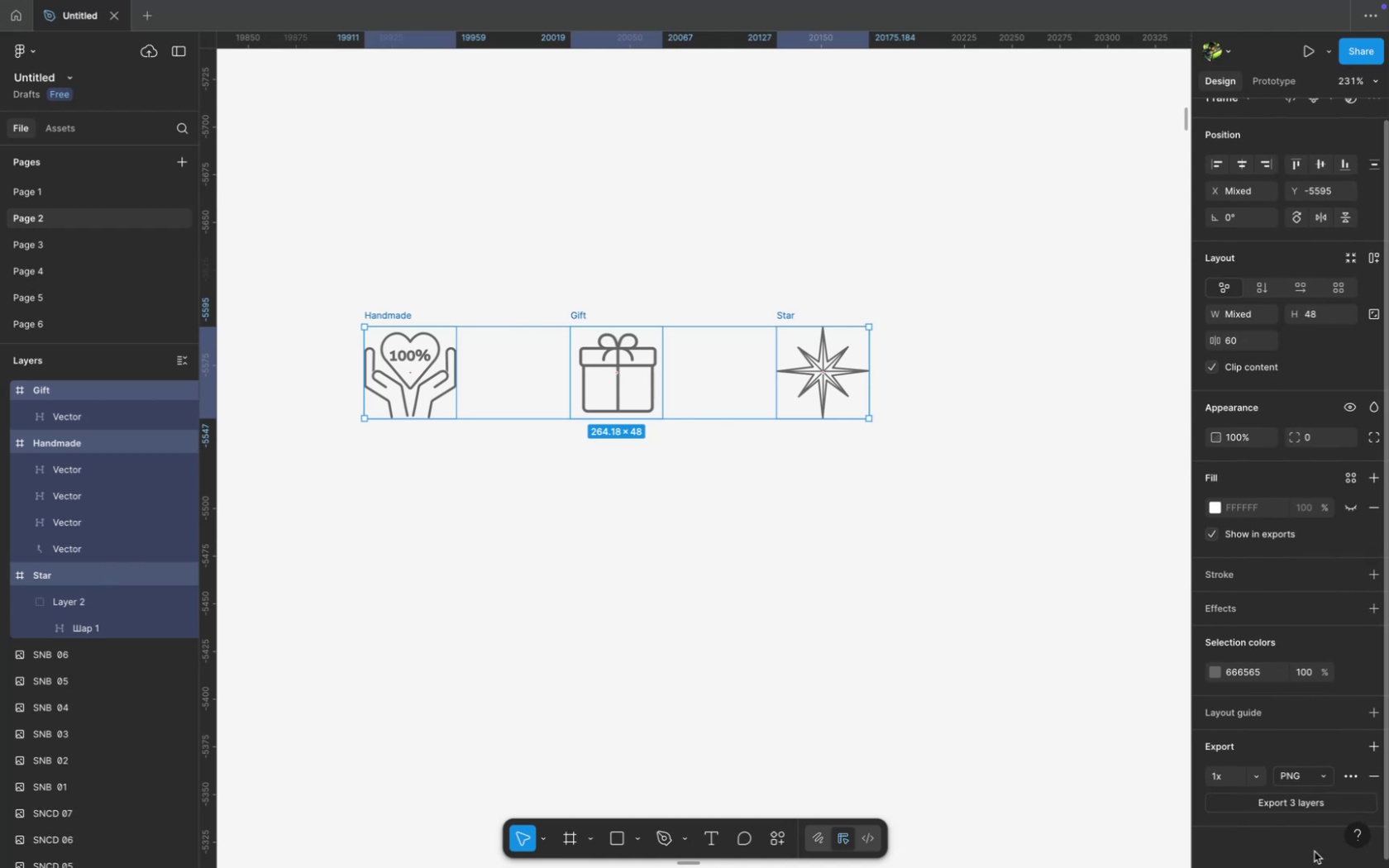 
left_click([1313, 851])
 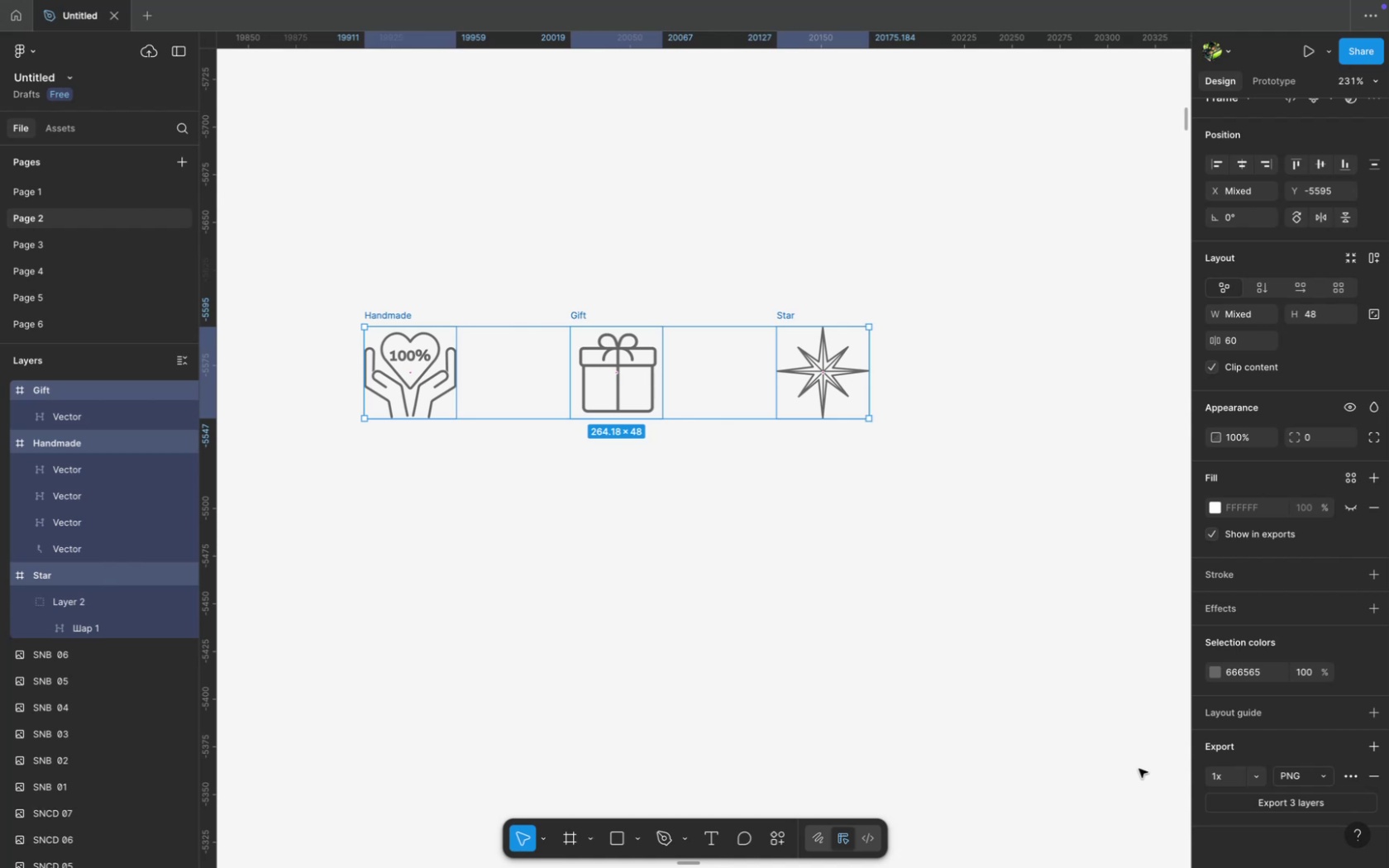 
wait(25.88)
 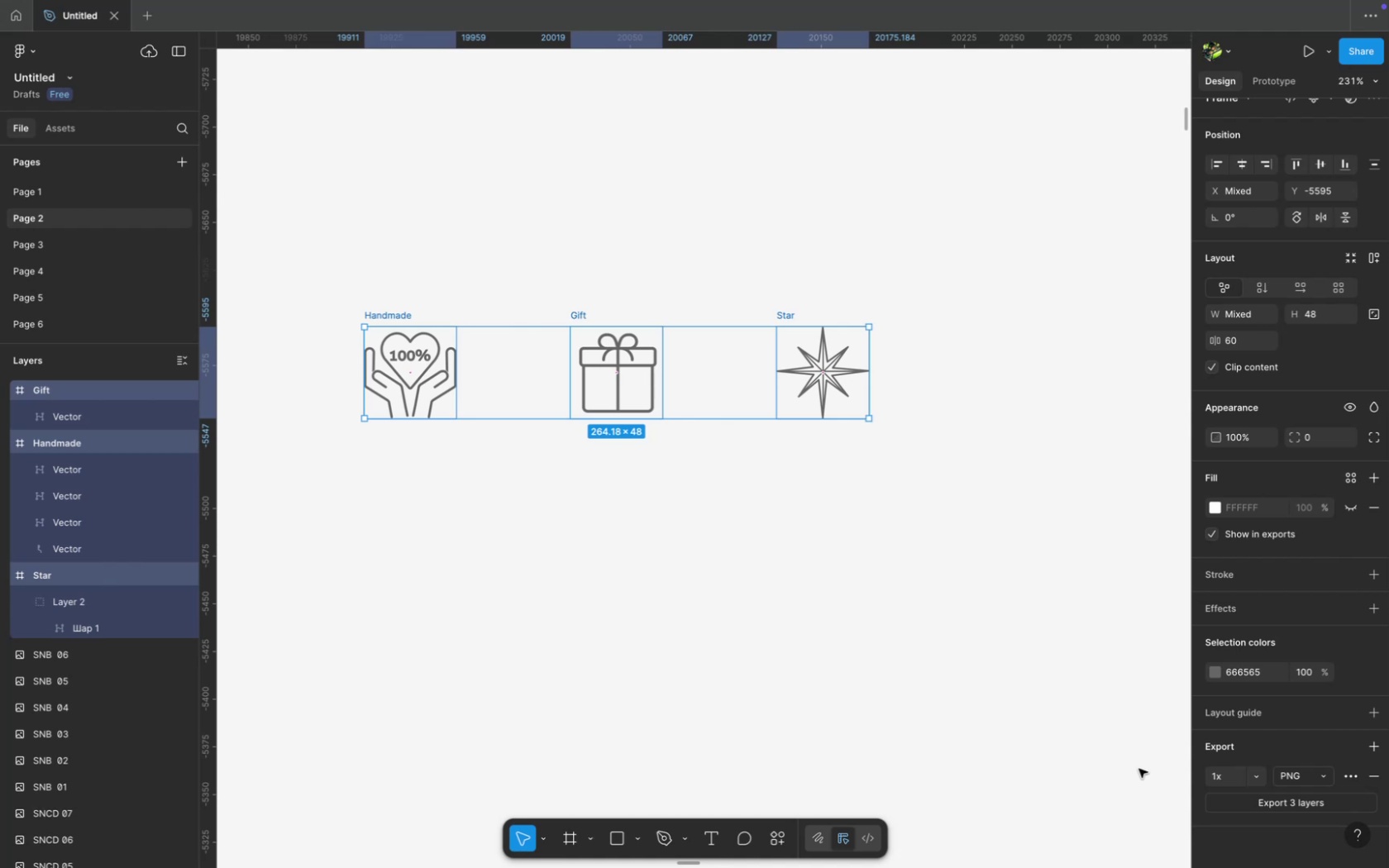 
left_click([986, 594])
 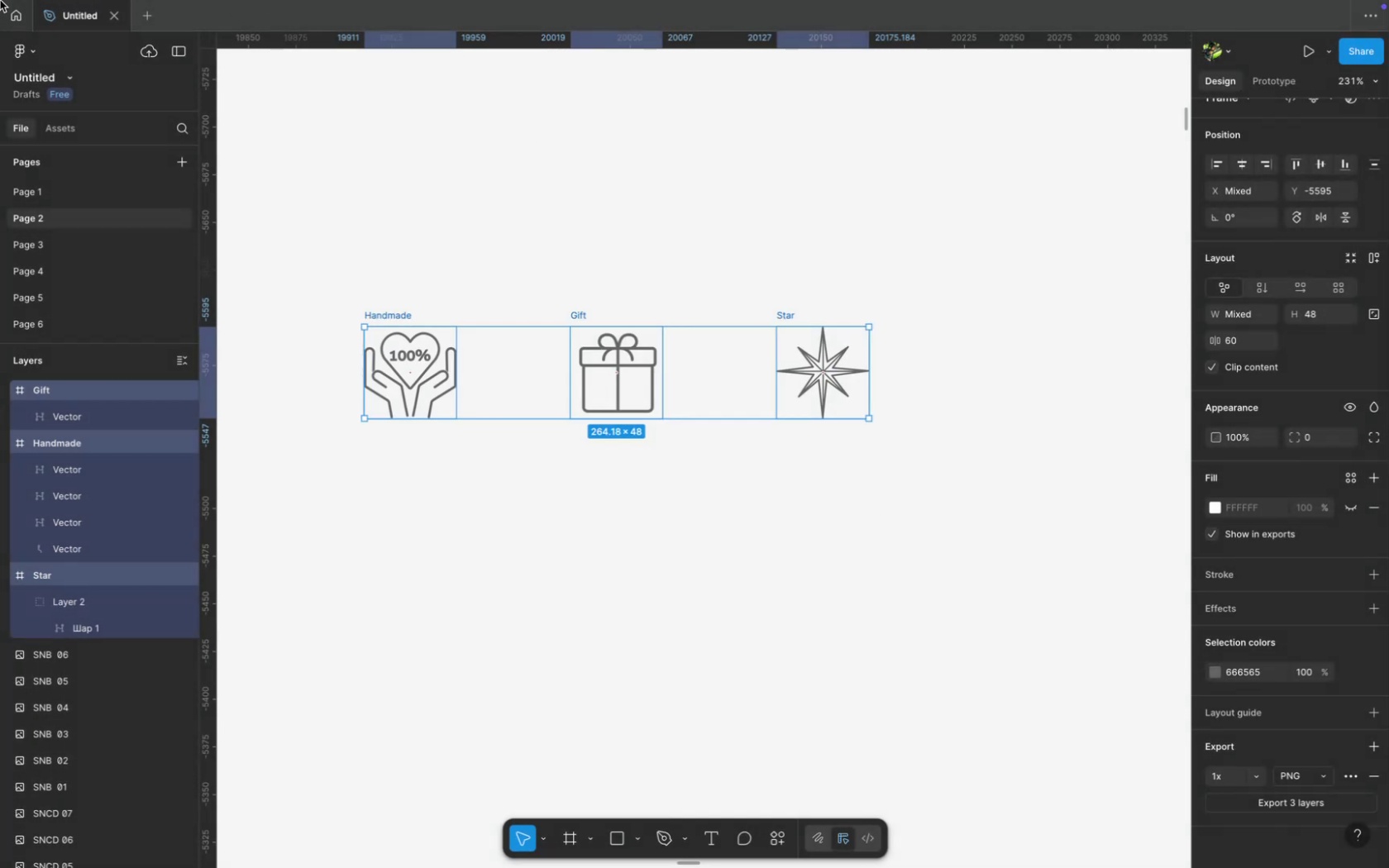 
wait(6.8)
 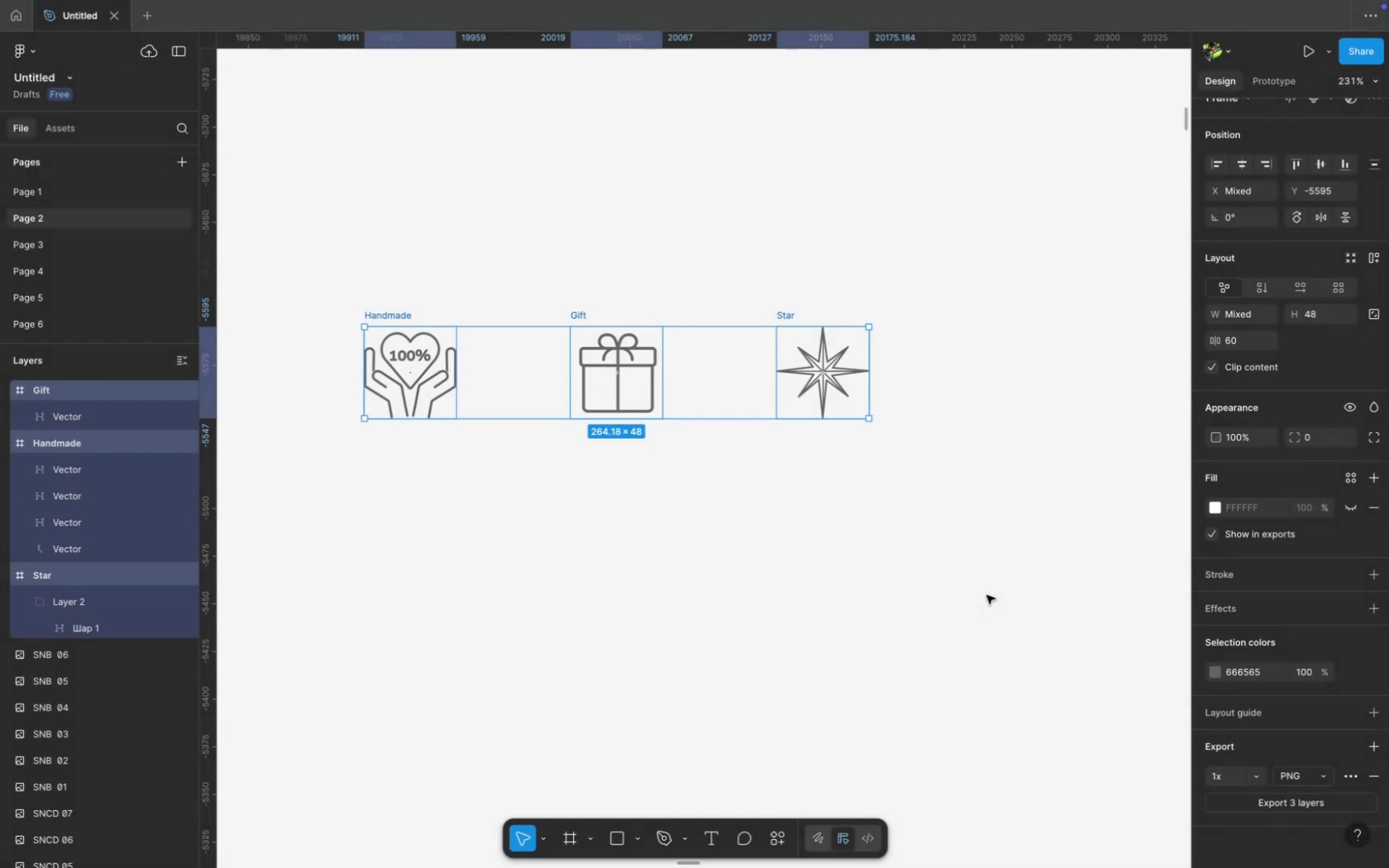 
left_click([44, 32])
 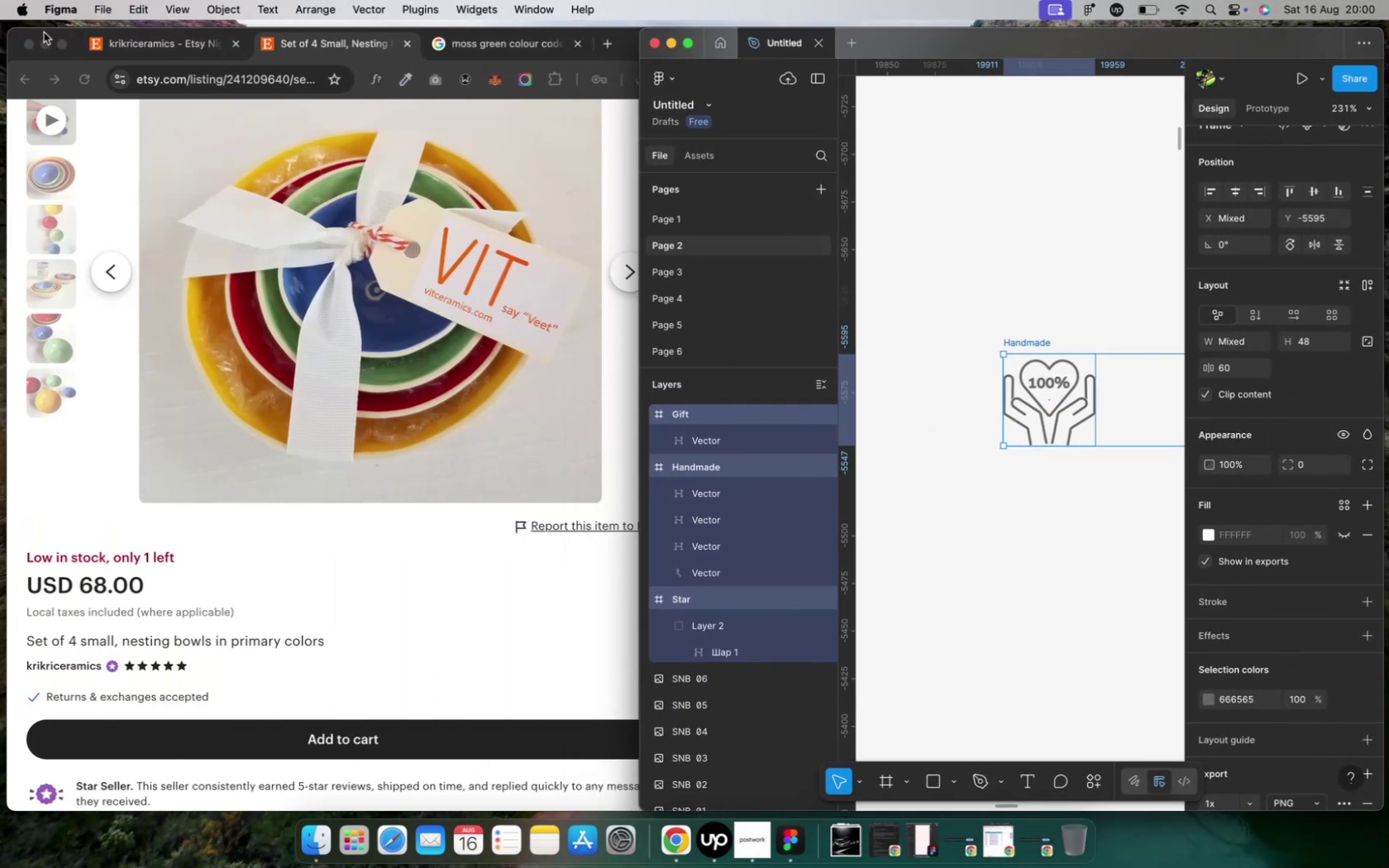 
key(Control+ArrowUp)
 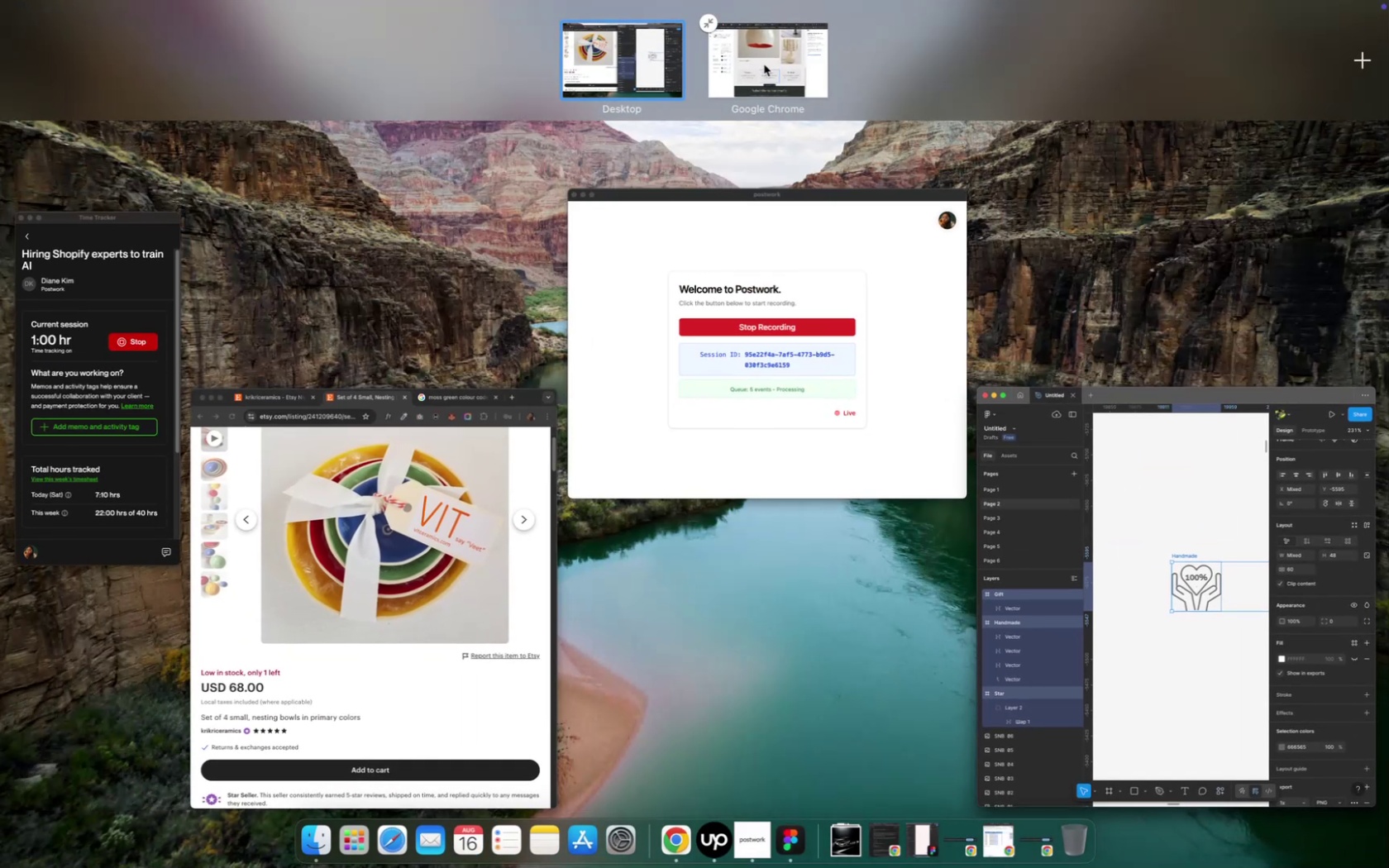 
wait(5.11)
 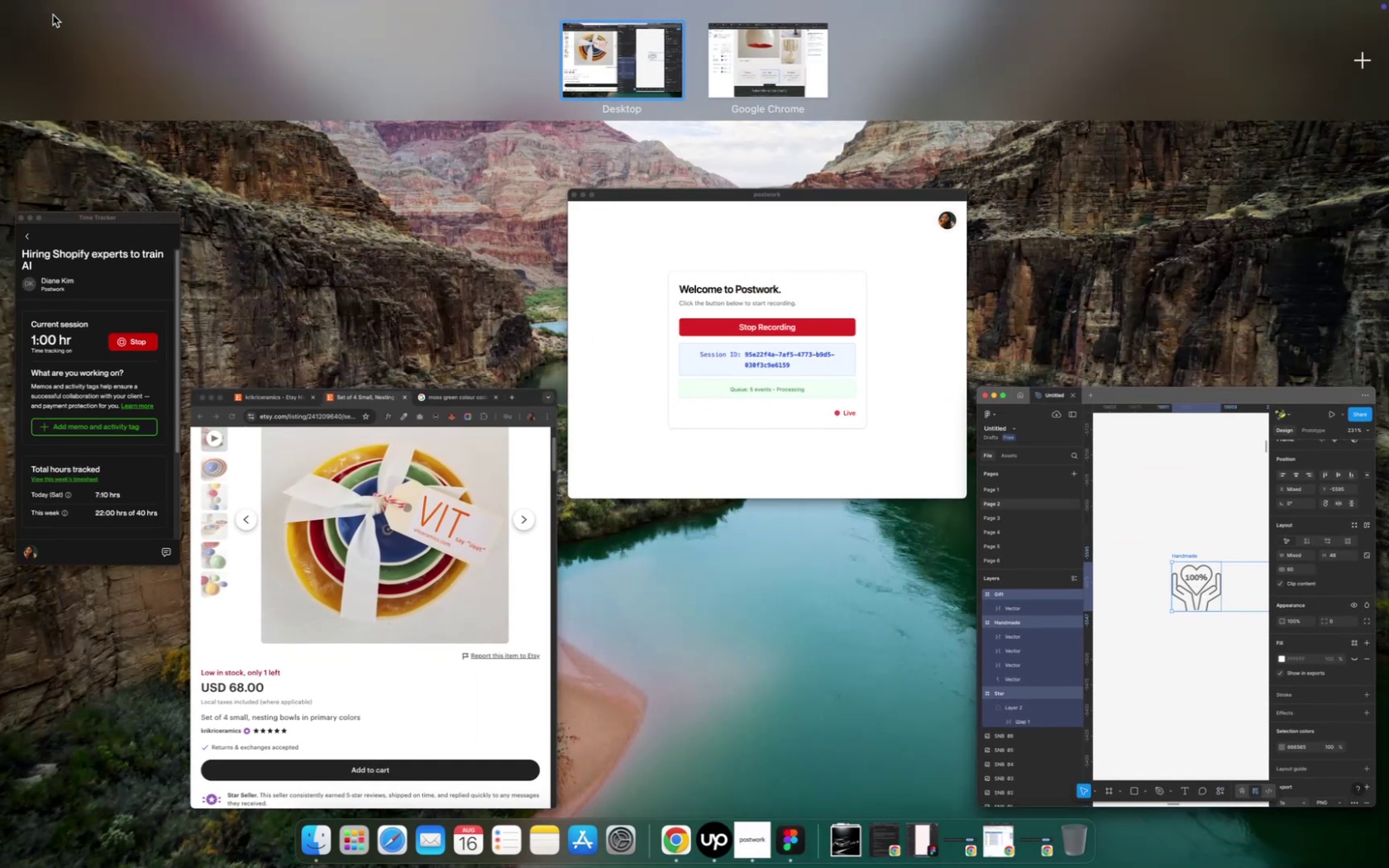 
left_click([763, 64])
 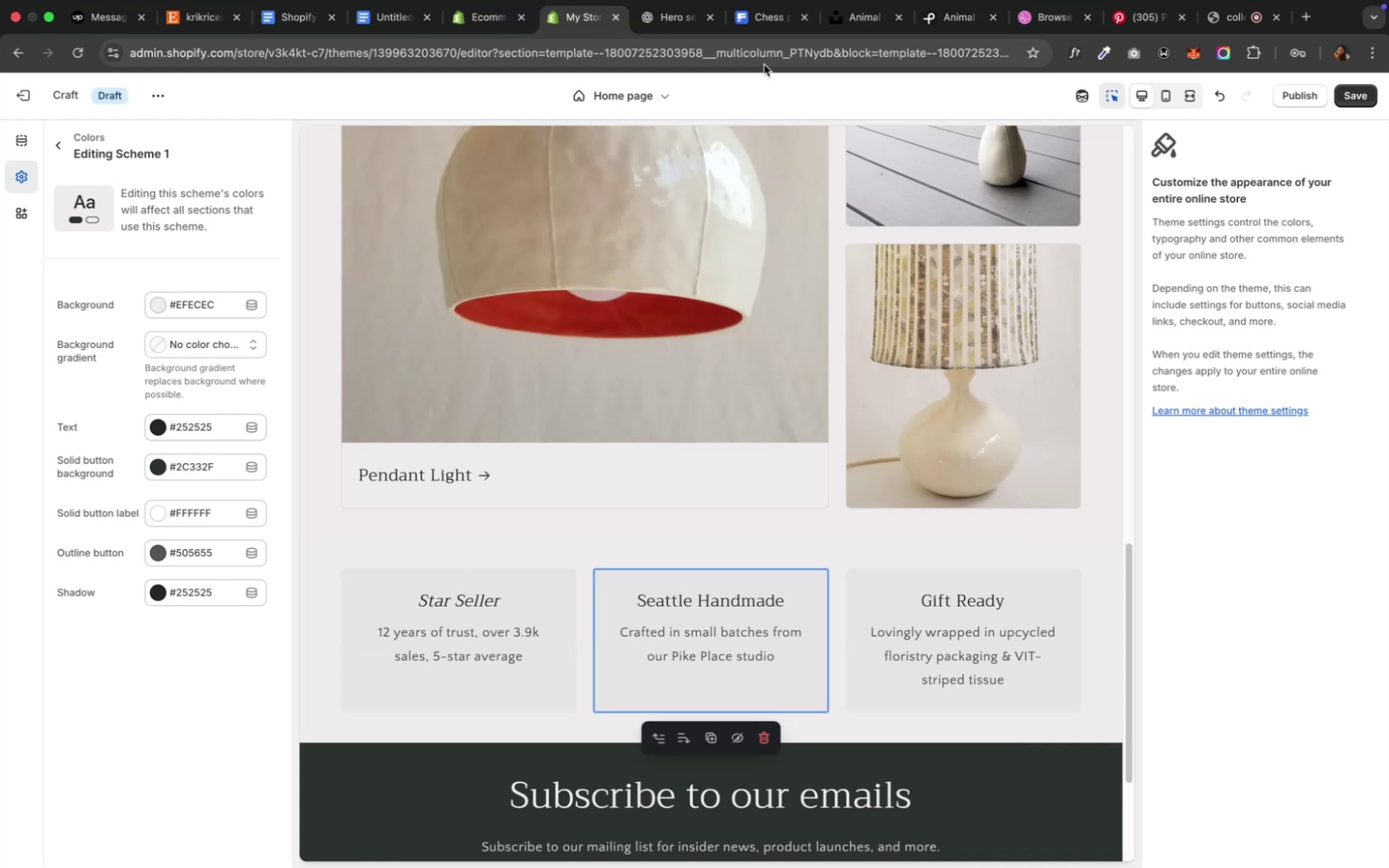 
wait(11.31)
 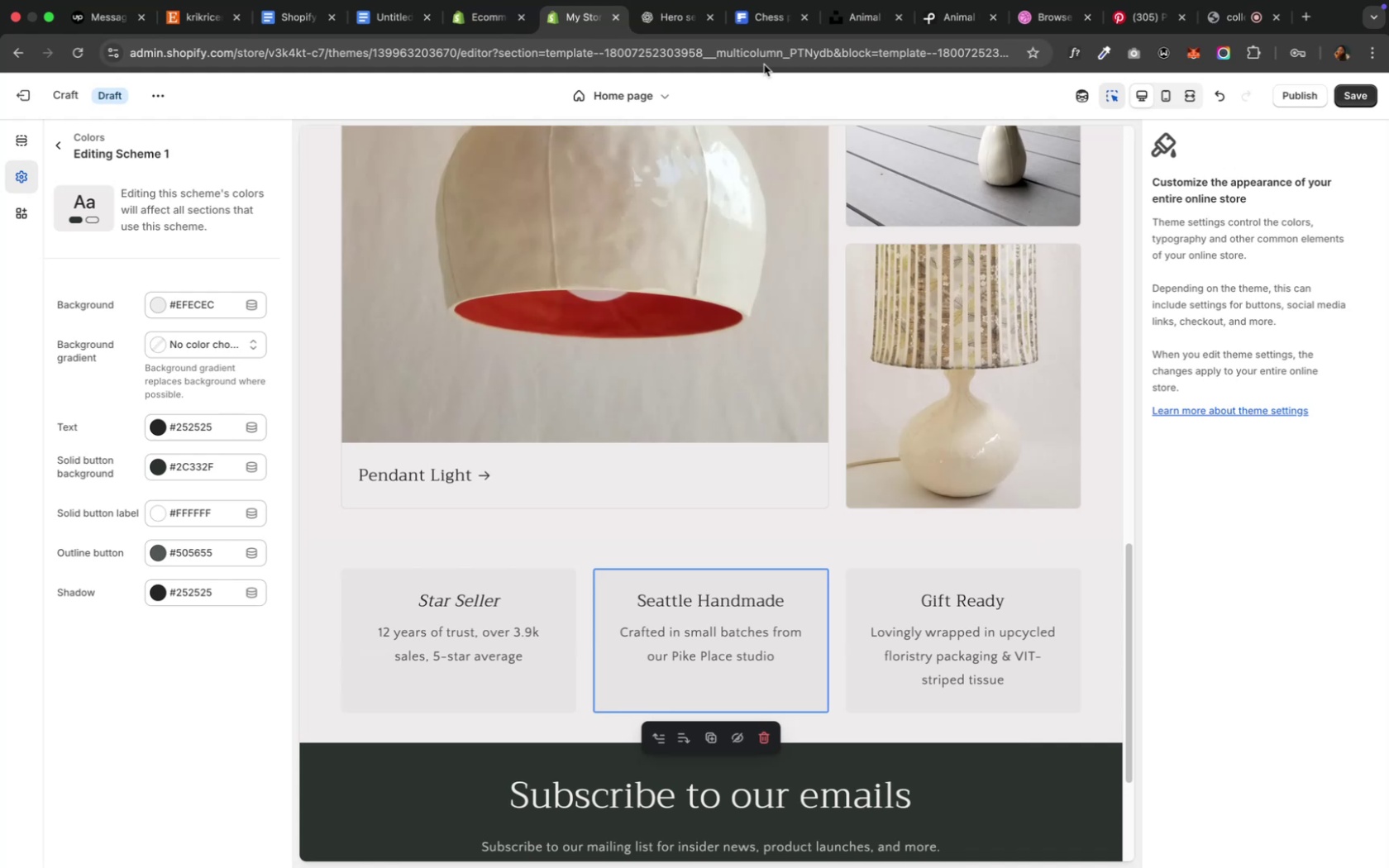 
left_click([510, 656])
 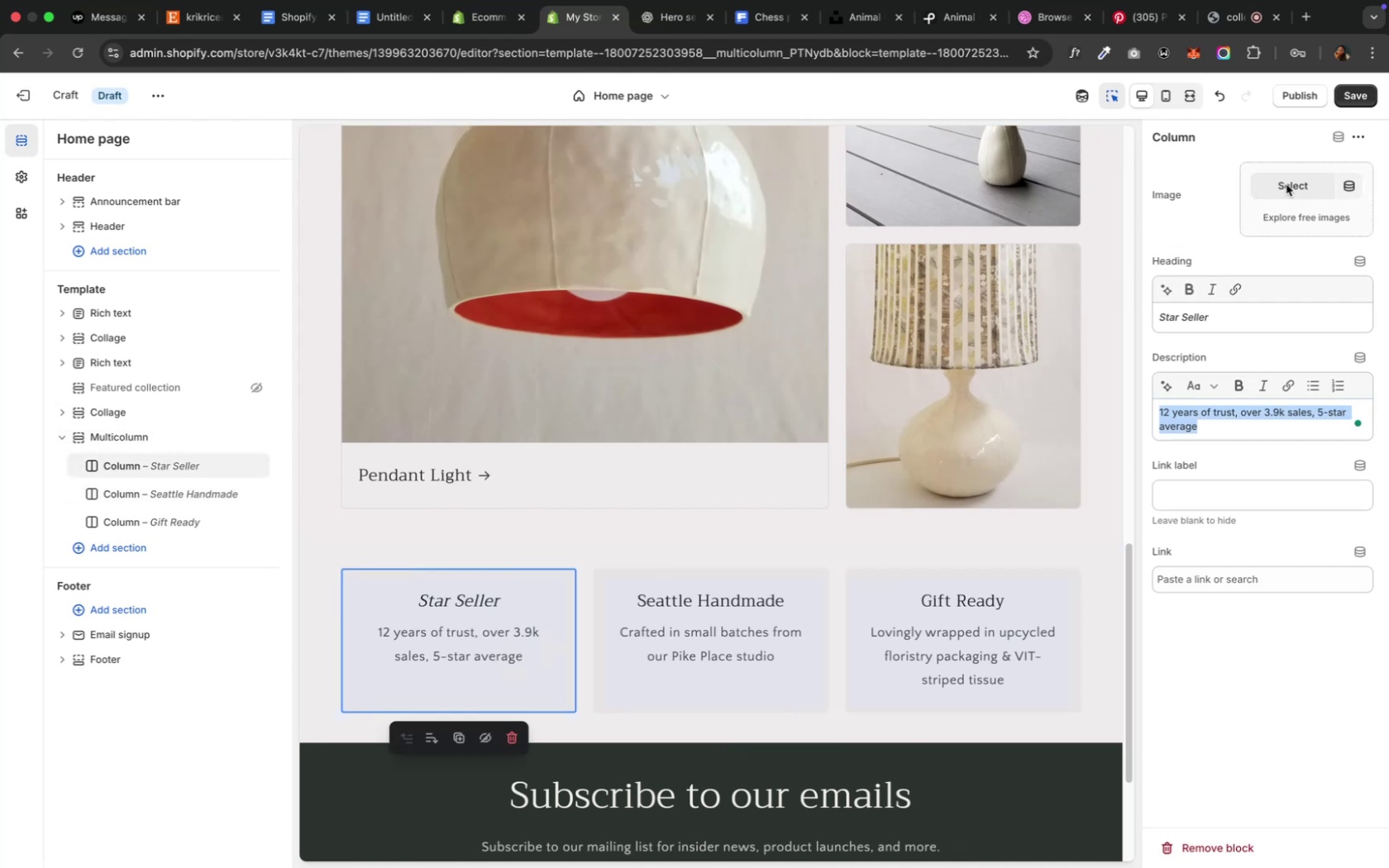 
wait(6.64)
 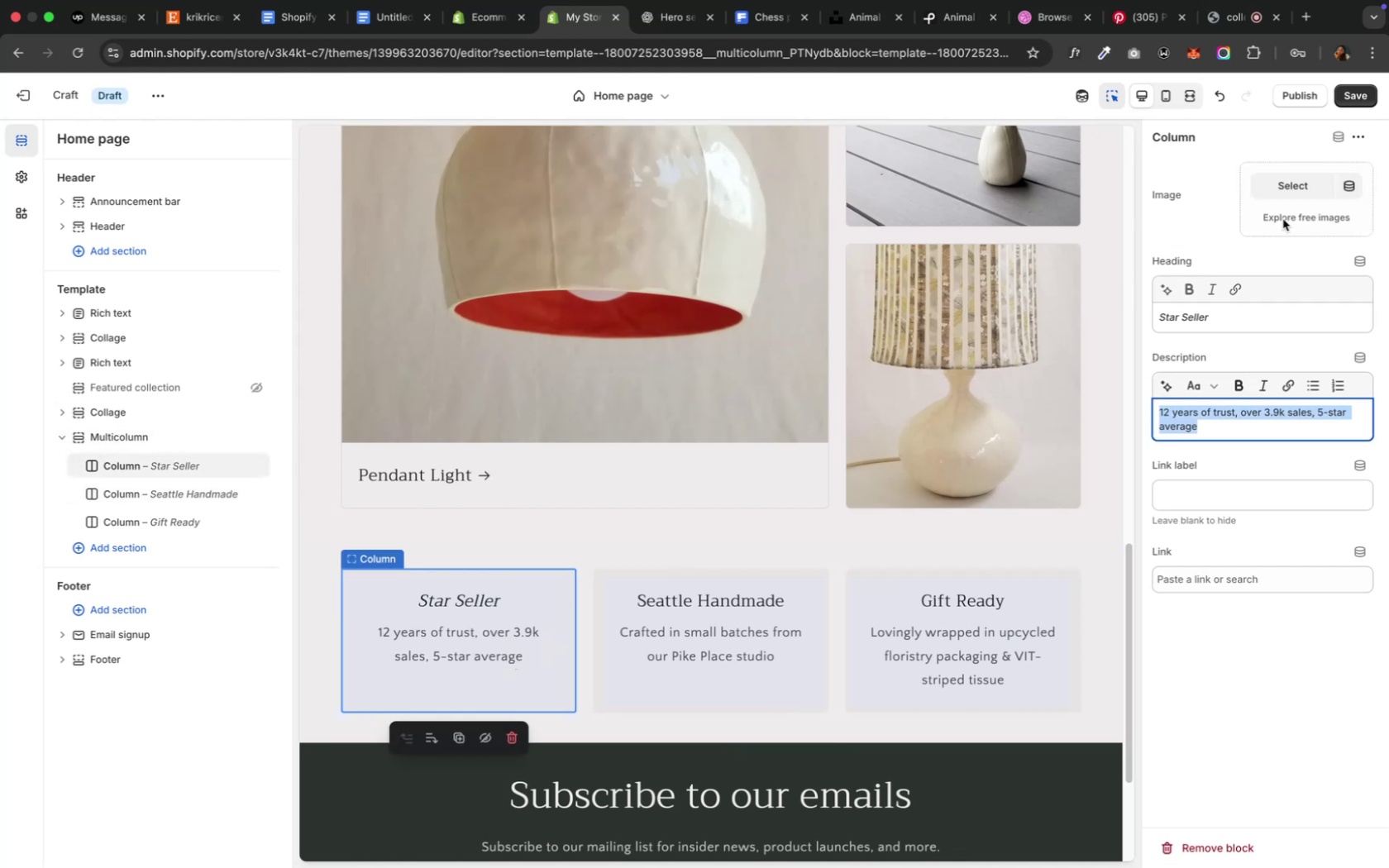 
mouse_move([823, 382])
 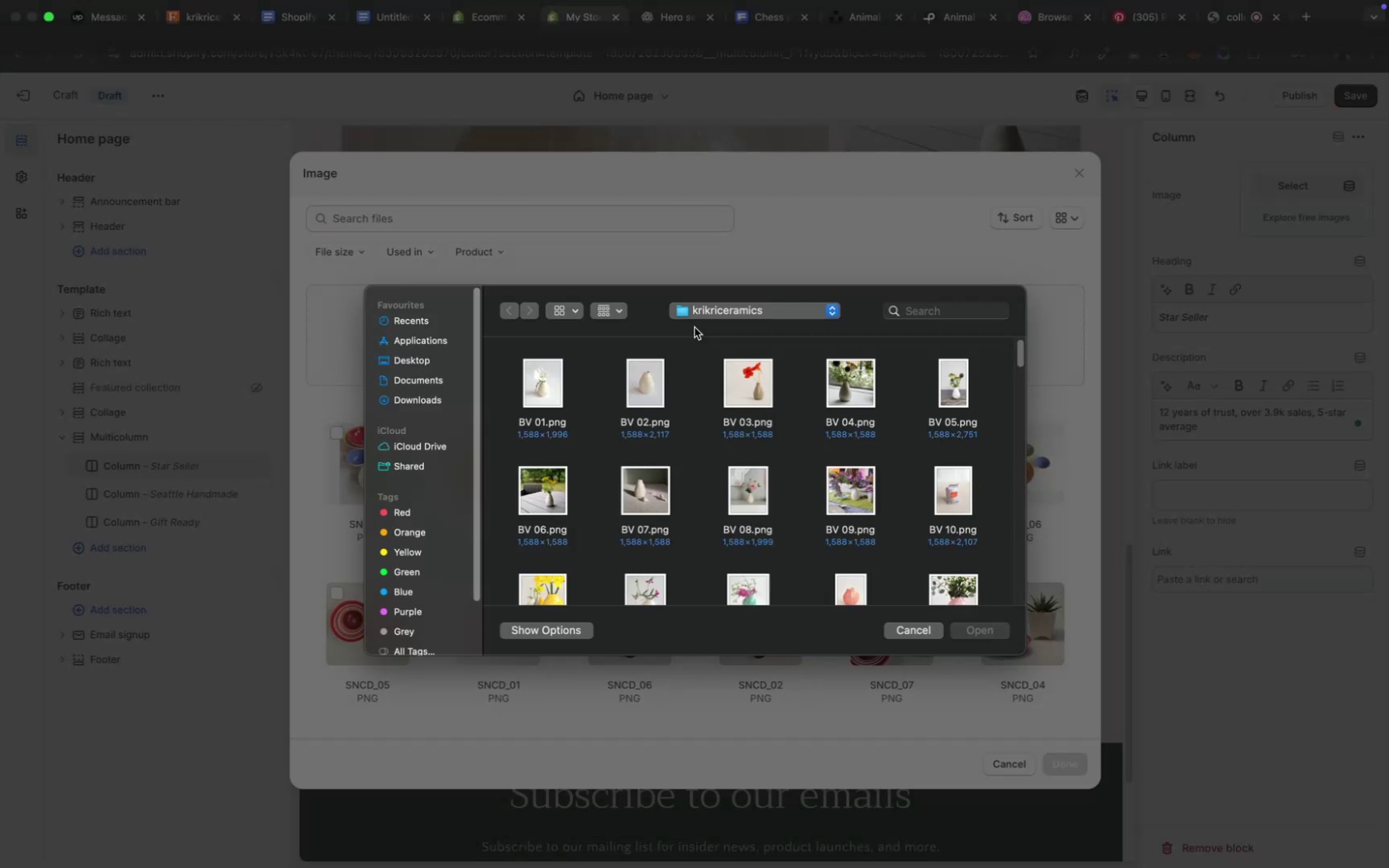 
wait(6.58)
 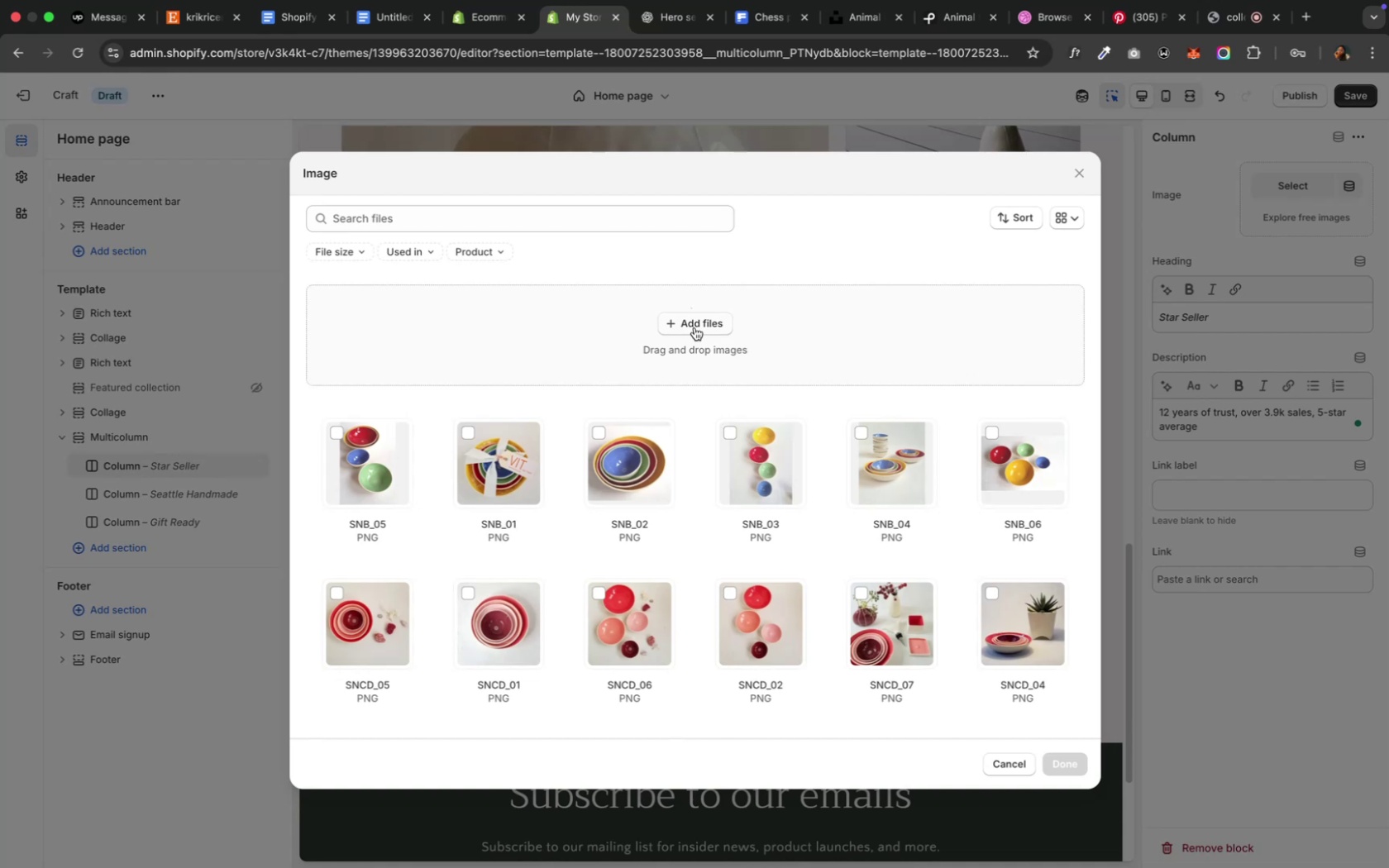 
key(S)
 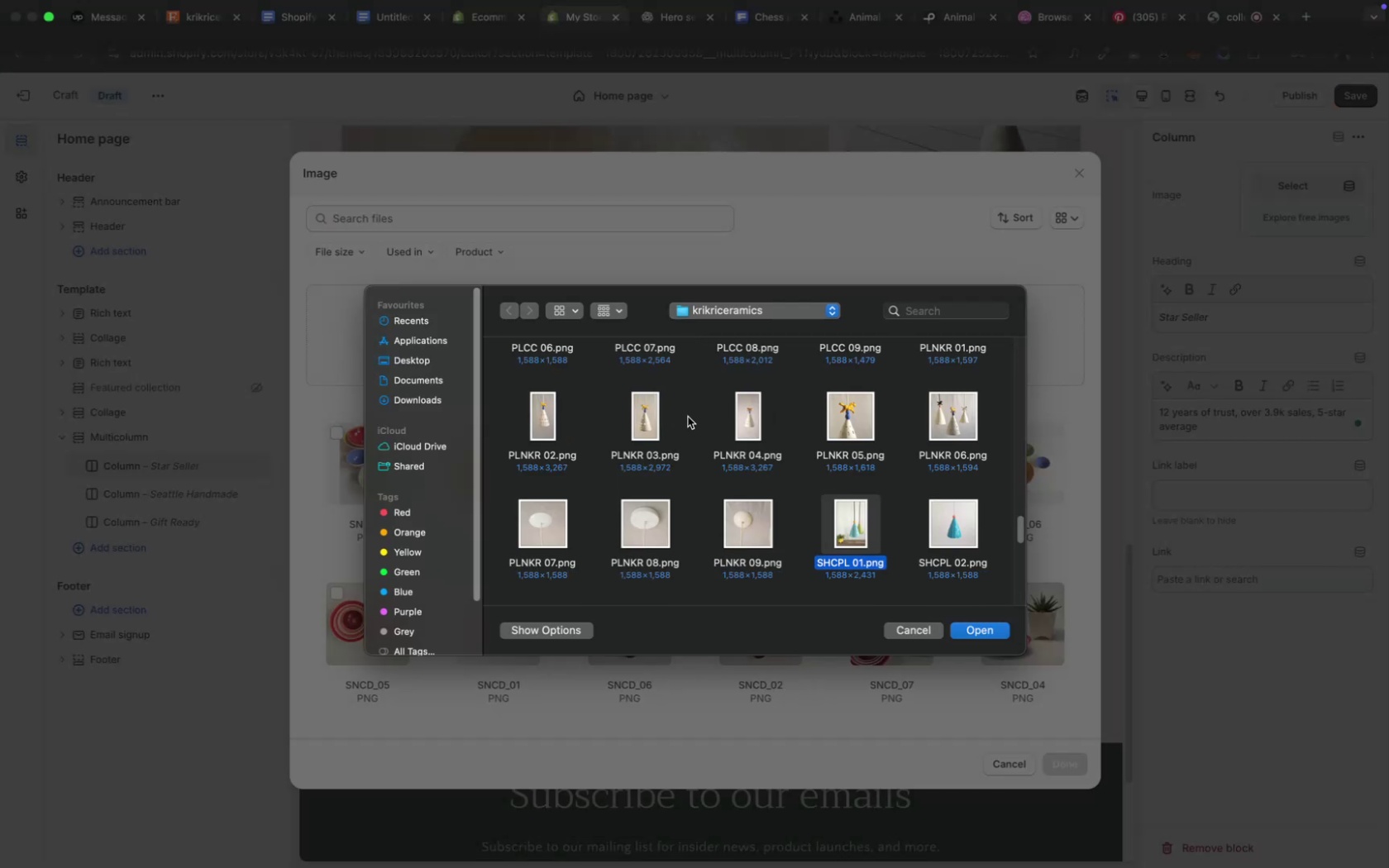 
scroll: coordinate [691, 425], scroll_direction: down, amount: 17.0
 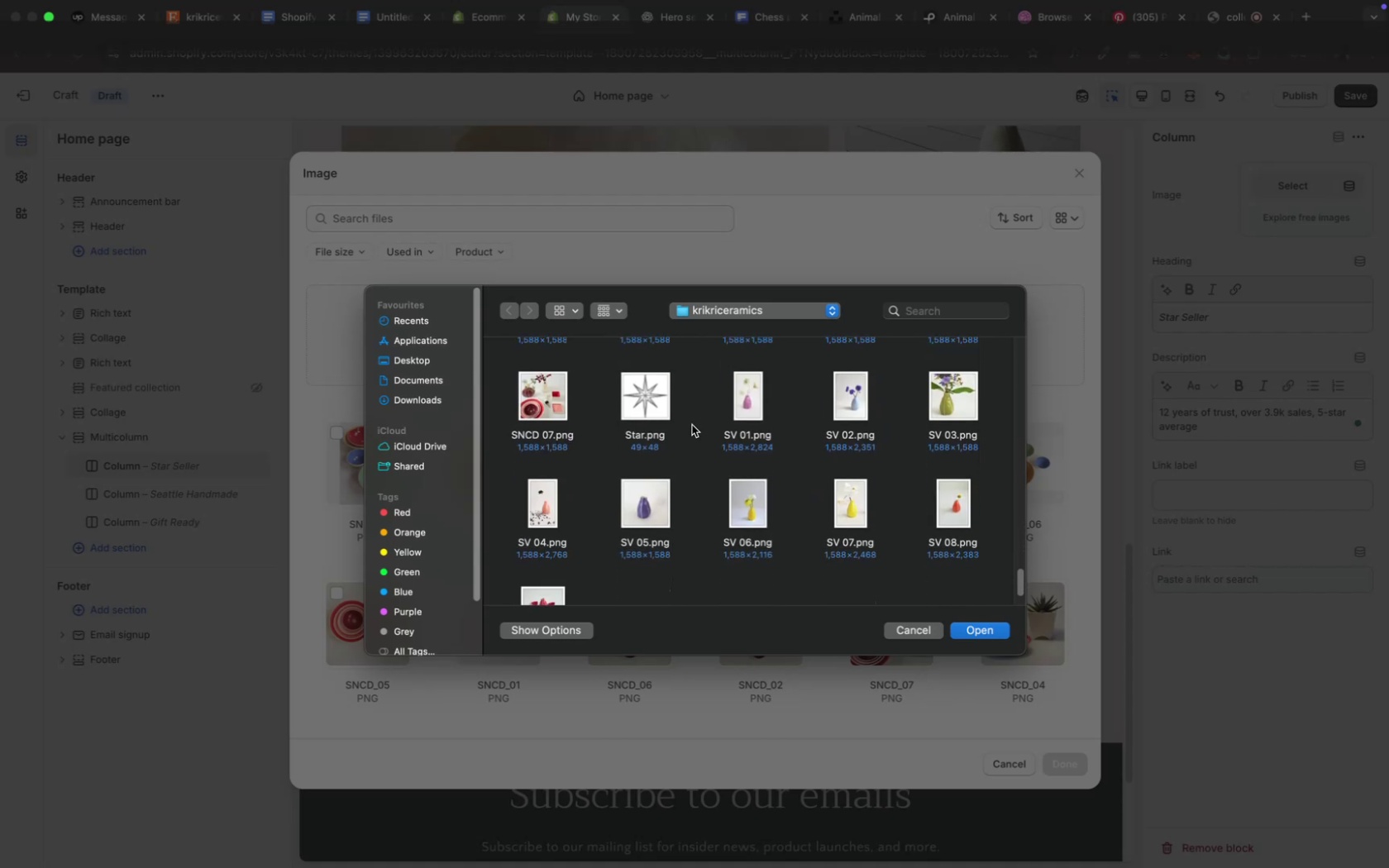 
left_click([639, 422])
 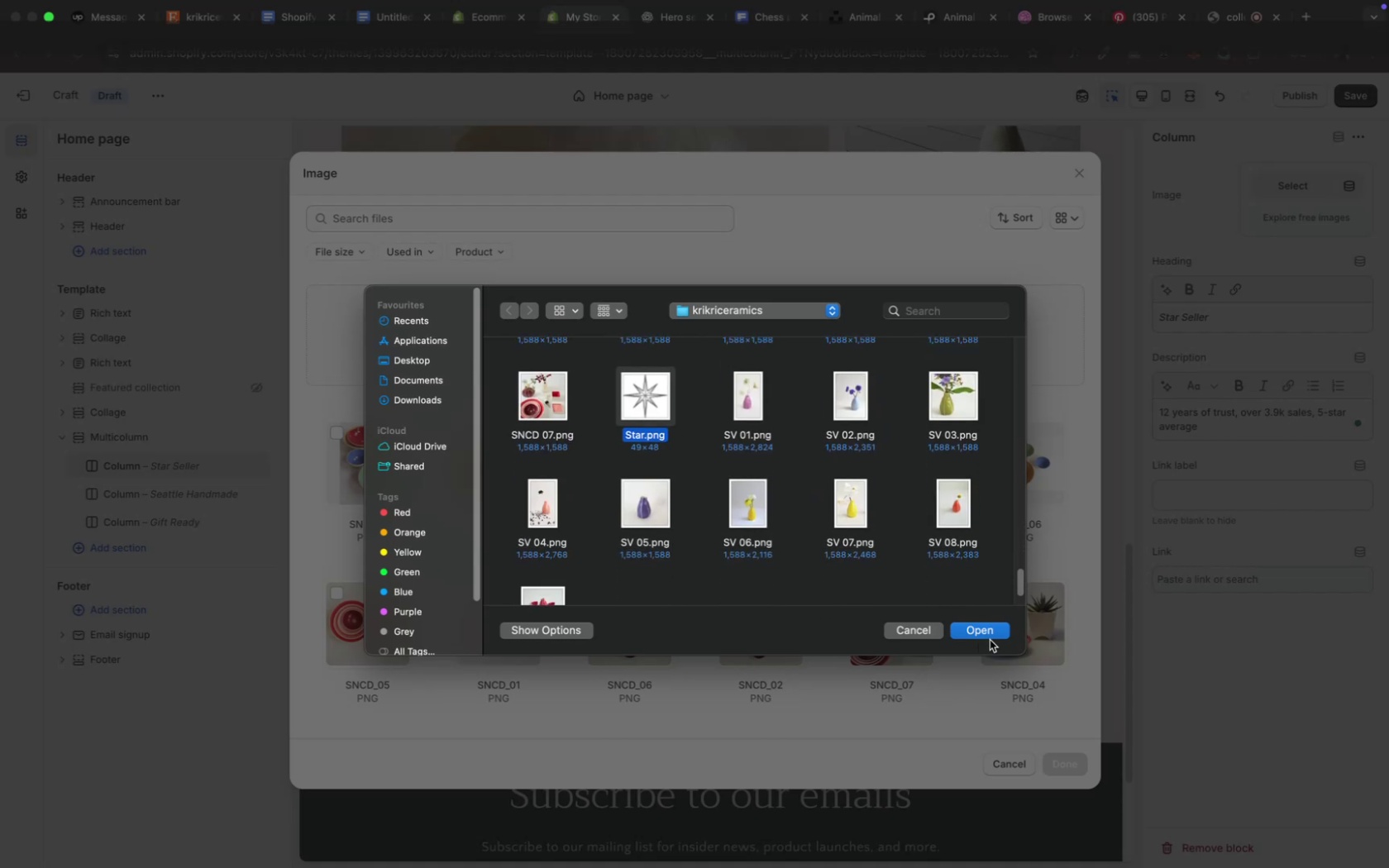 
left_click([984, 632])
 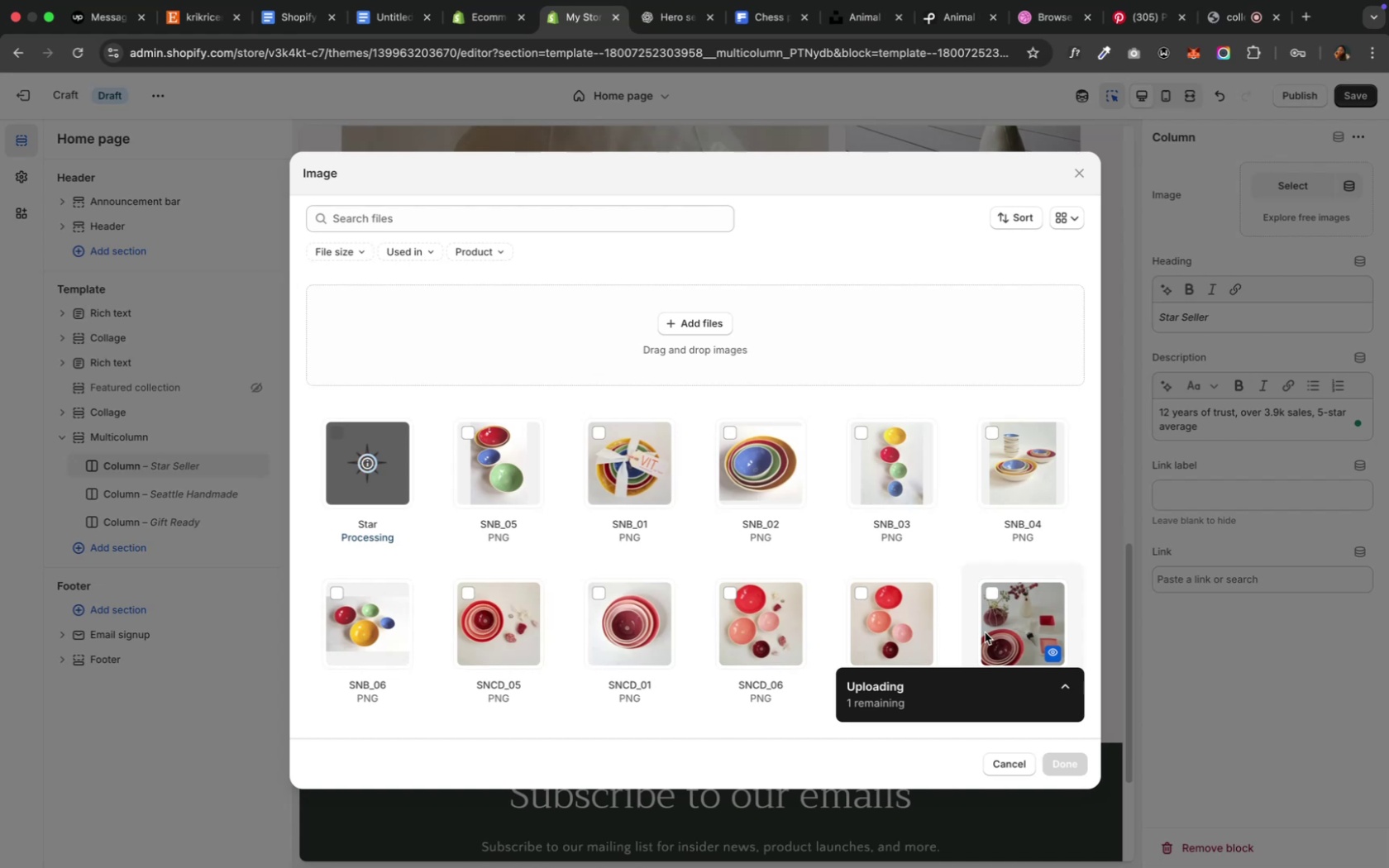 
wait(8.69)
 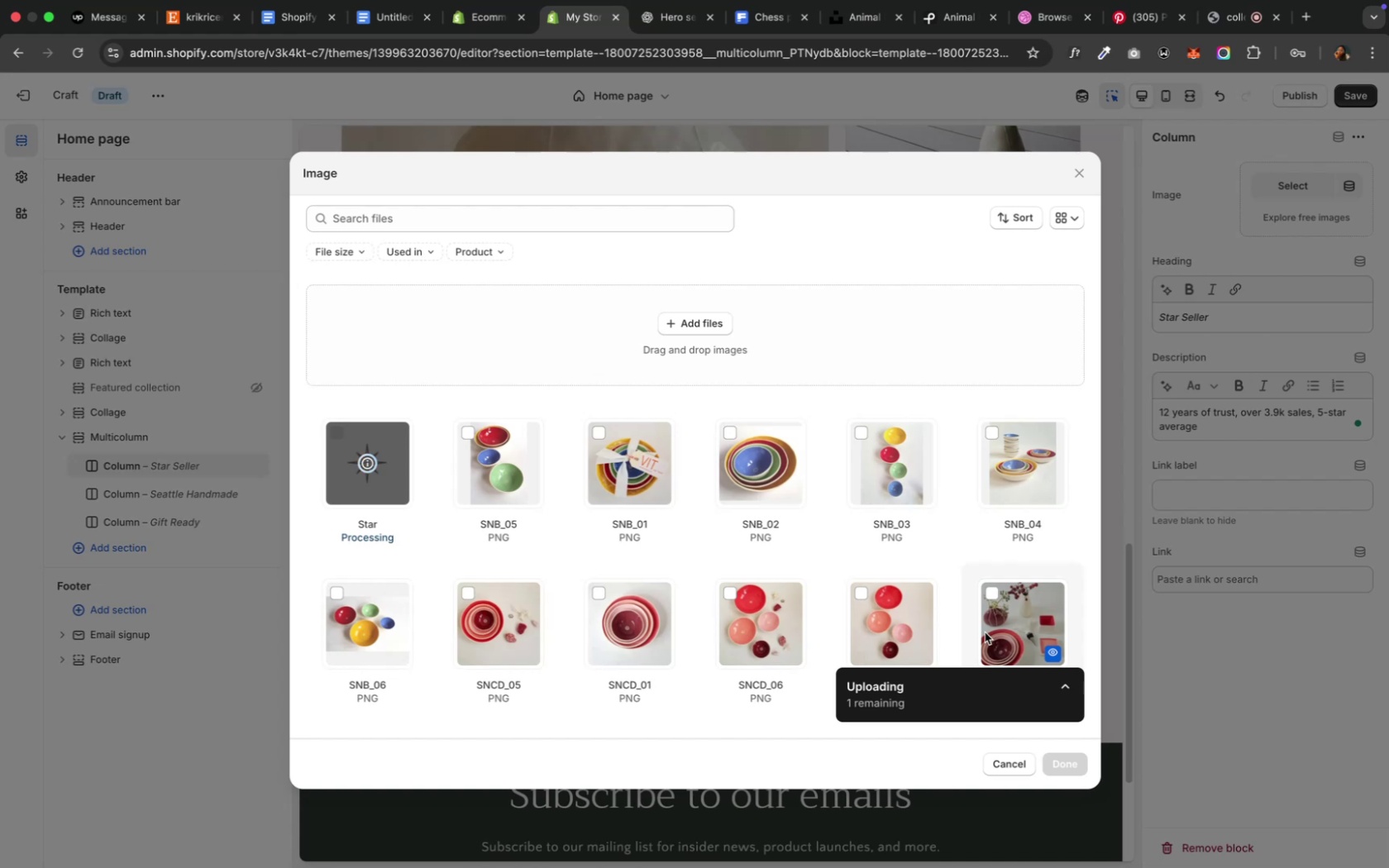 
left_click([1058, 766])
 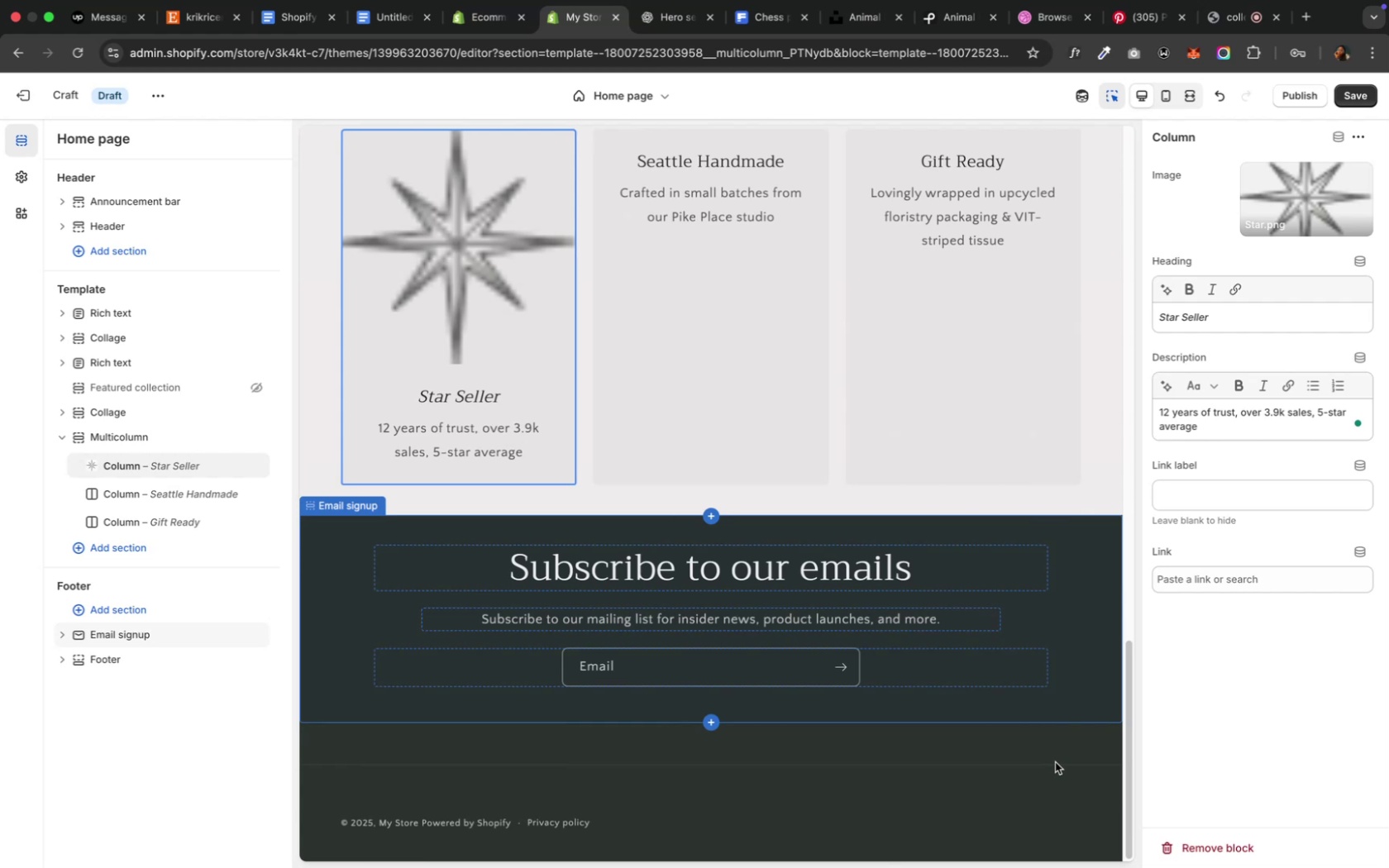 
wait(8.67)
 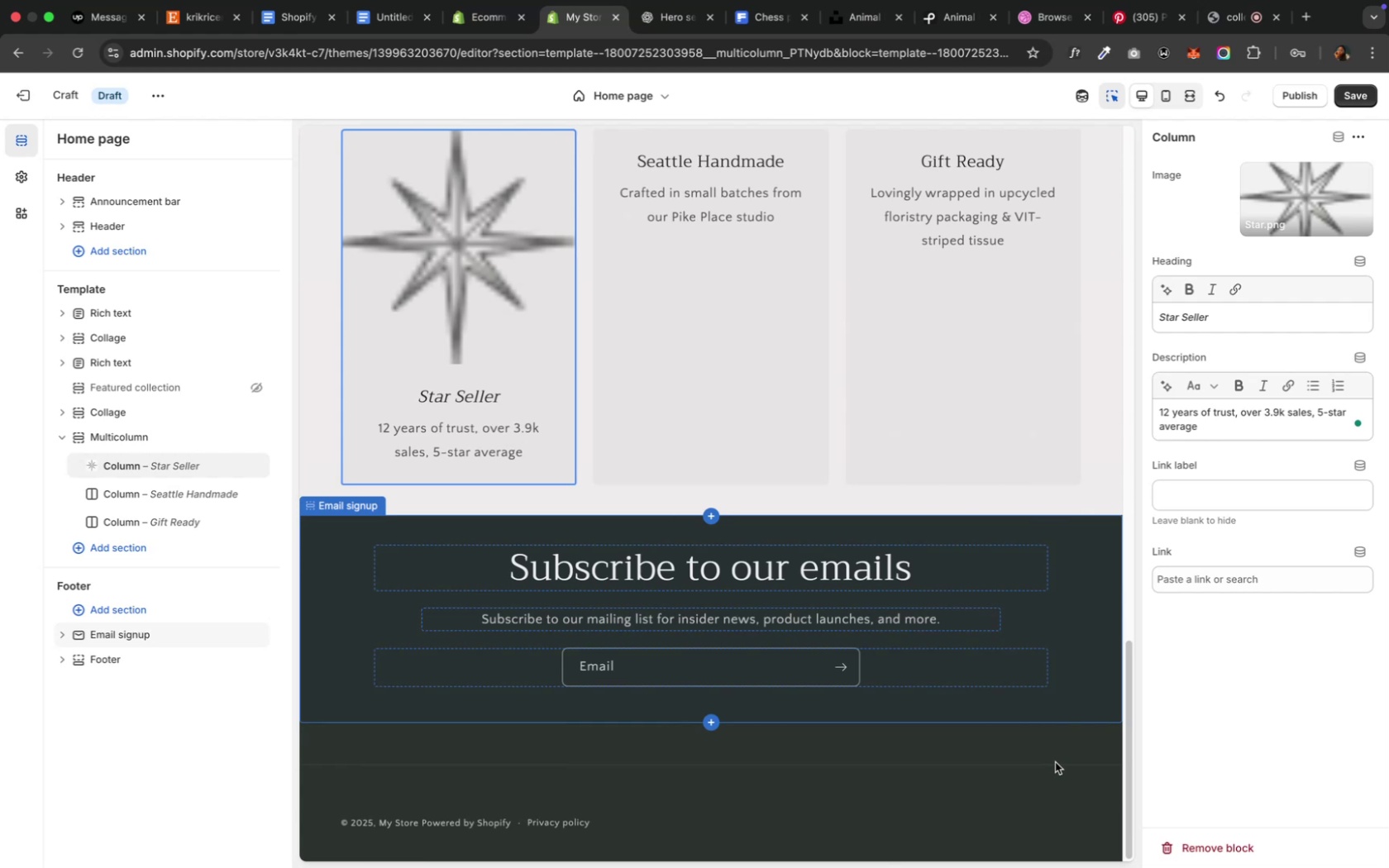 
left_click([122, 442])
 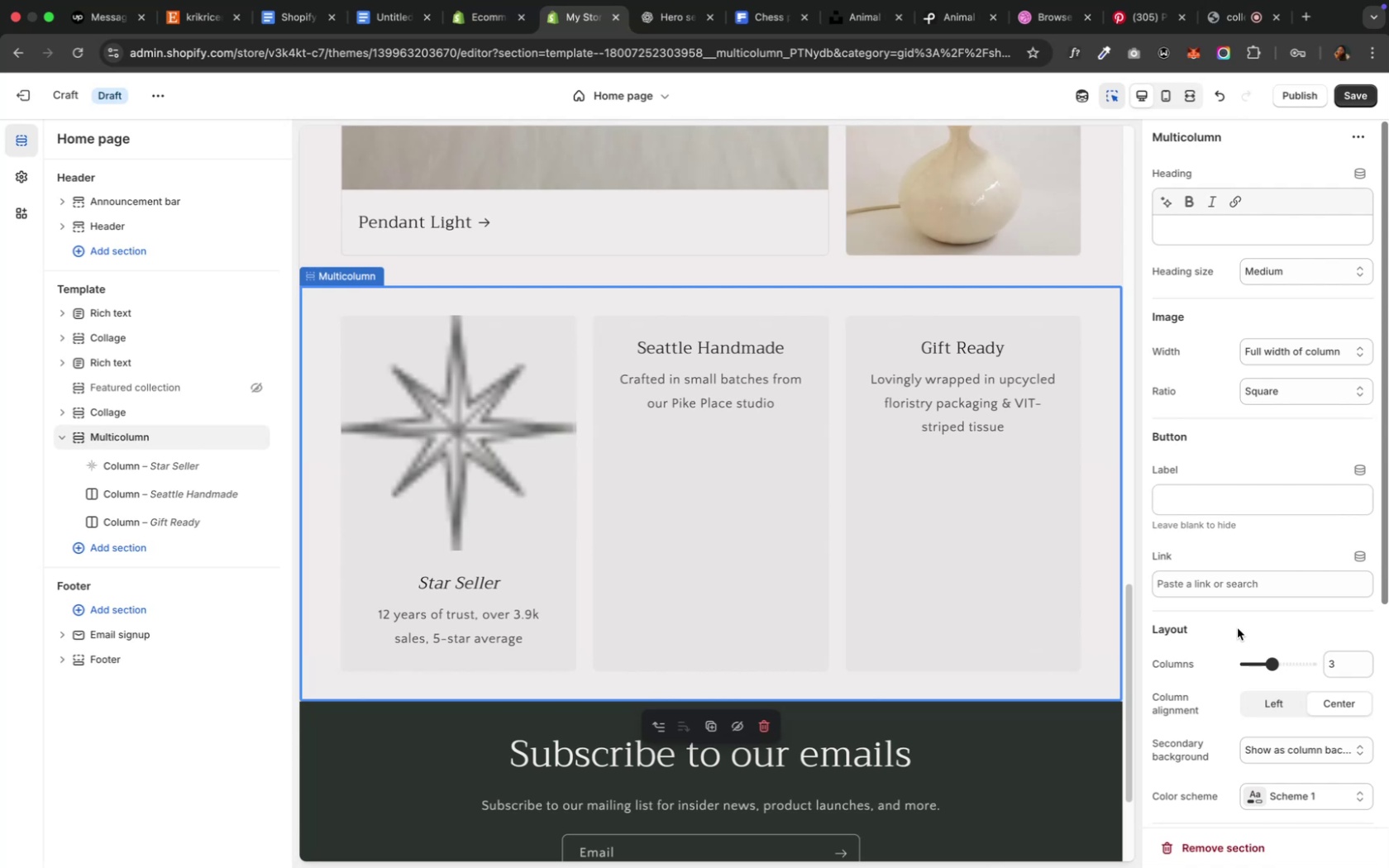 
wait(6.8)
 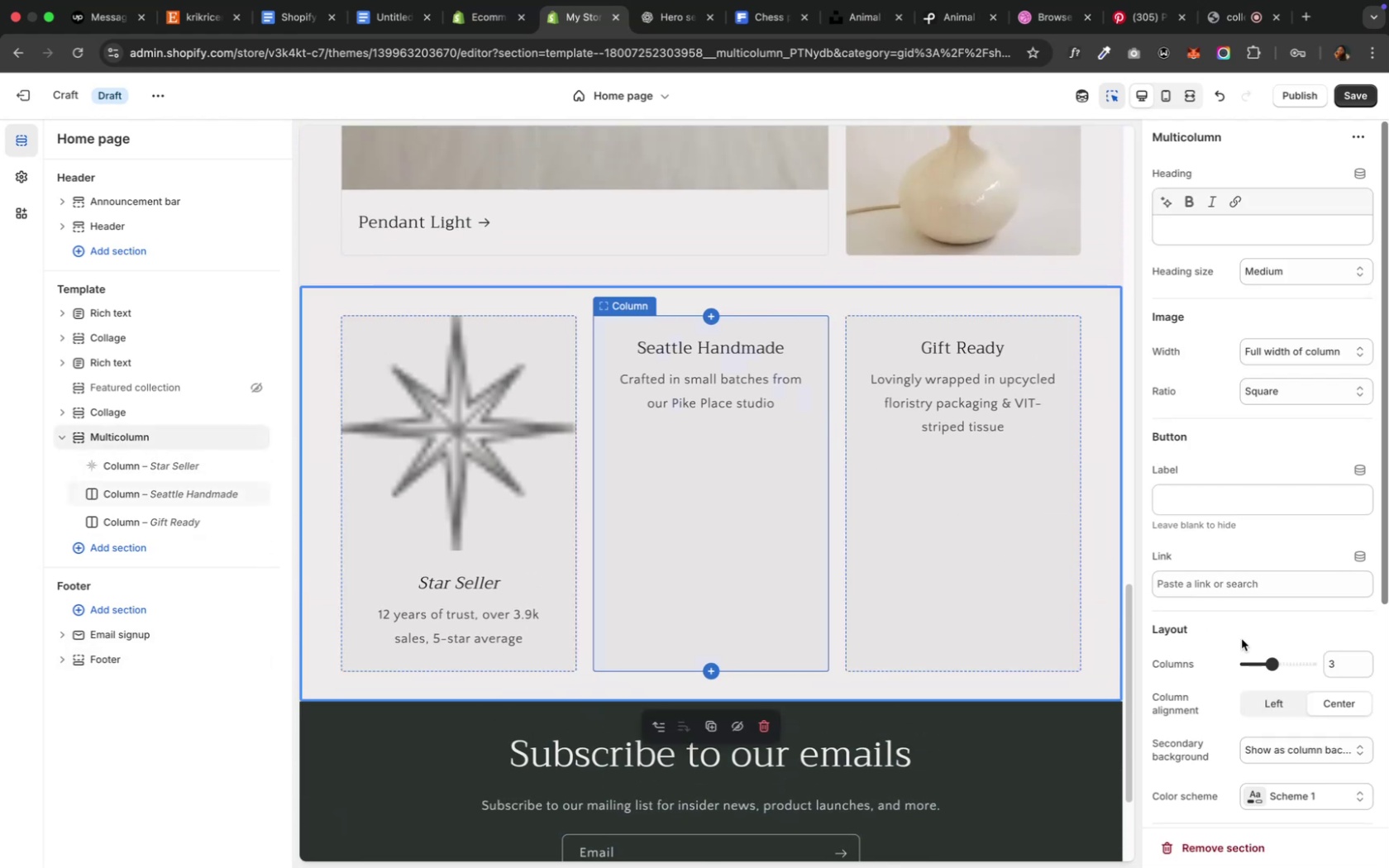 
left_click([474, 516])
 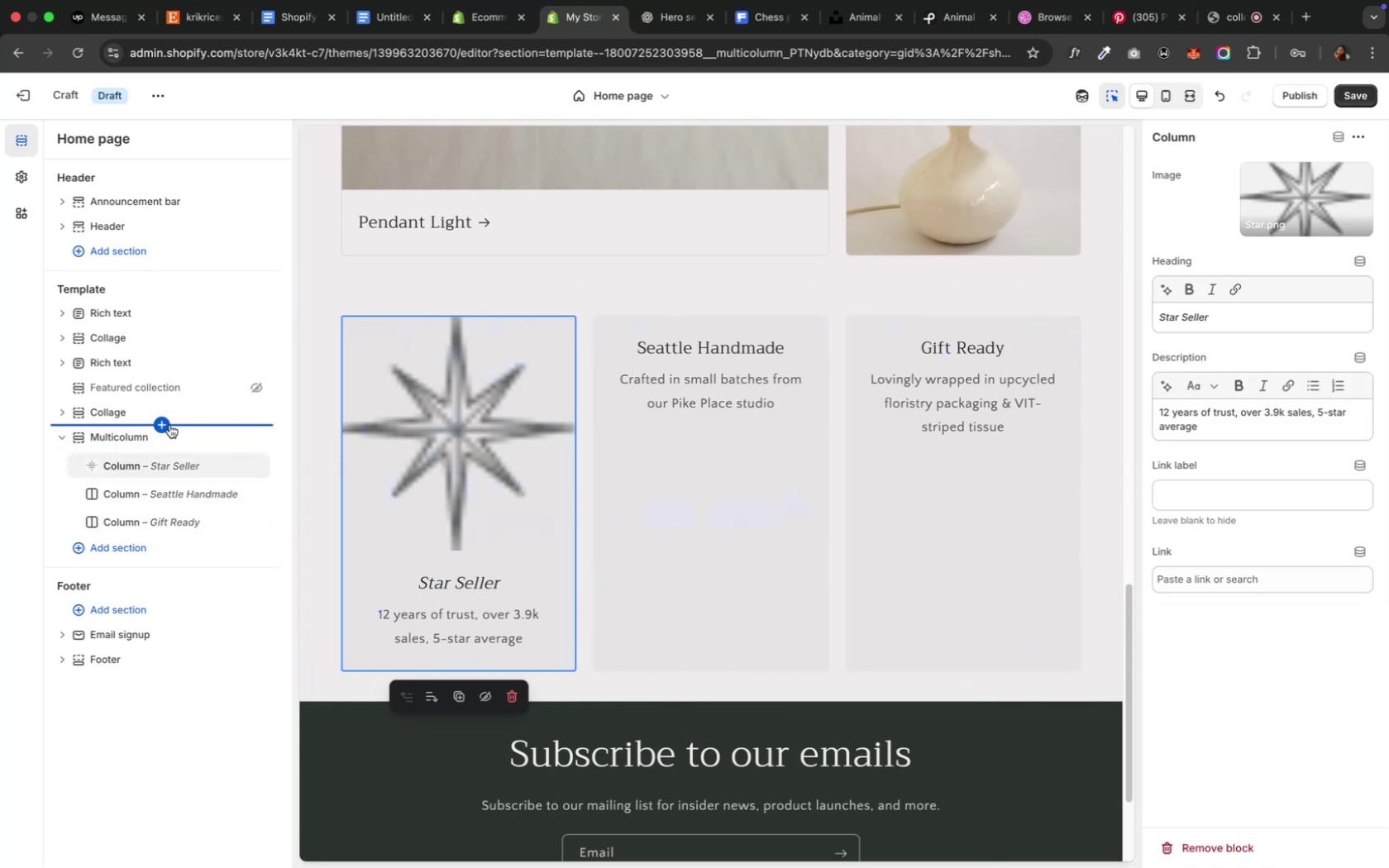 
left_click([122, 441])
 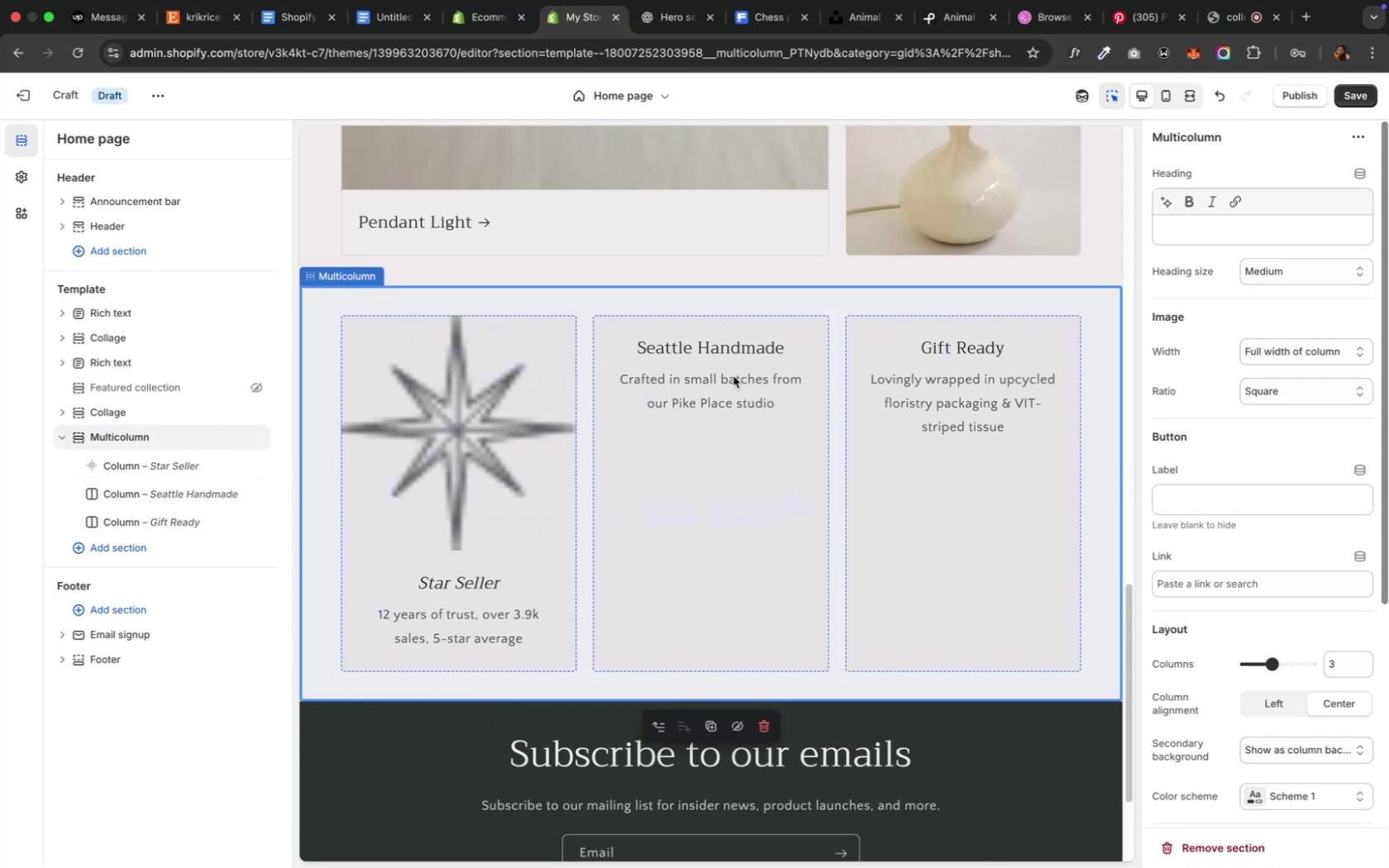 
wait(5.1)
 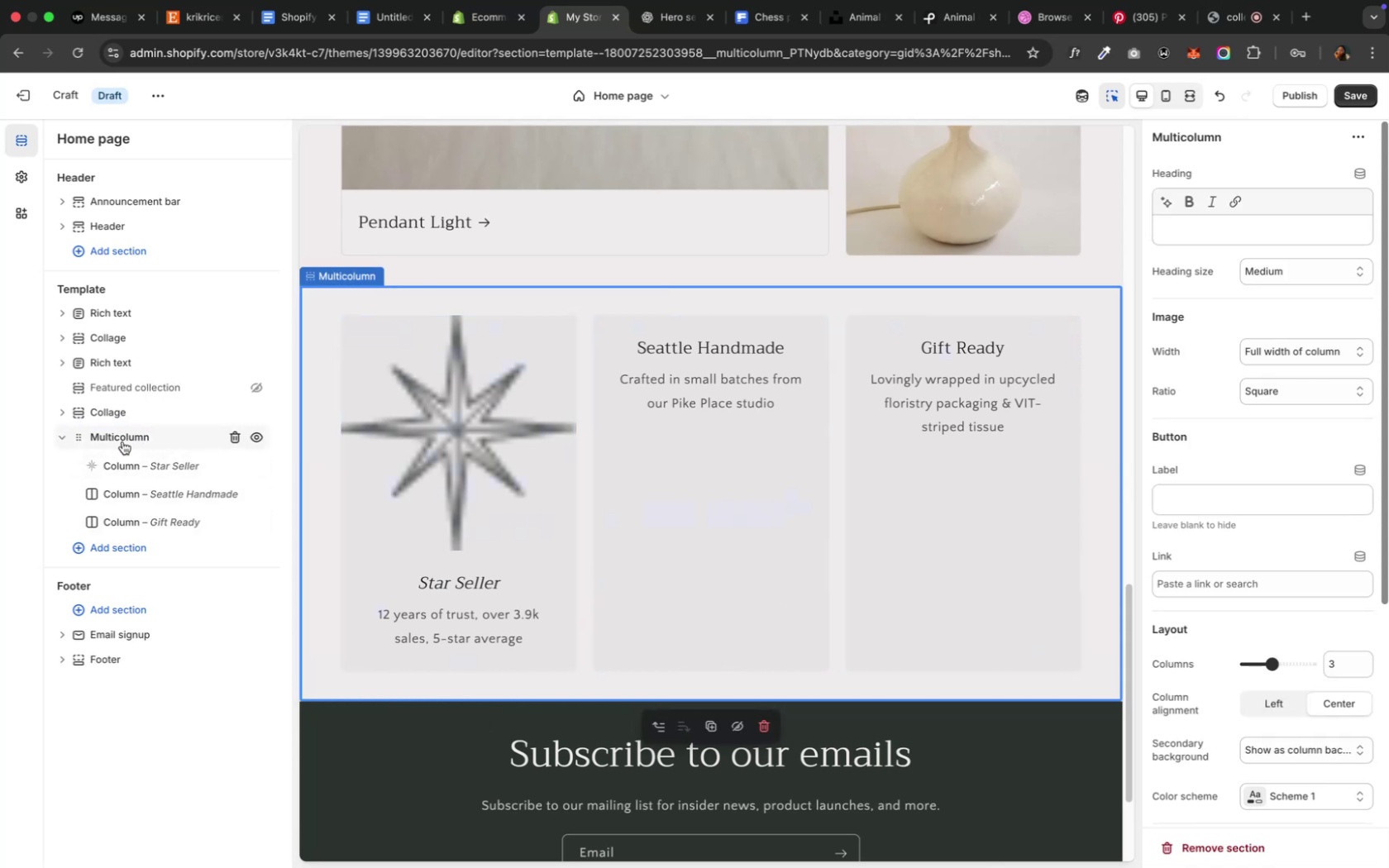 
left_click([1300, 389])
 